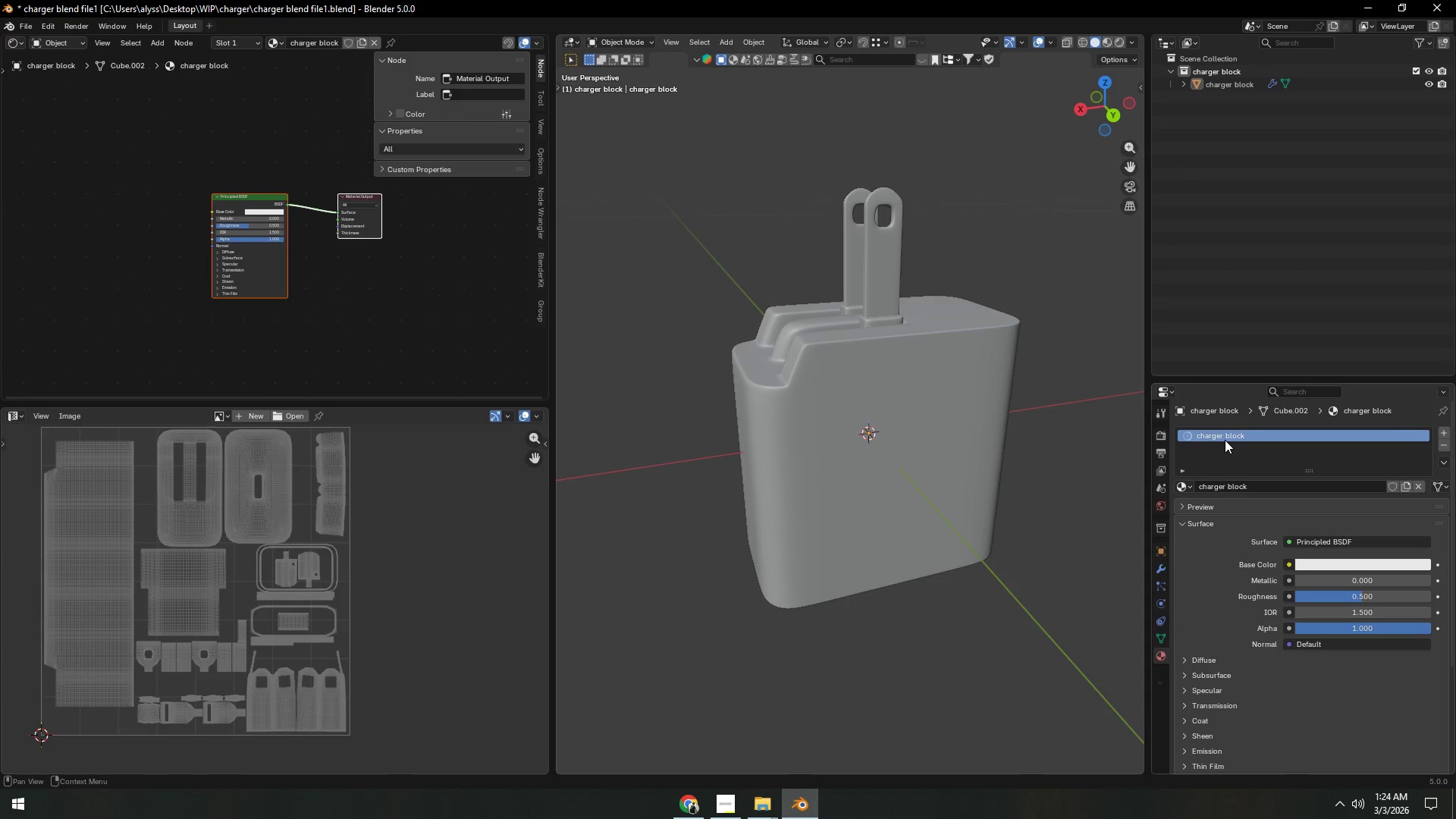 
key(Enter)
 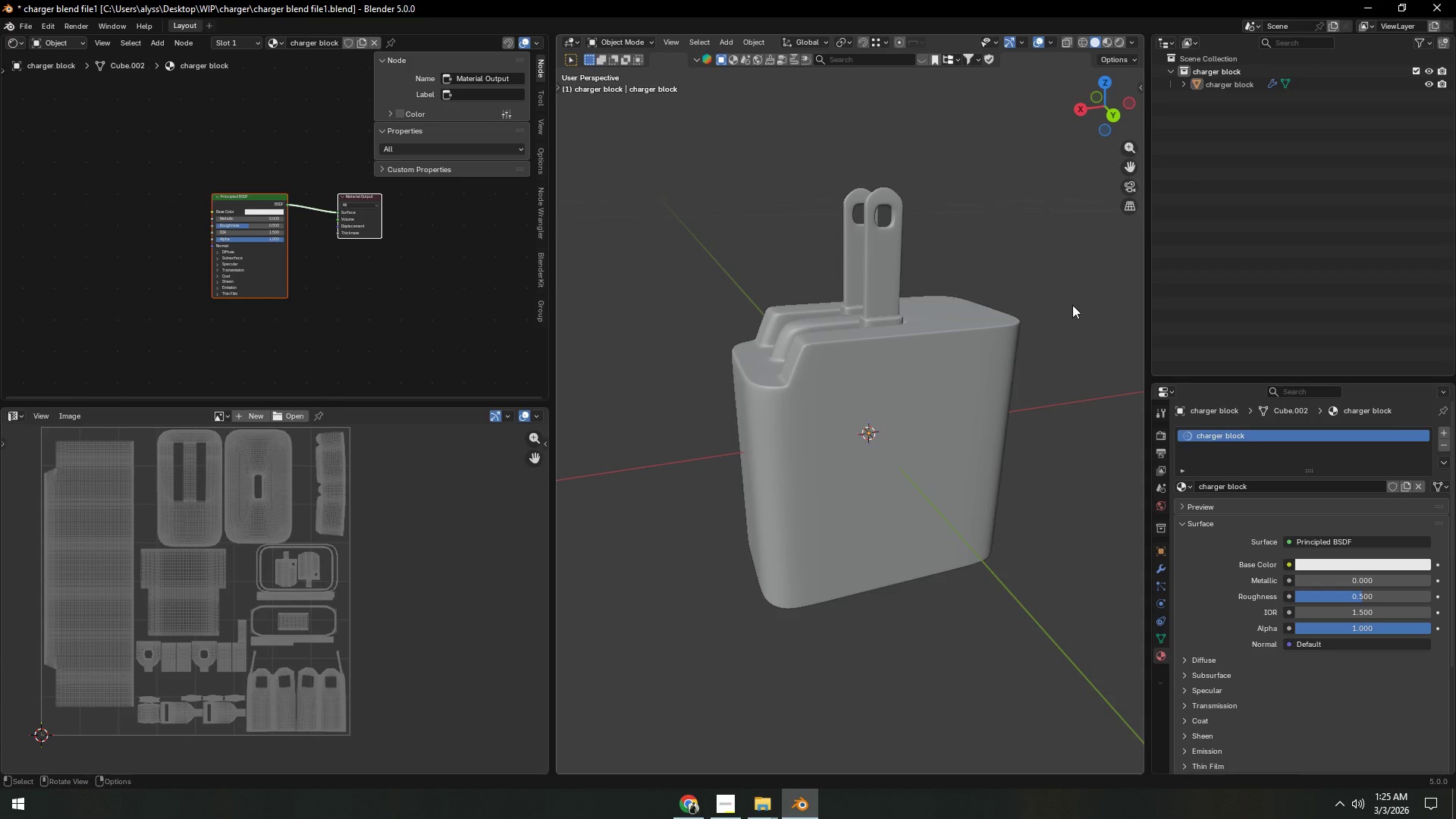 
left_click([1072, 277])
 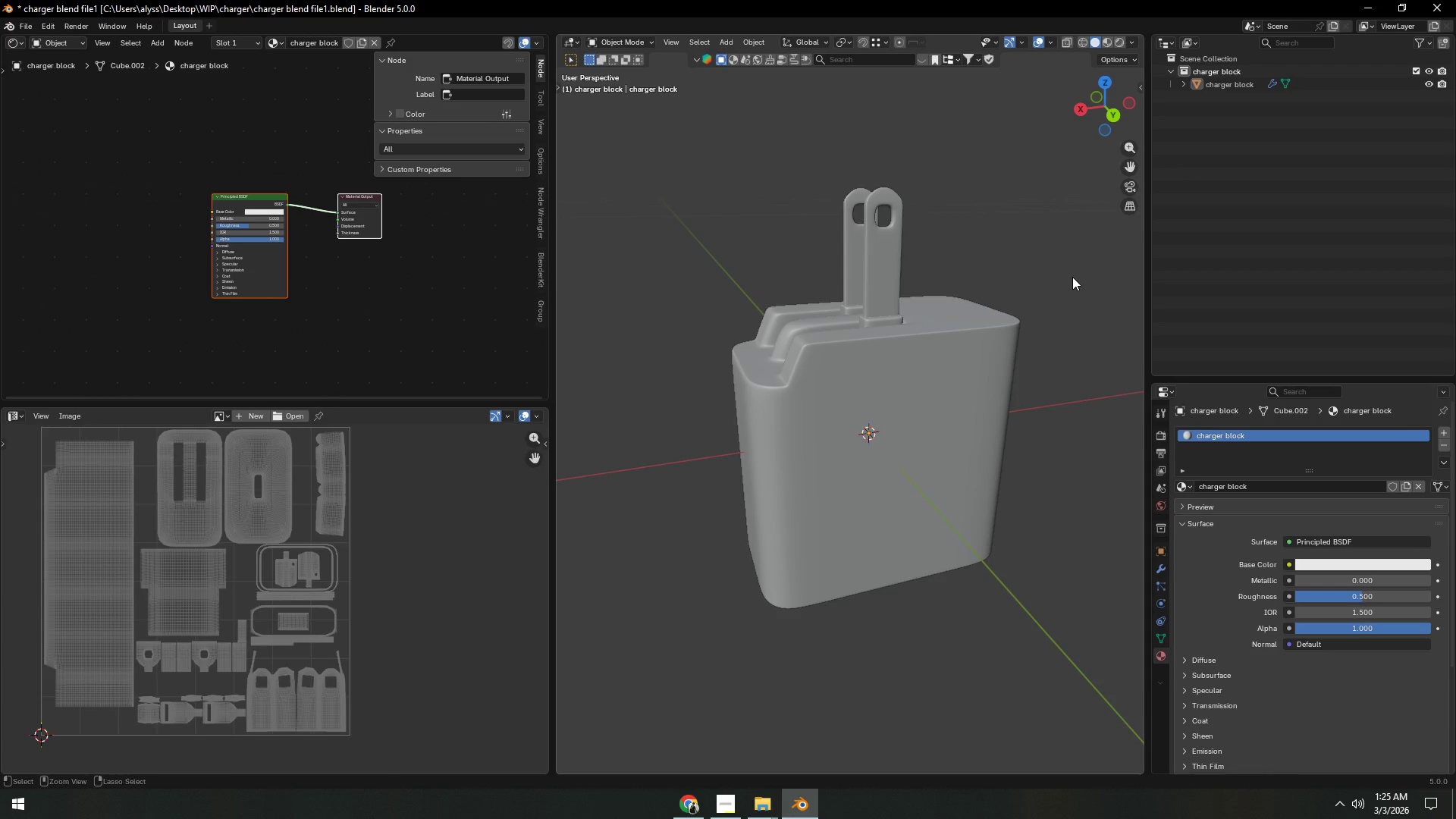 
key(Control+S)
 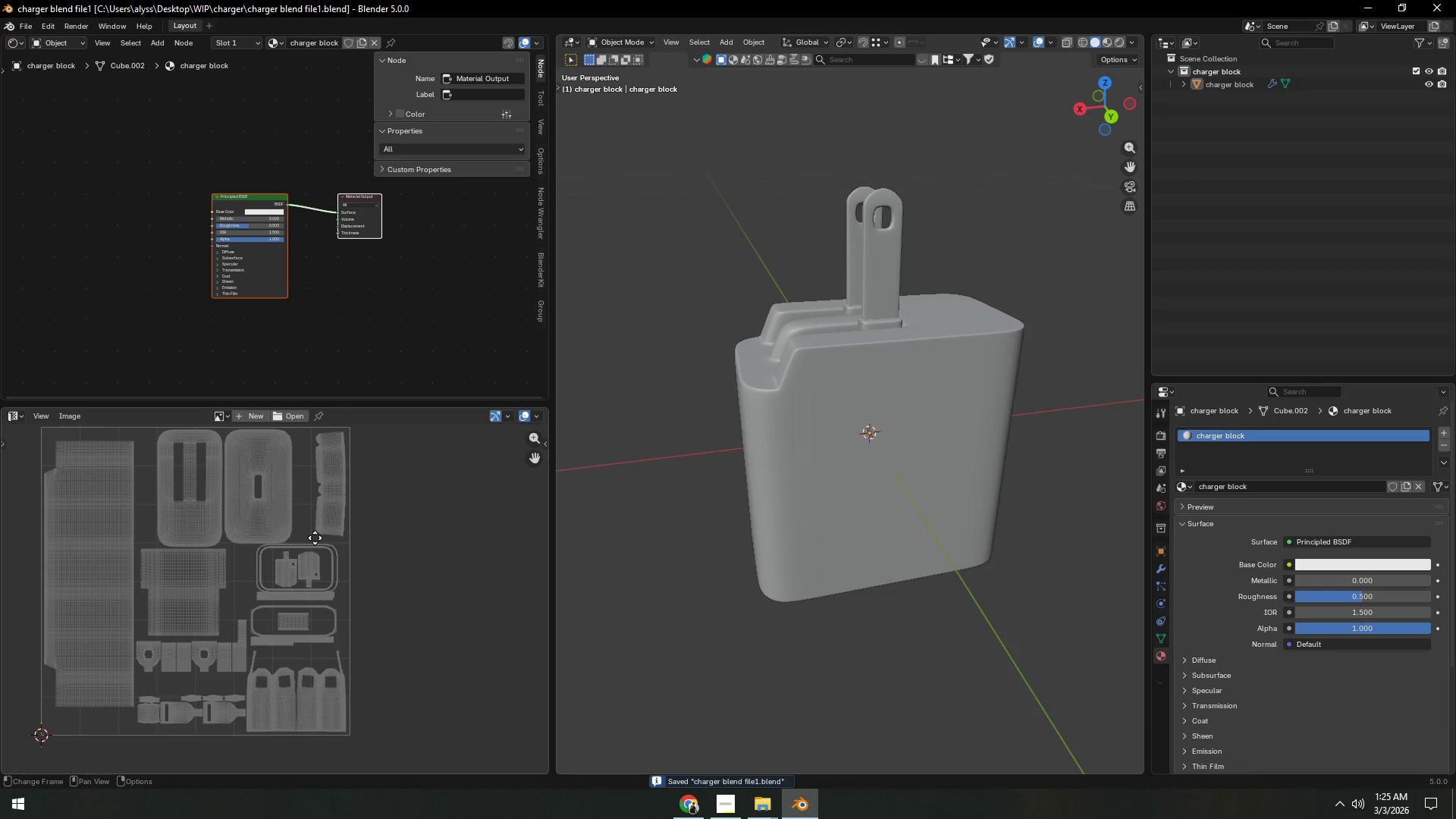 
scroll: coordinate [375, 548], scroll_direction: up, amount: 1.0
 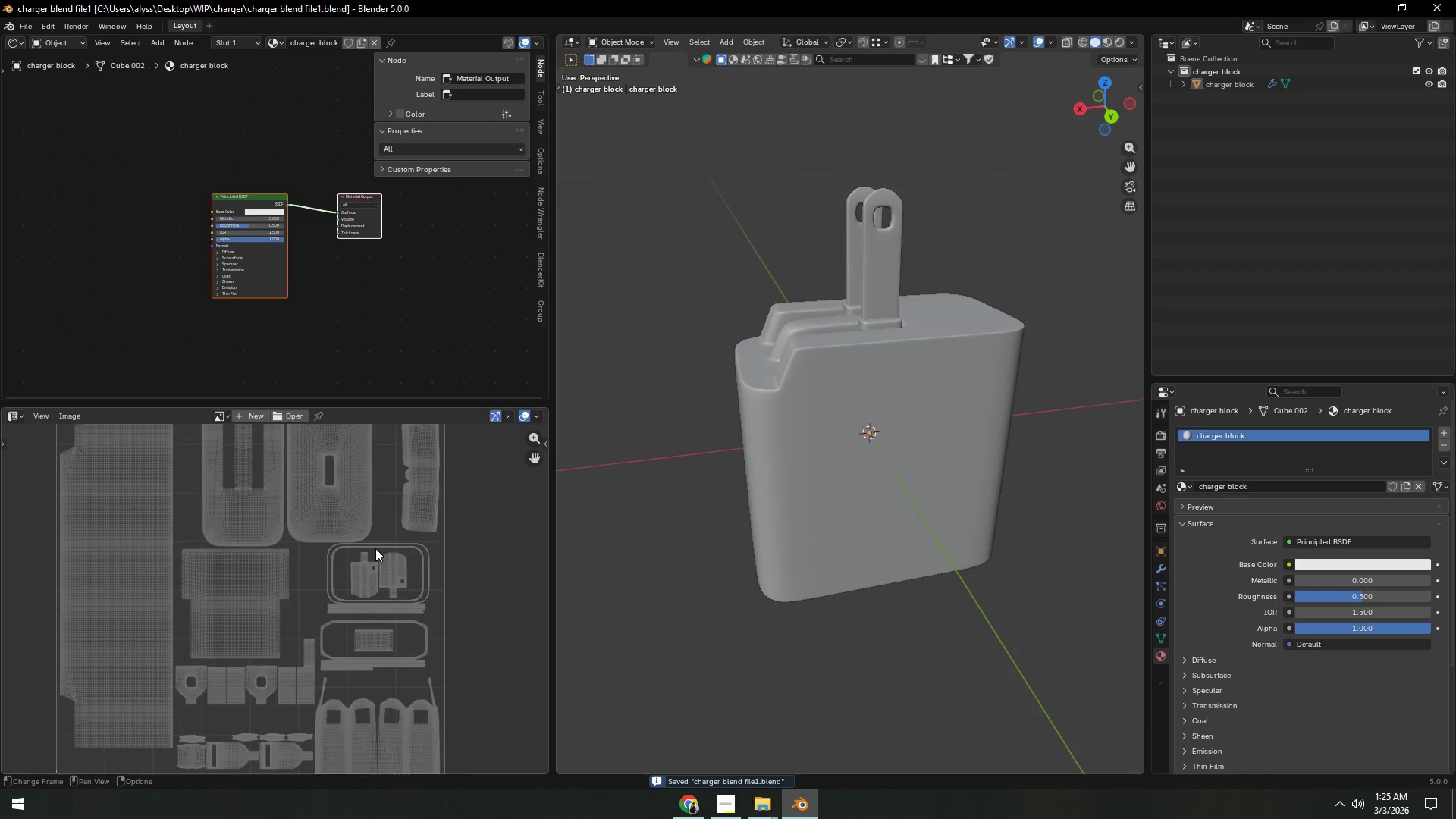 
scroll: coordinate [376, 548], scroll_direction: down, amount: 1.0
 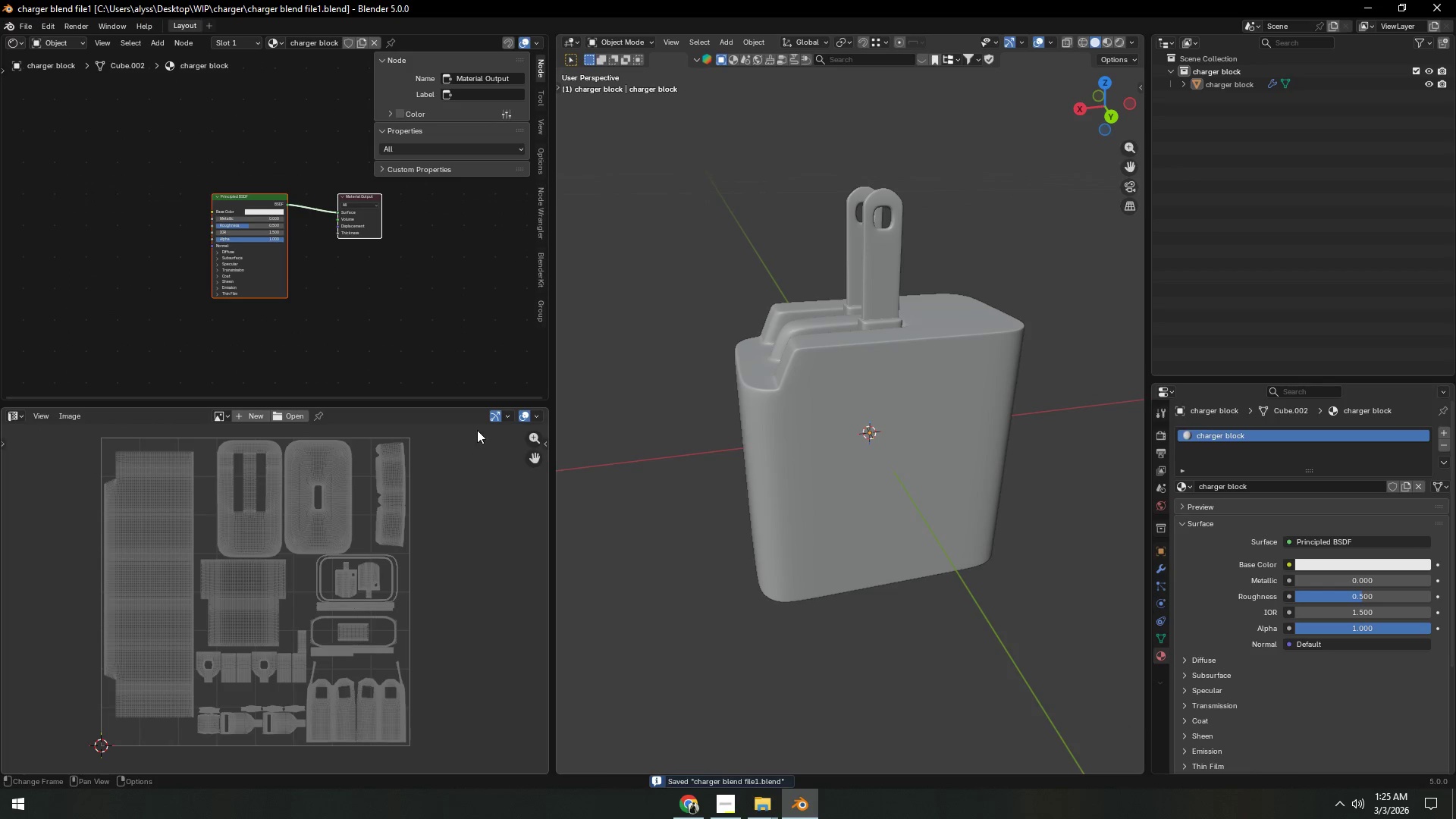 
left_click([387, 325])
 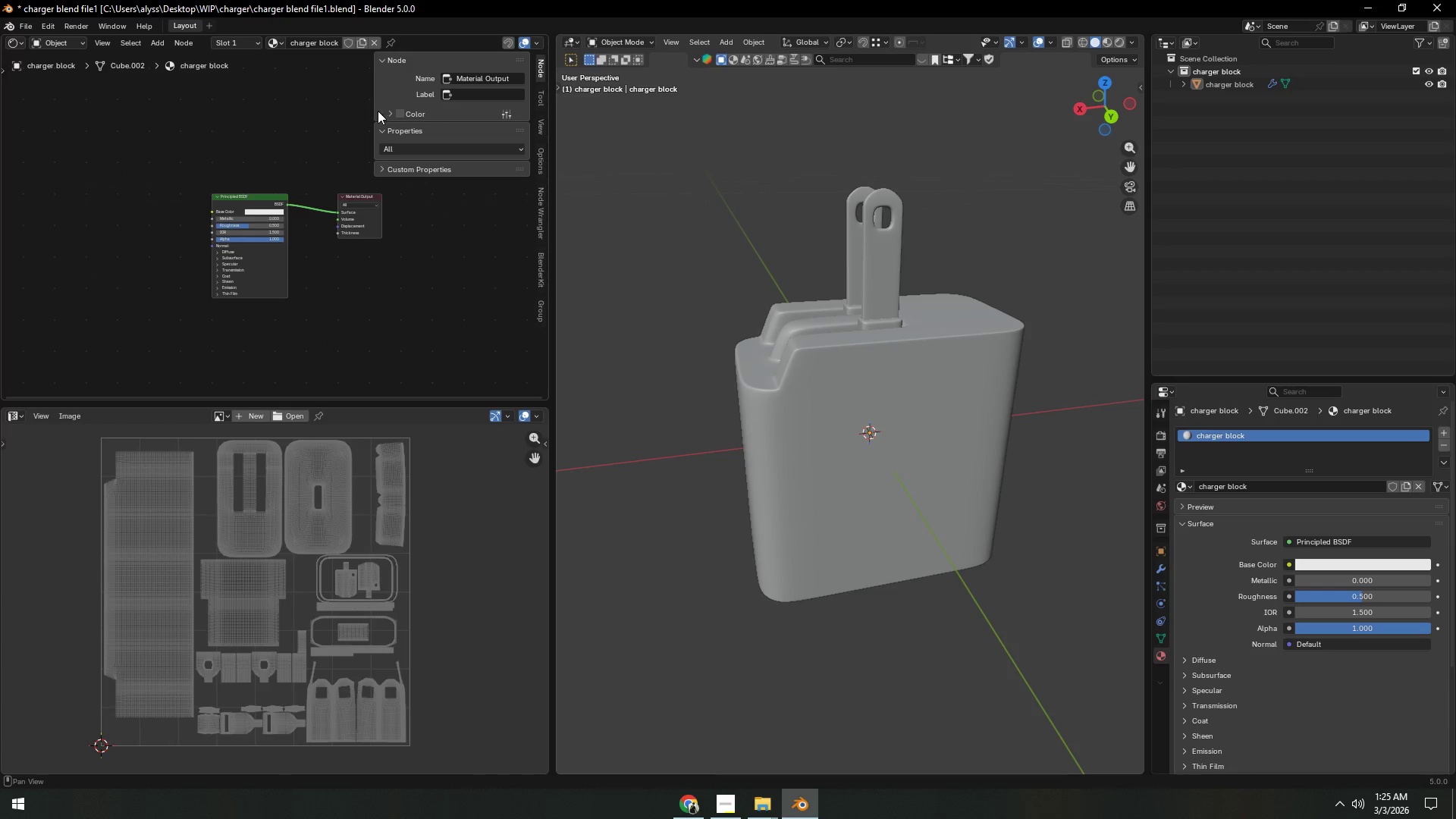 
left_click_drag(start_coordinate=[374, 109], to_coordinate=[614, 103])
 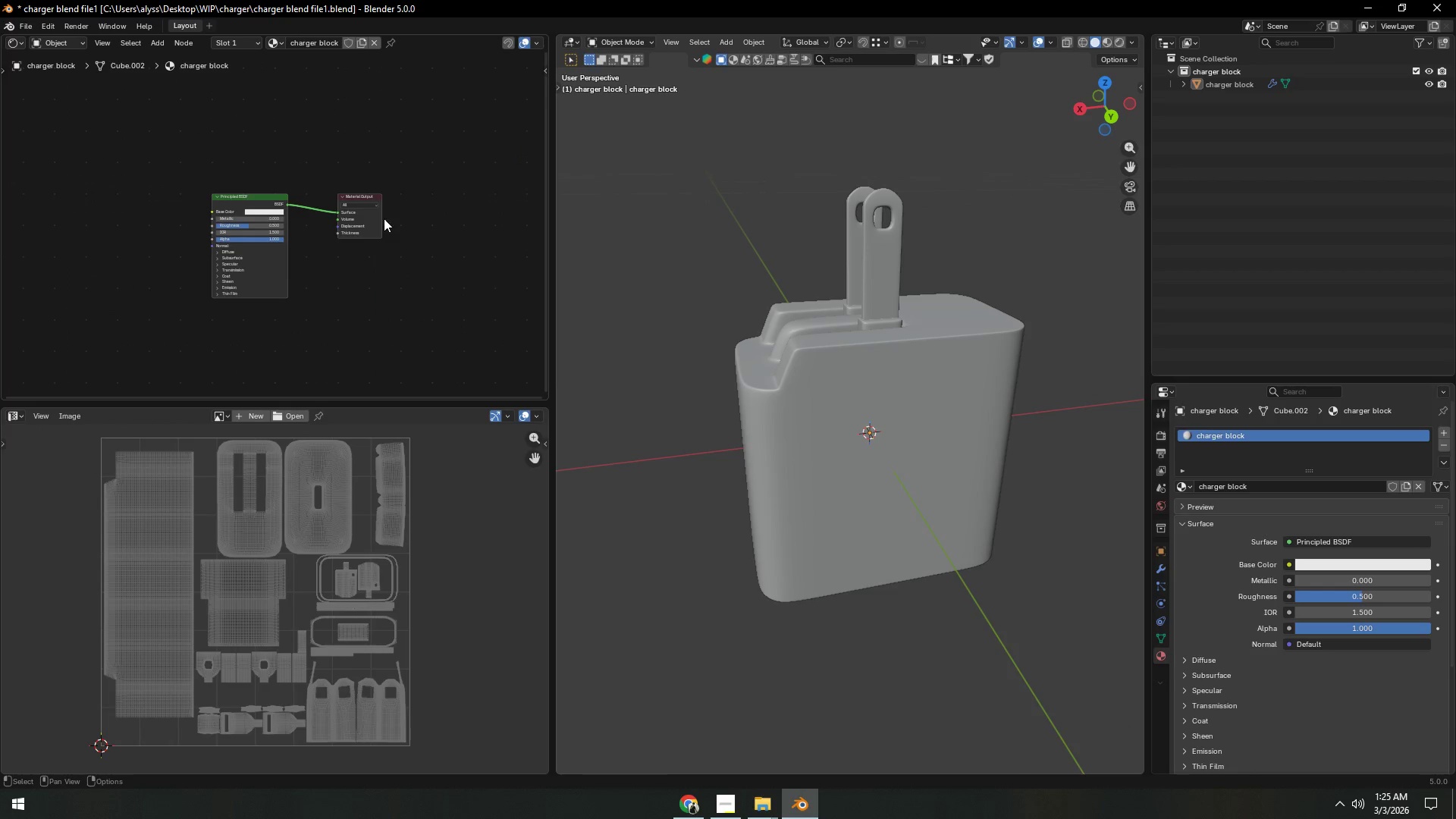 
hold_key(key=ShiftLeft, duration=0.33)
 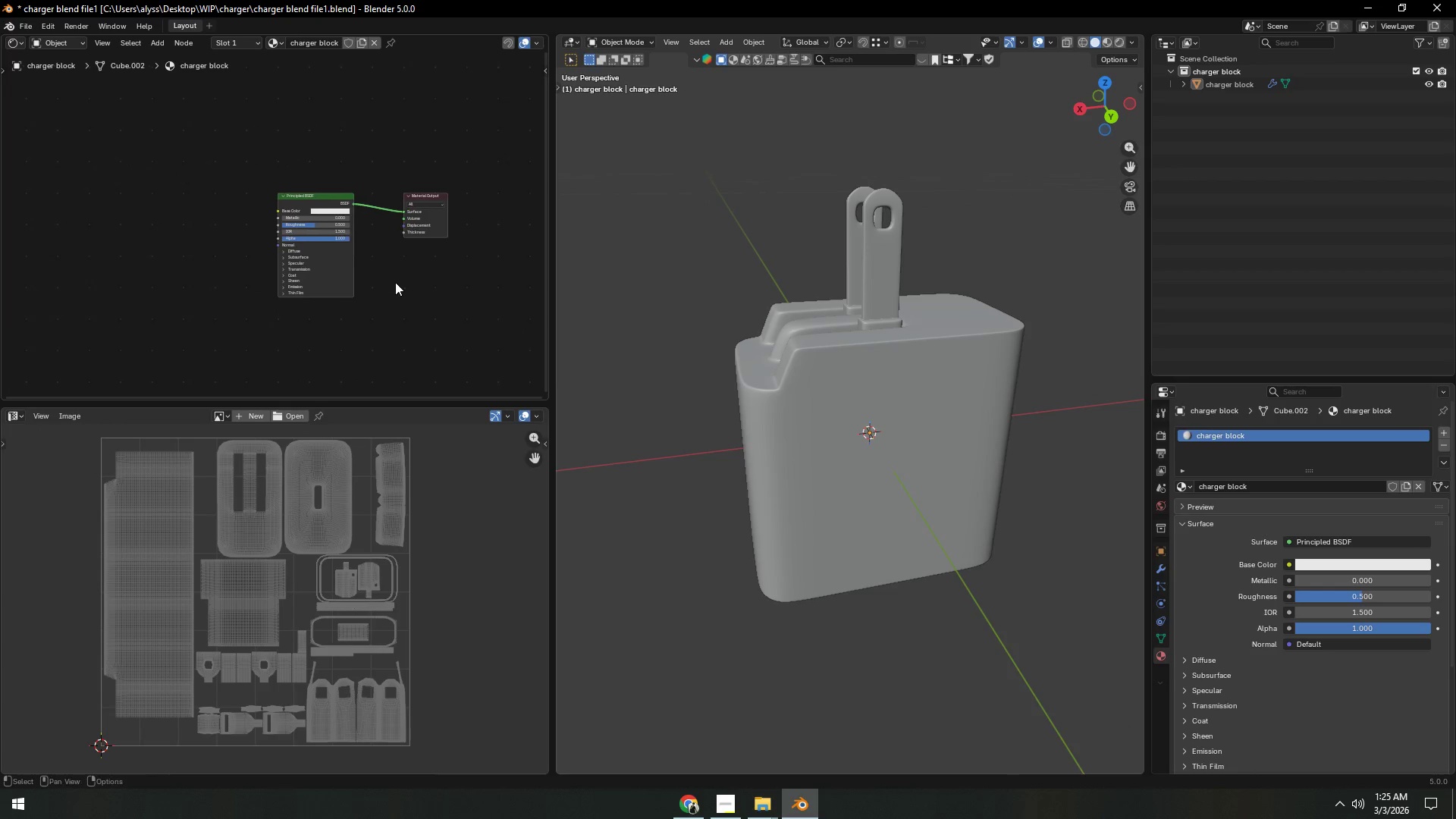 
hold_key(key=ShiftLeft, duration=0.31)
 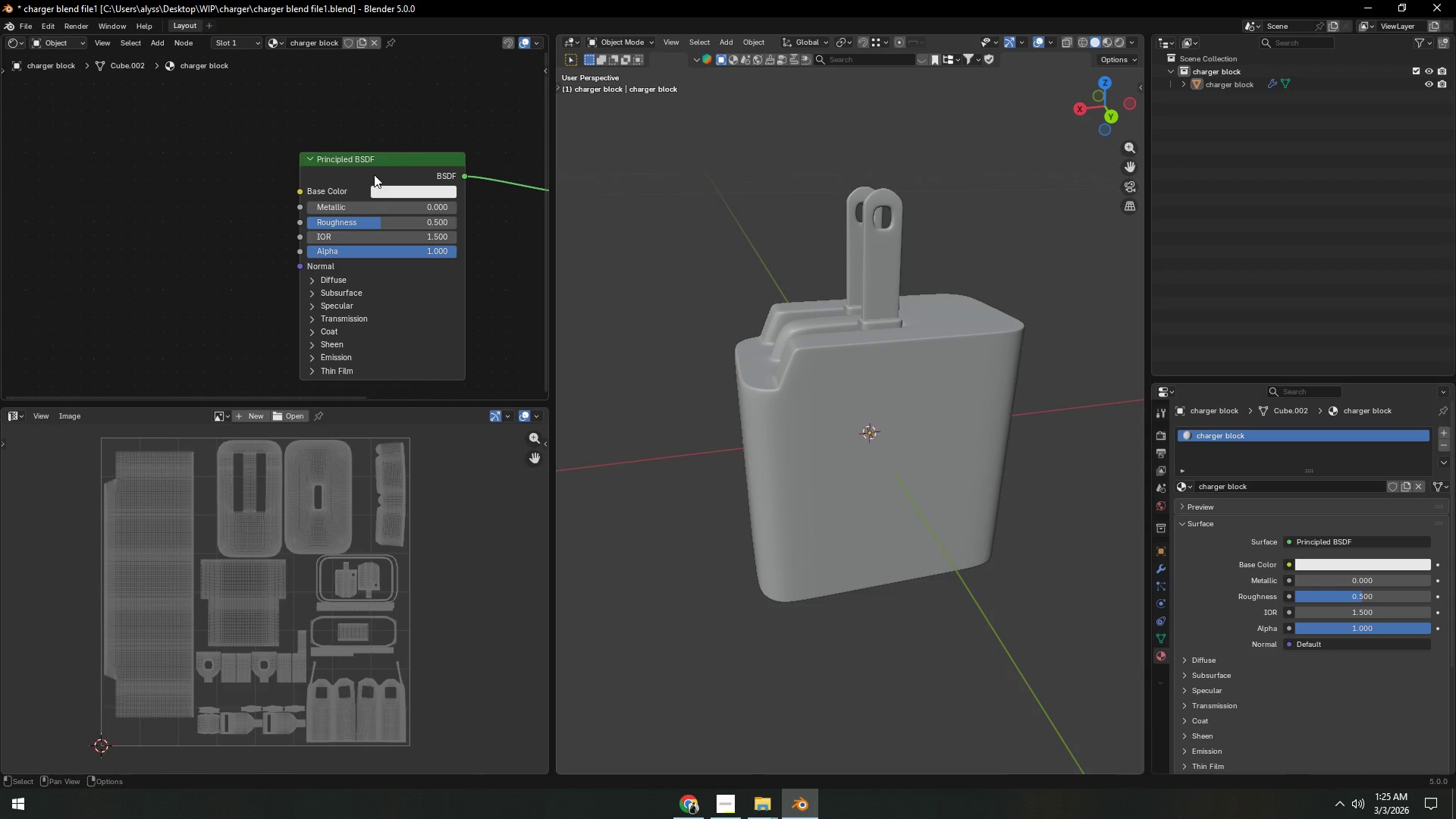 
scroll: coordinate [404, 279], scroll_direction: up, amount: 10.0
 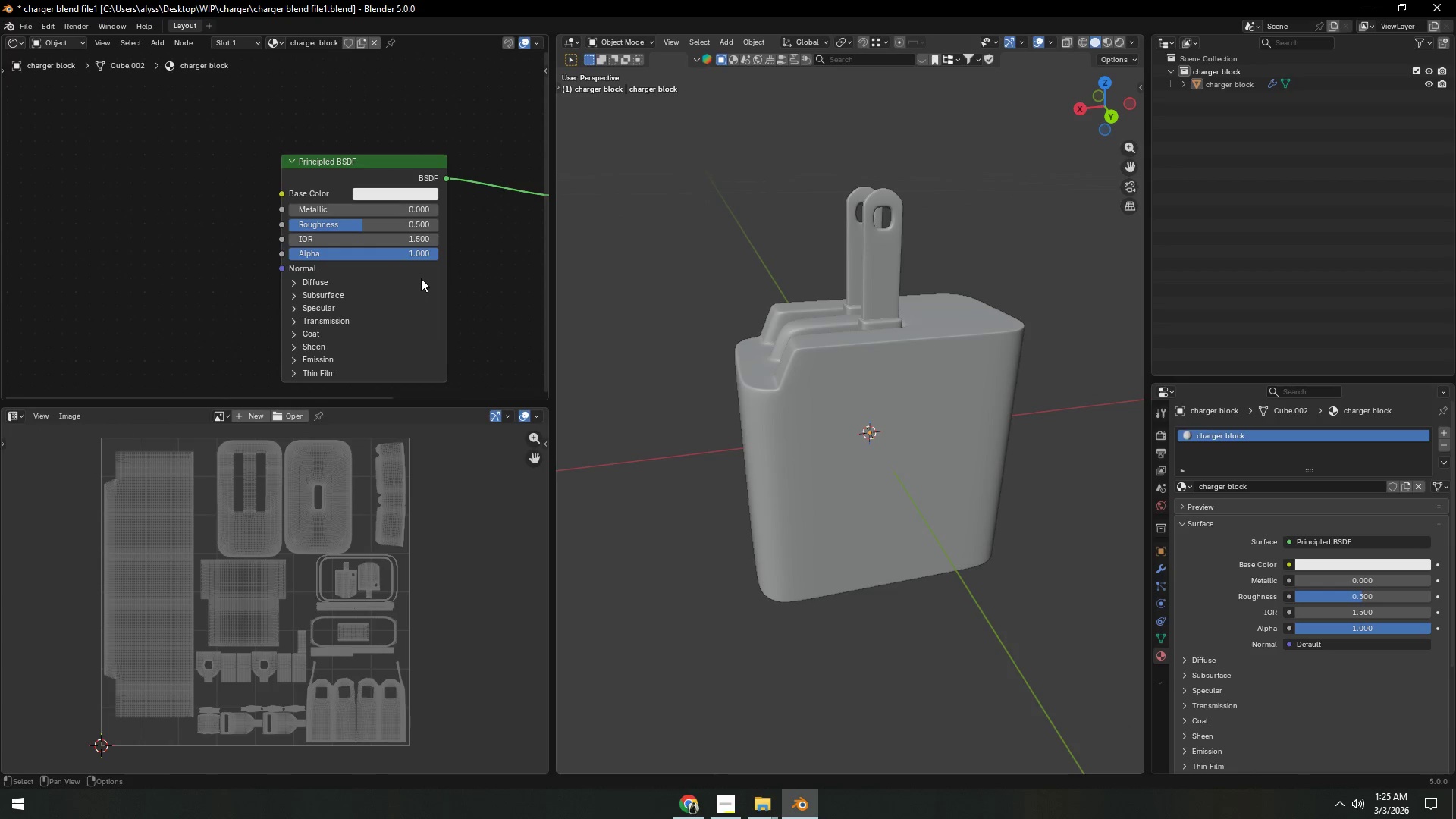 
left_click([375, 169])
 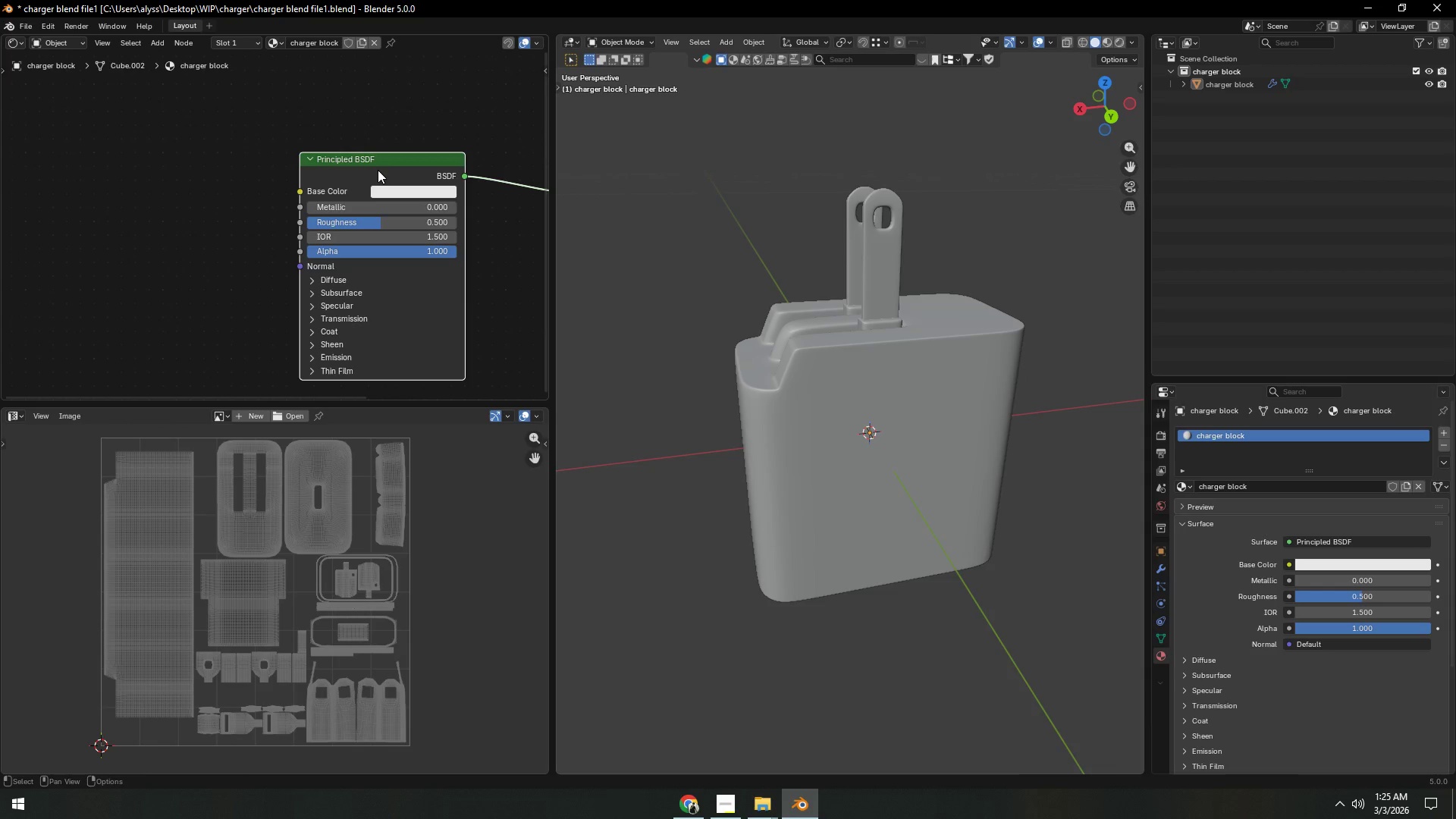 
key(Control+Y)
 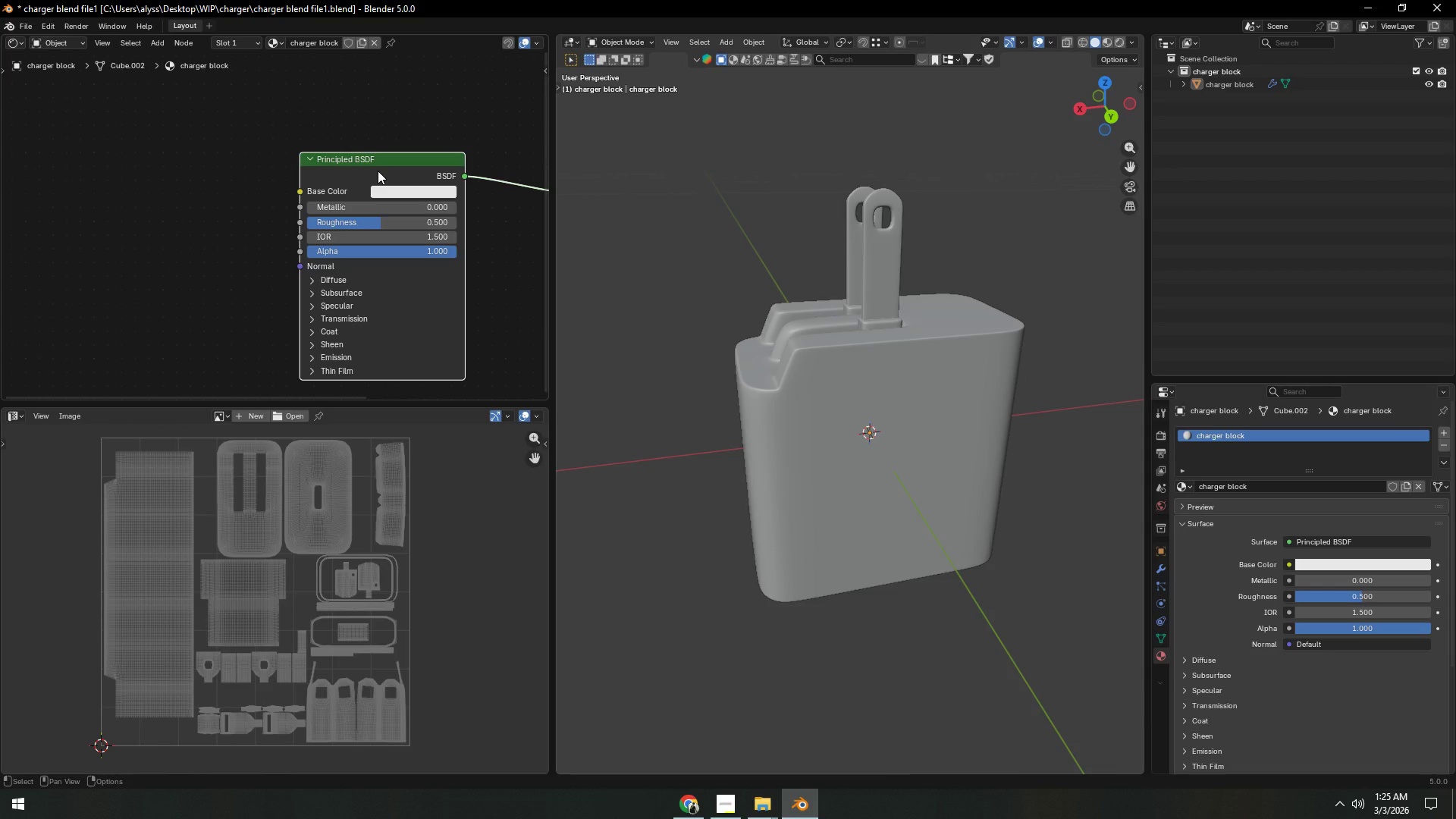 
key(Control+T)
 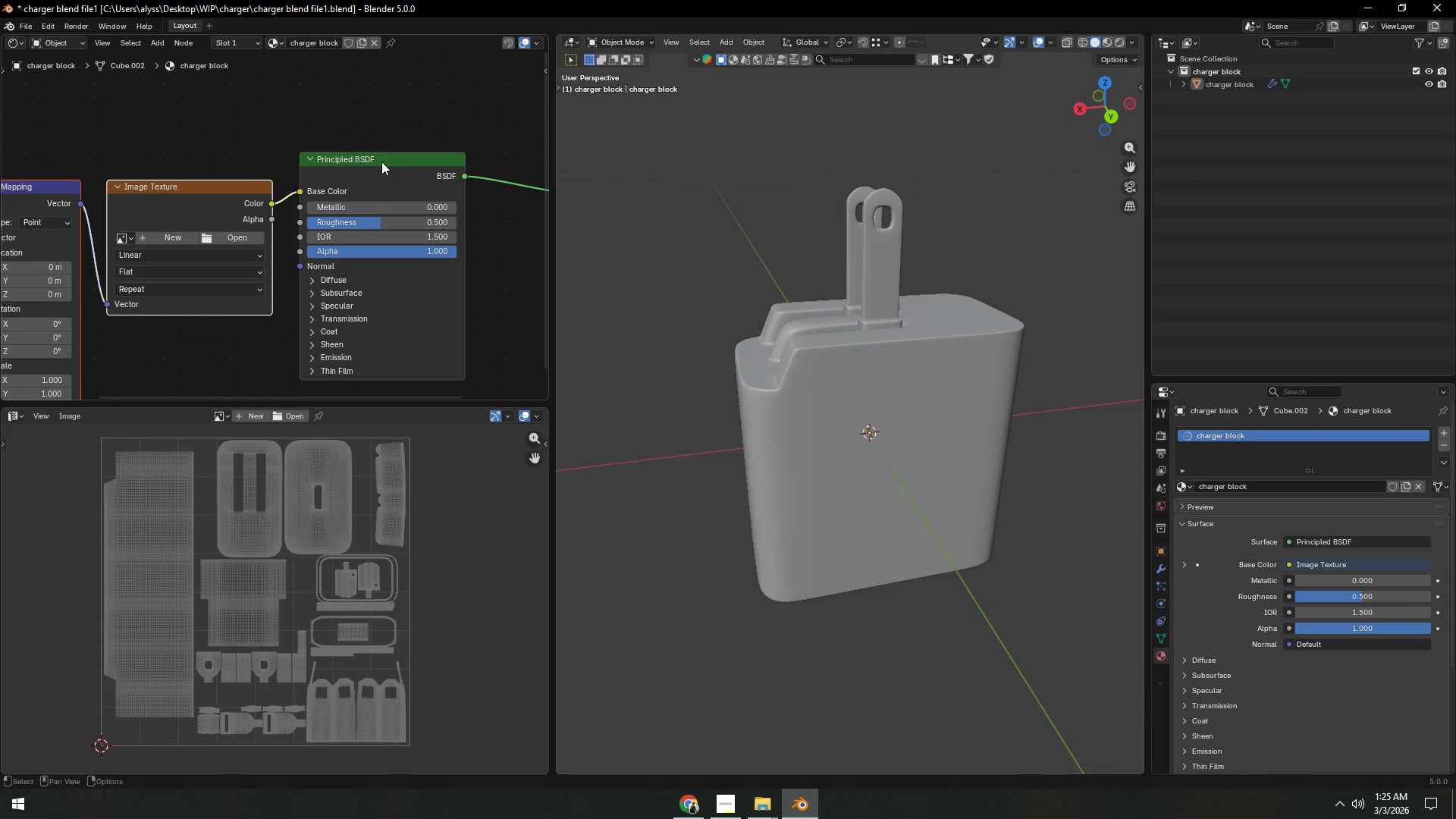 
left_click([391, 118])
 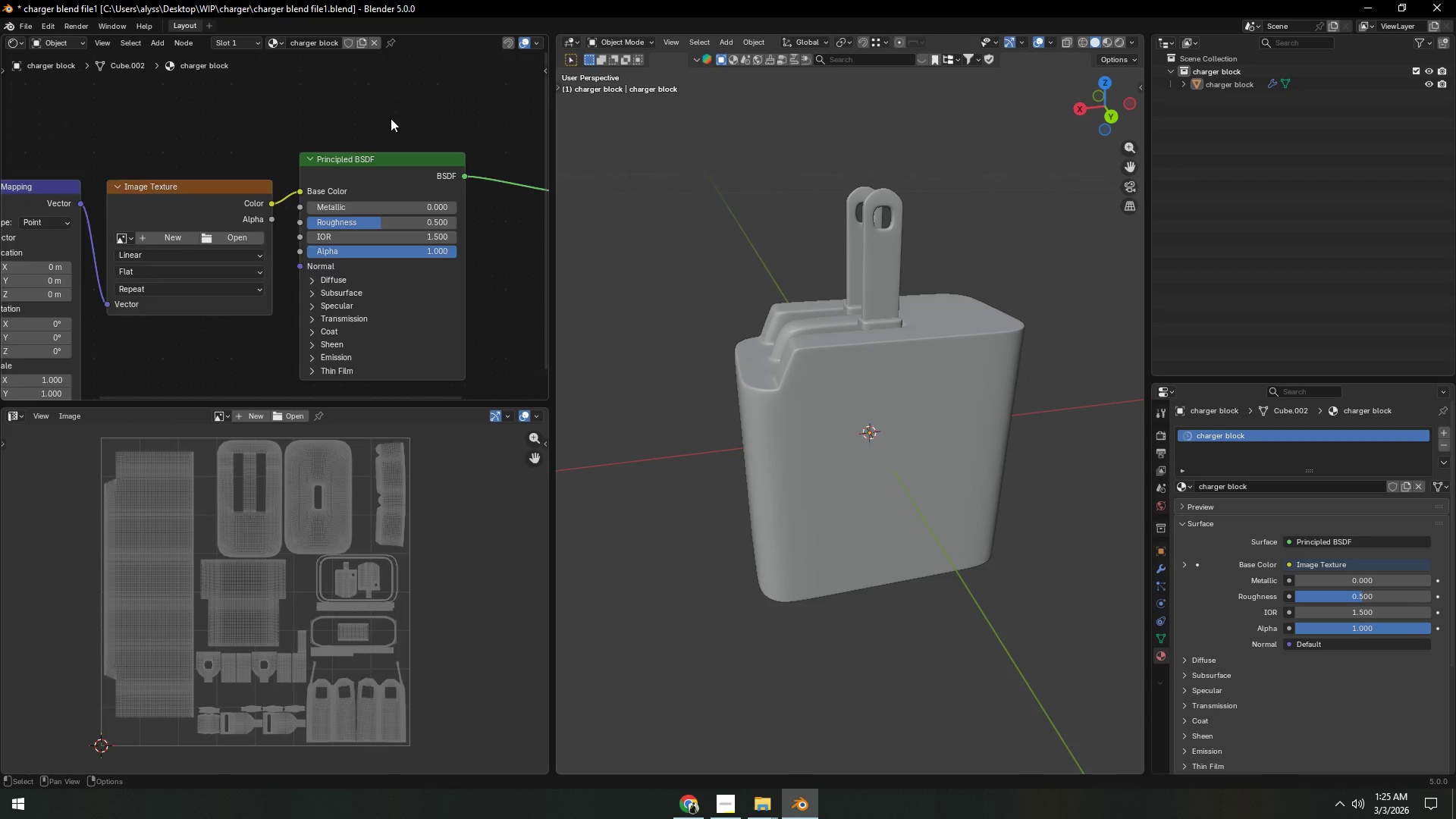 
scroll: coordinate [387, 126], scroll_direction: down, amount: 5.0
 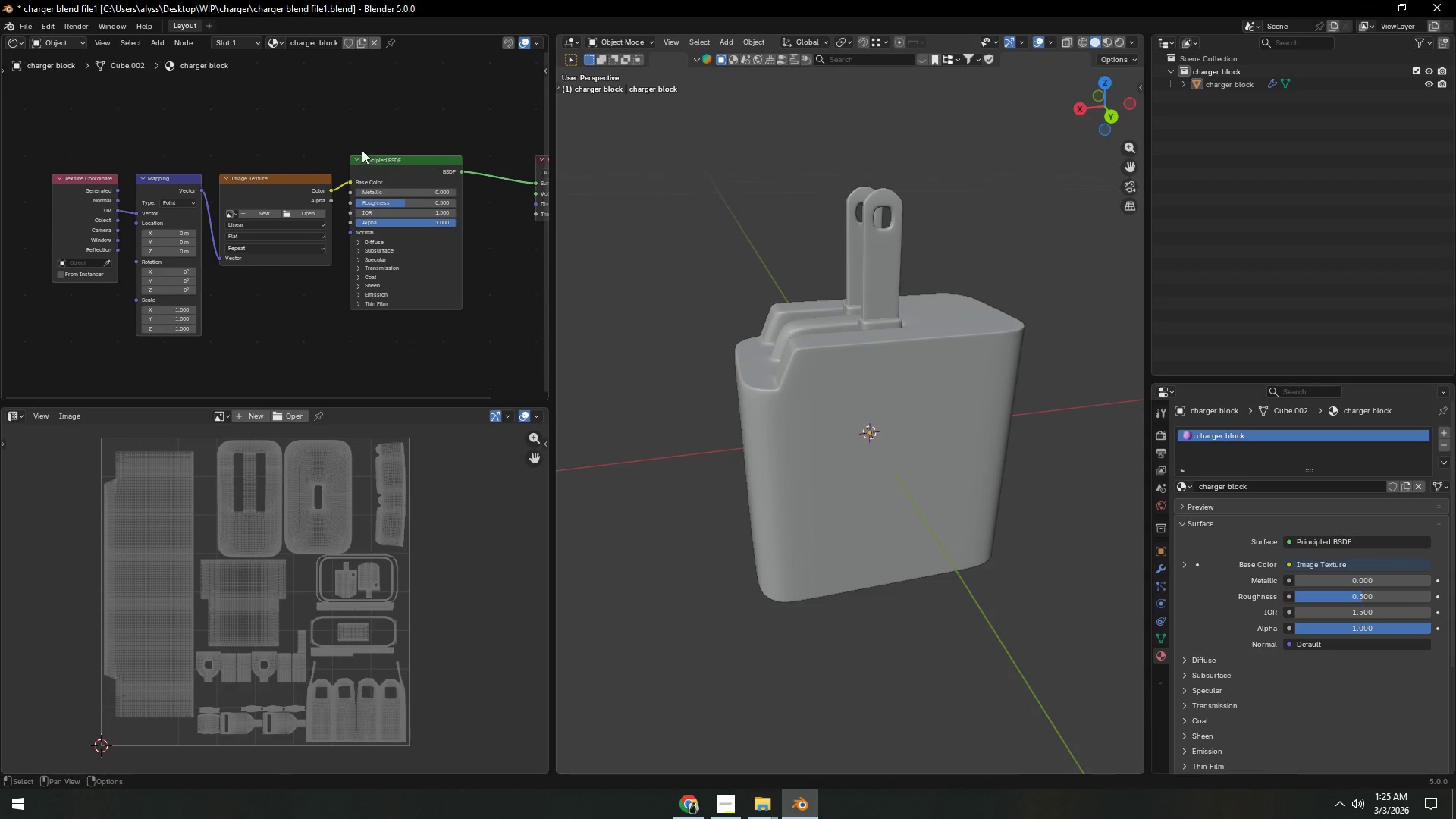 
left_click([262, 214])
 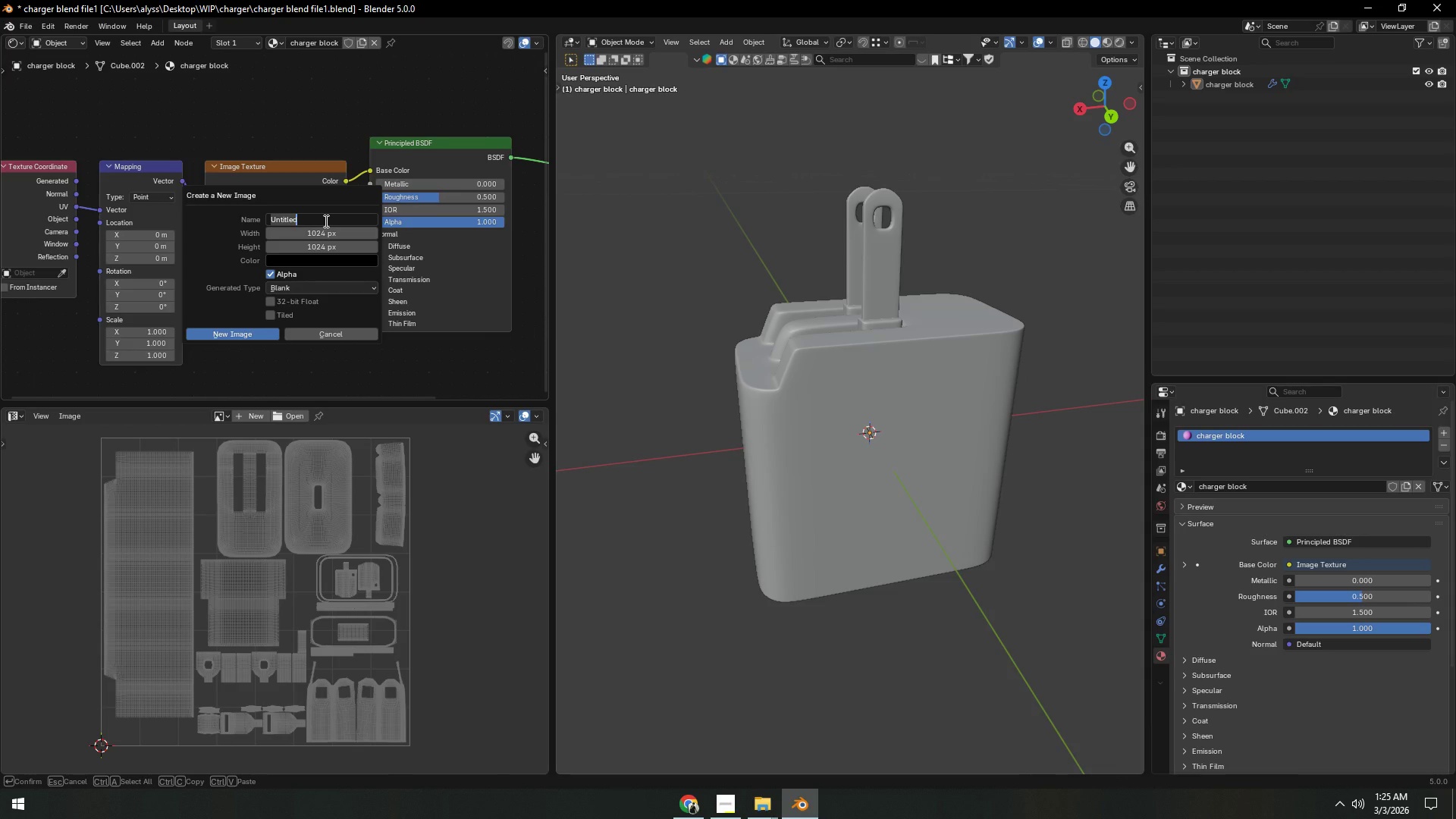 
scroll: coordinate [354, 193], scroll_direction: up, amount: 3.0
 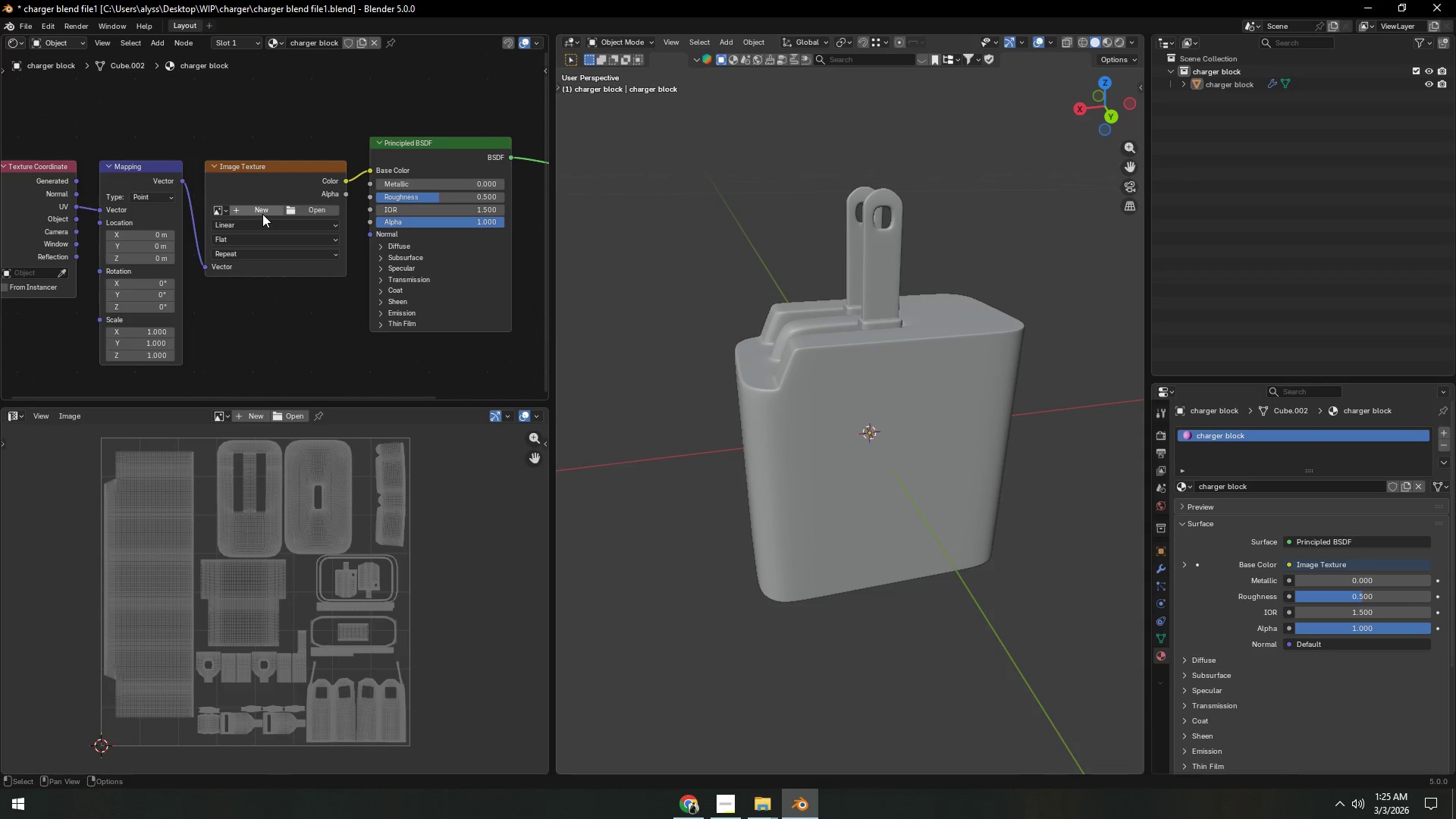 
type(charger bloc )
key(Backspace)
type(k diffuse)
 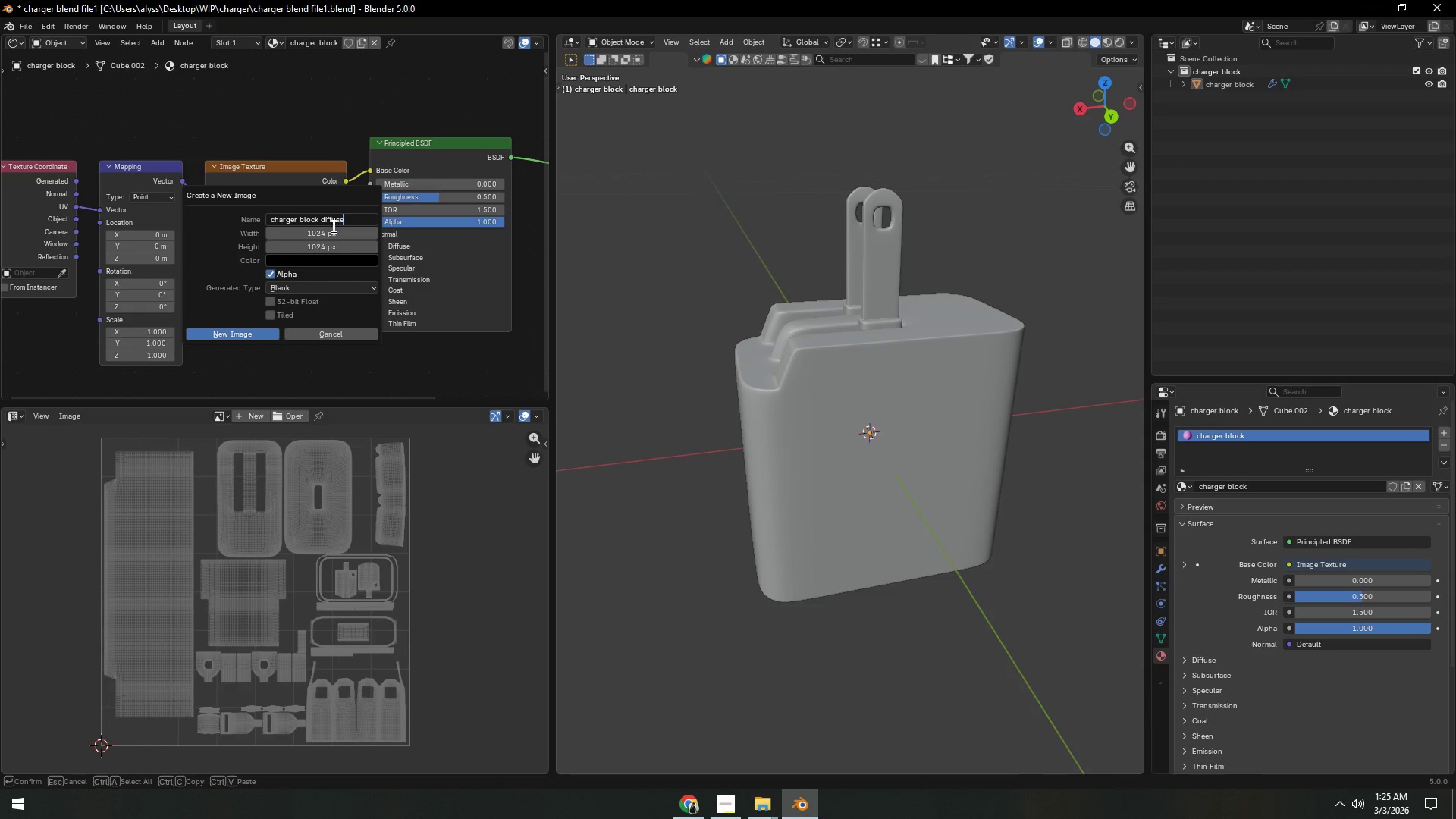 
left_click([332, 231])
 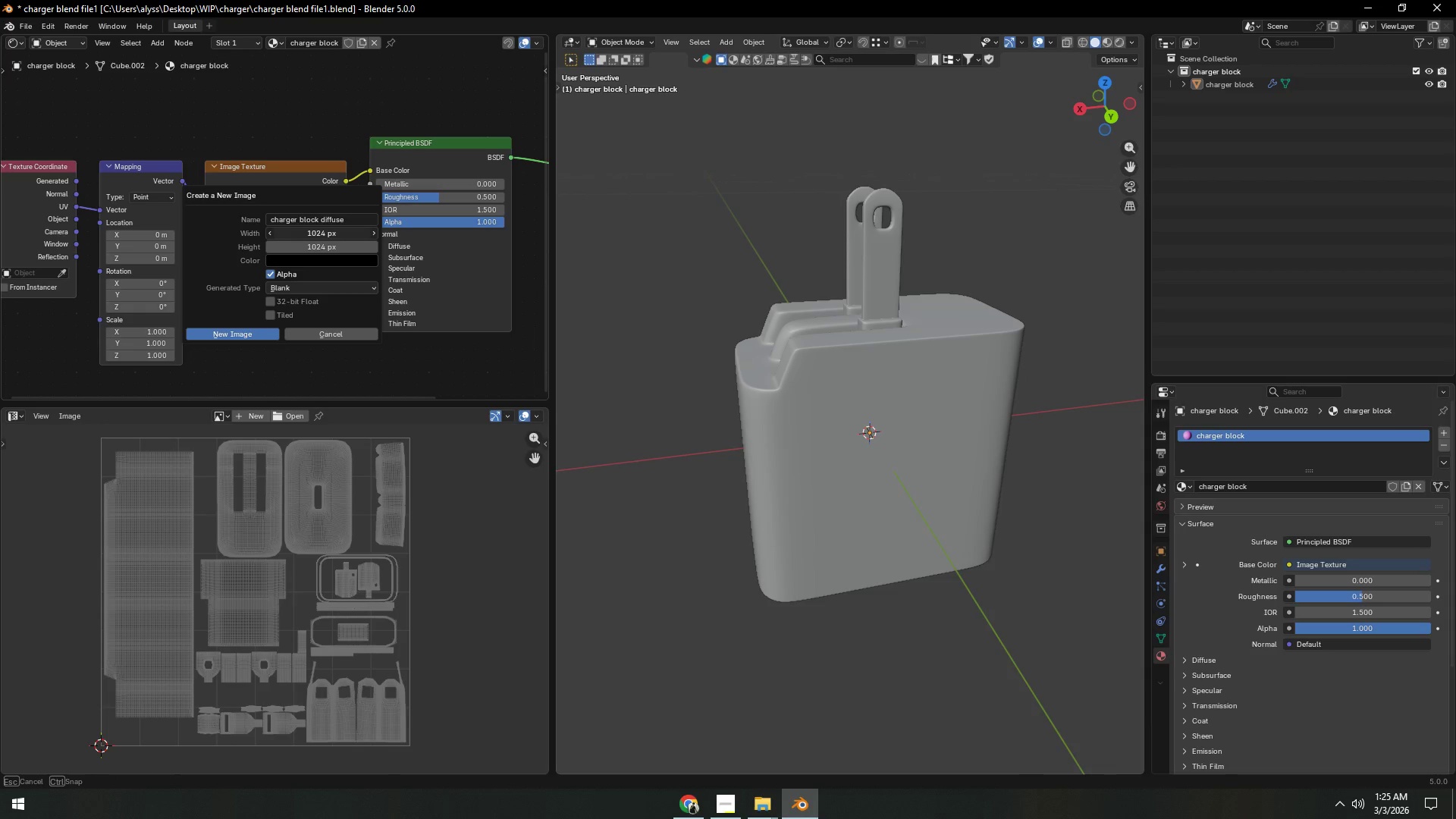 
left_click_drag(start_coordinate=[326, 234], to_coordinate=[327, 252])
 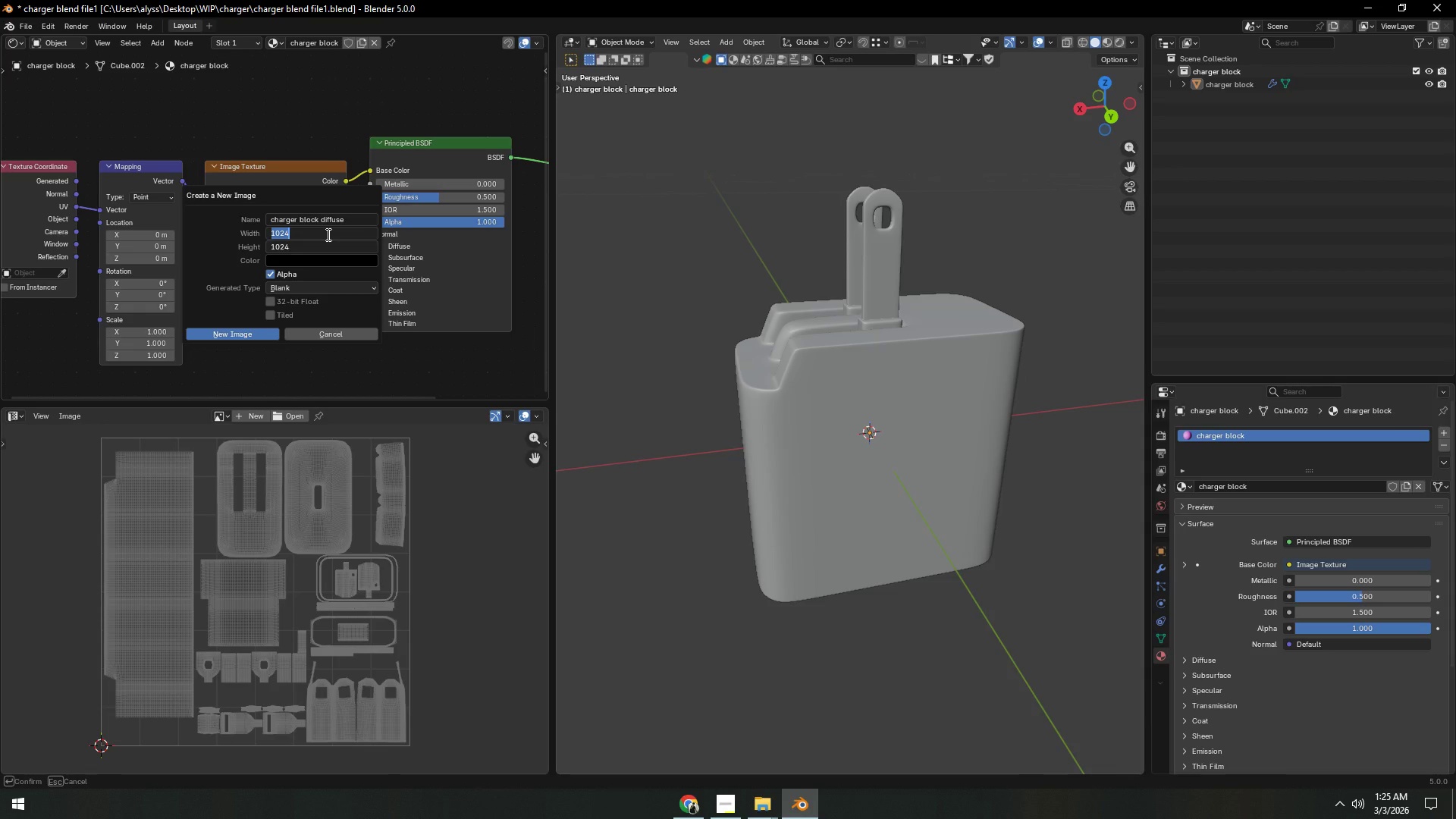 
wait(5.88)
 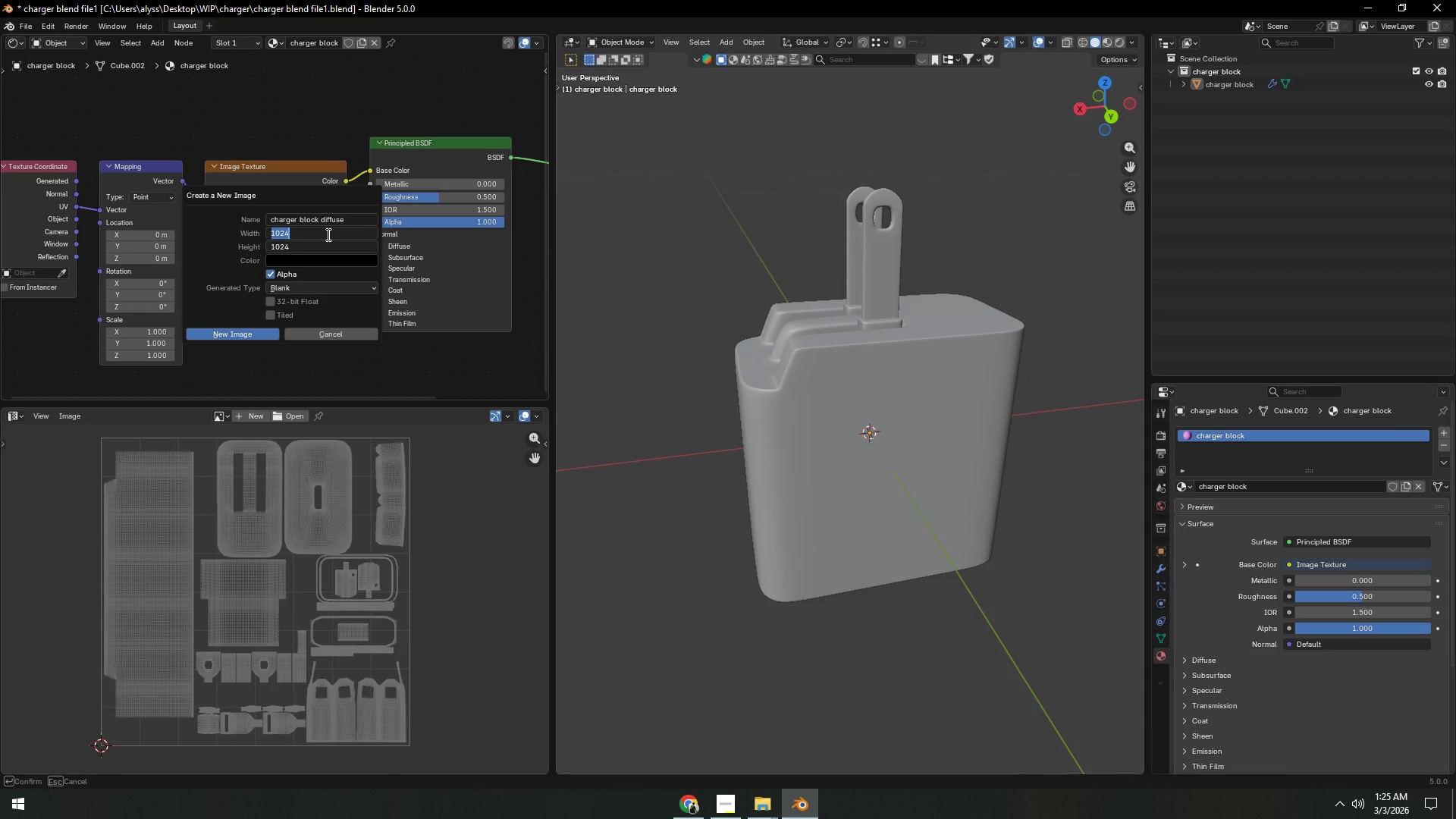 
key(Numpad4)
 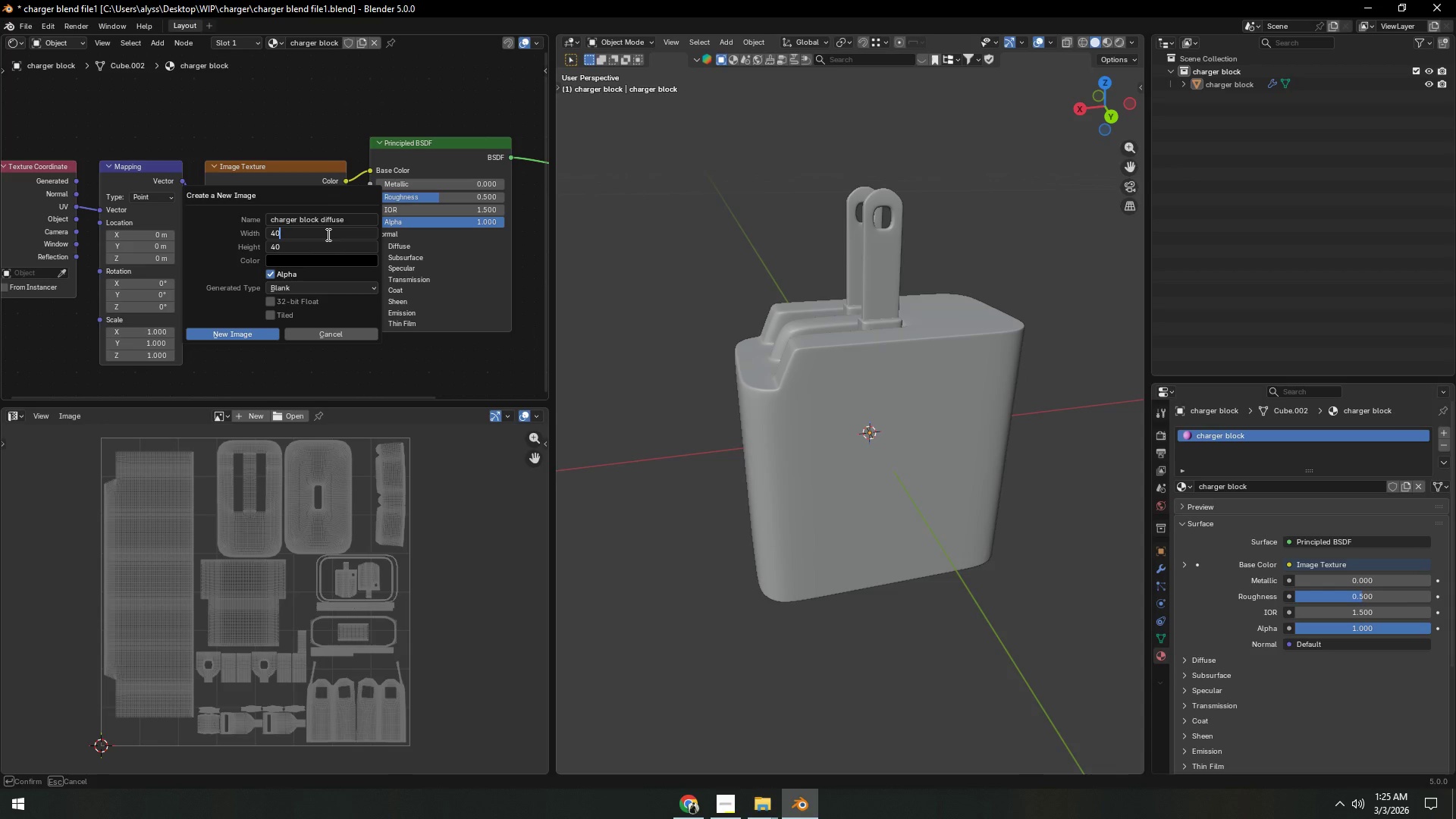 
key(Numpad0)
 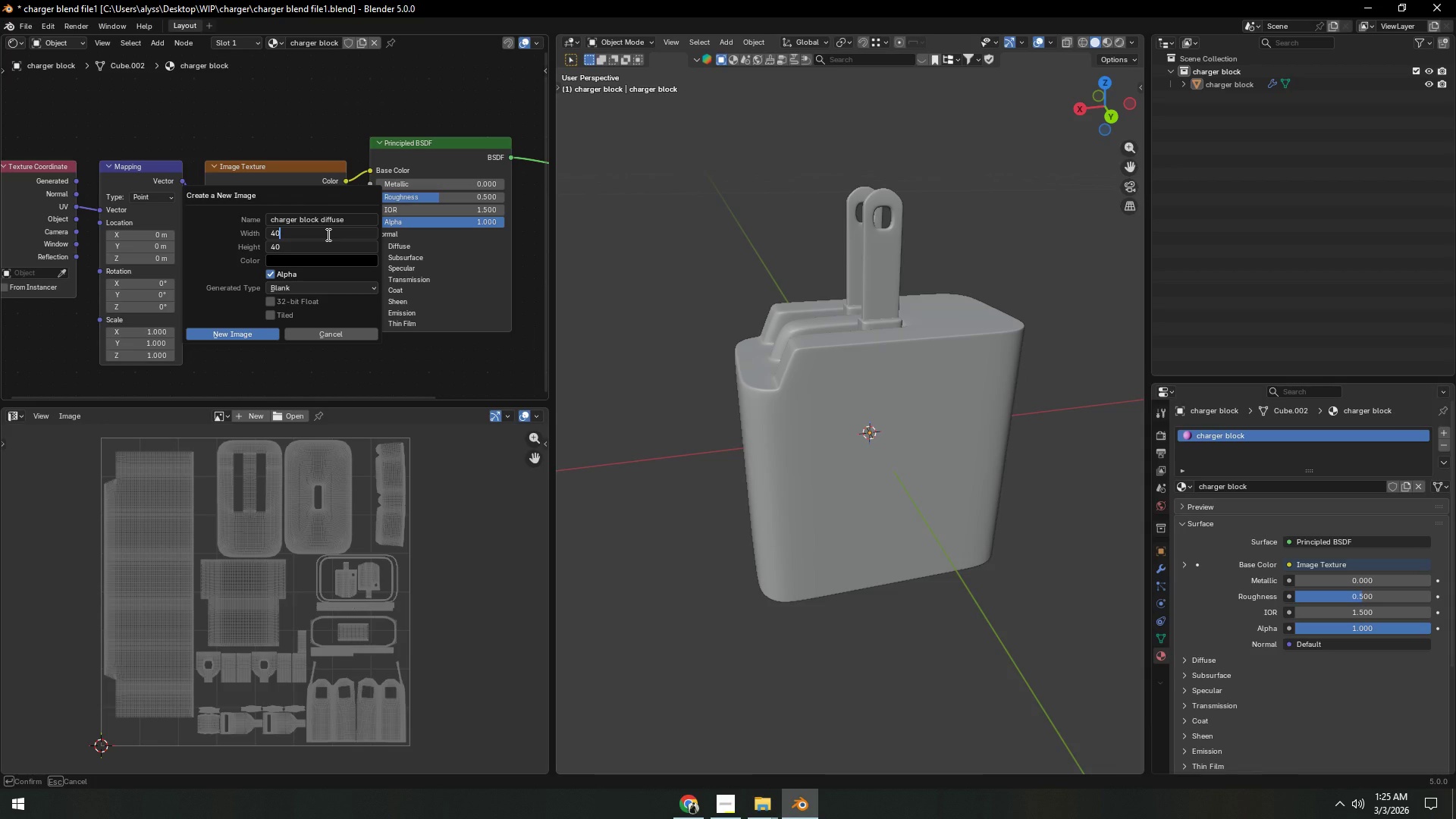 
key(Numpad9)
 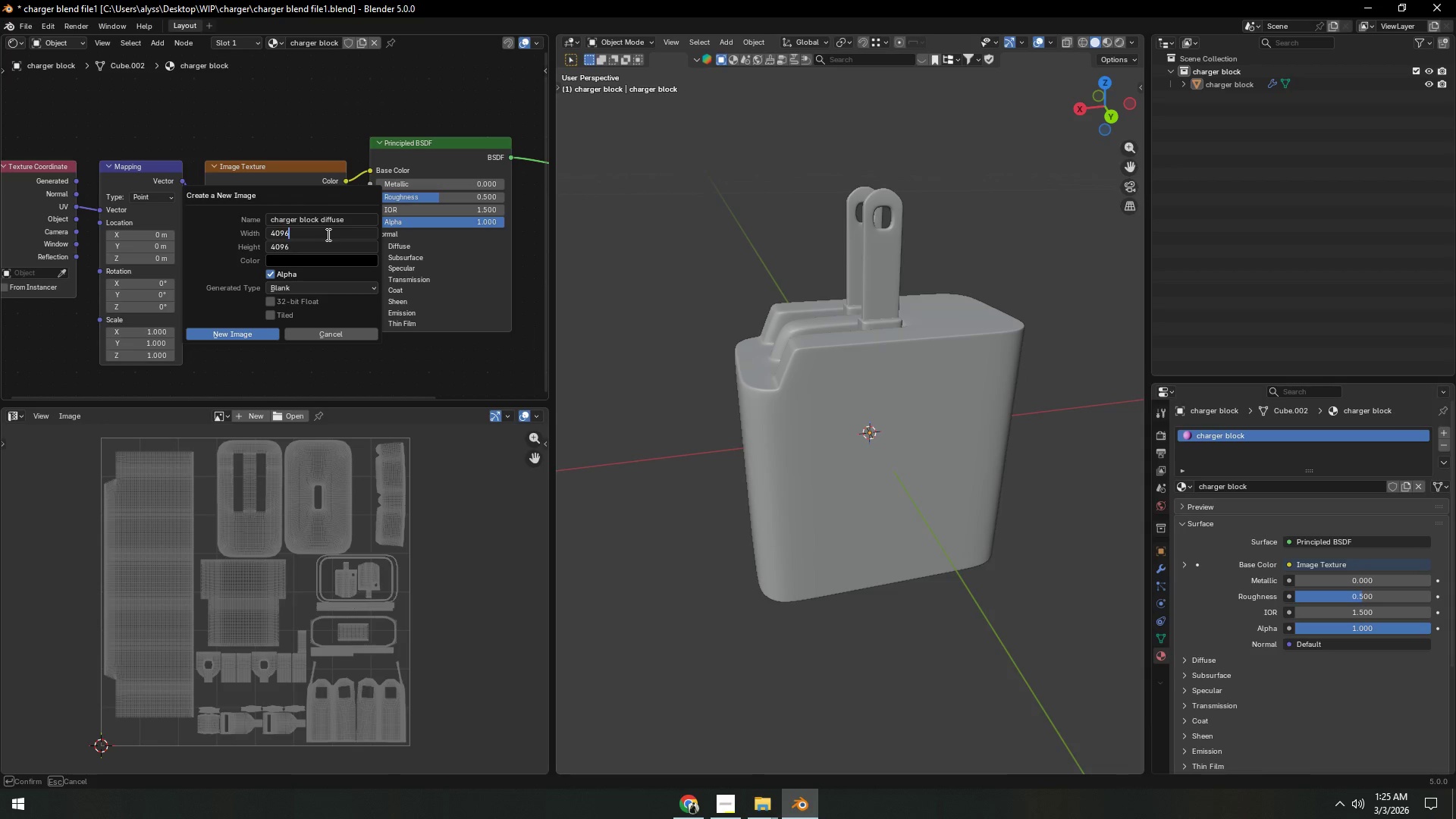 
key(Numpad6)
 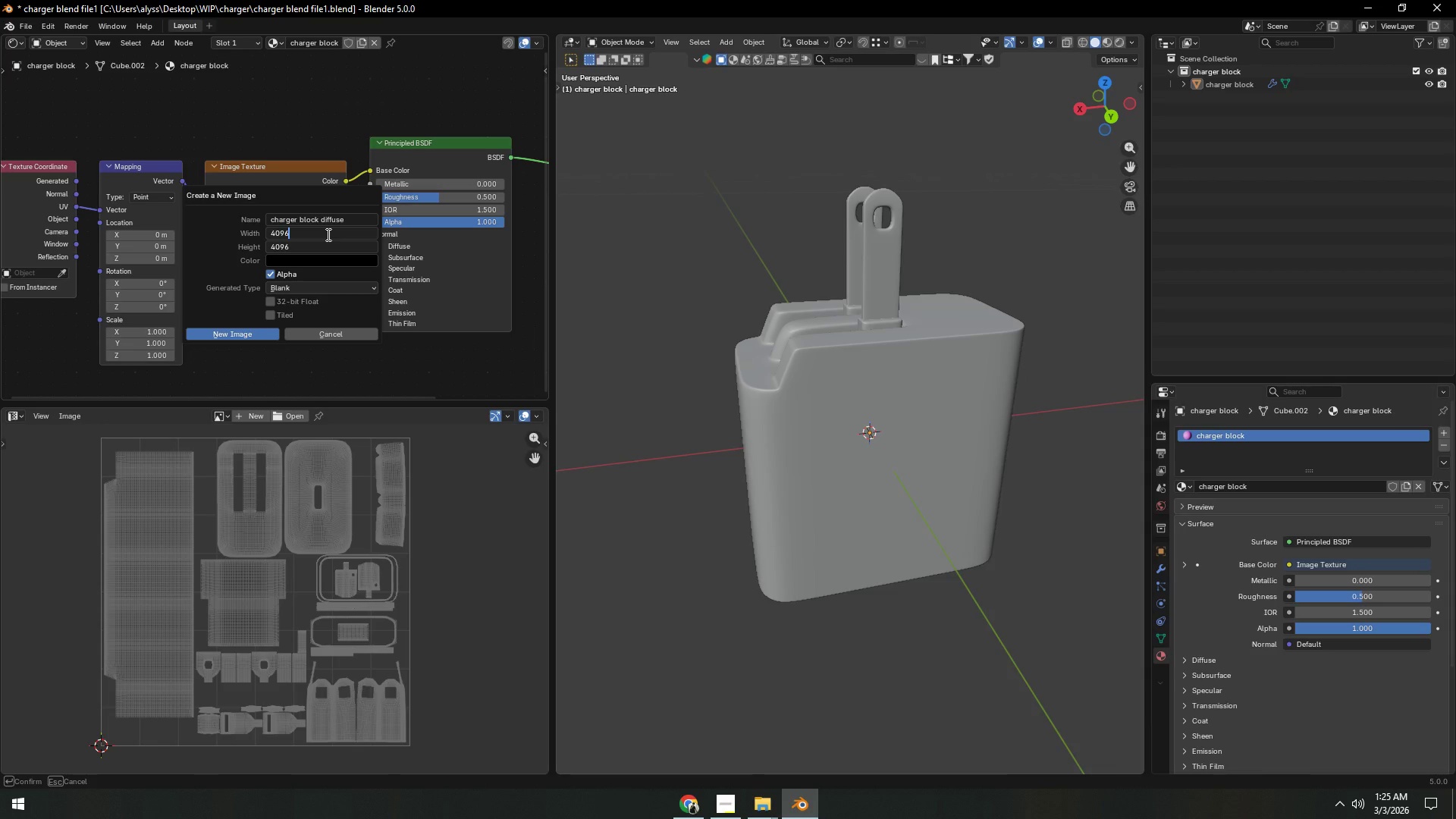 
key(NumpadEnter)
 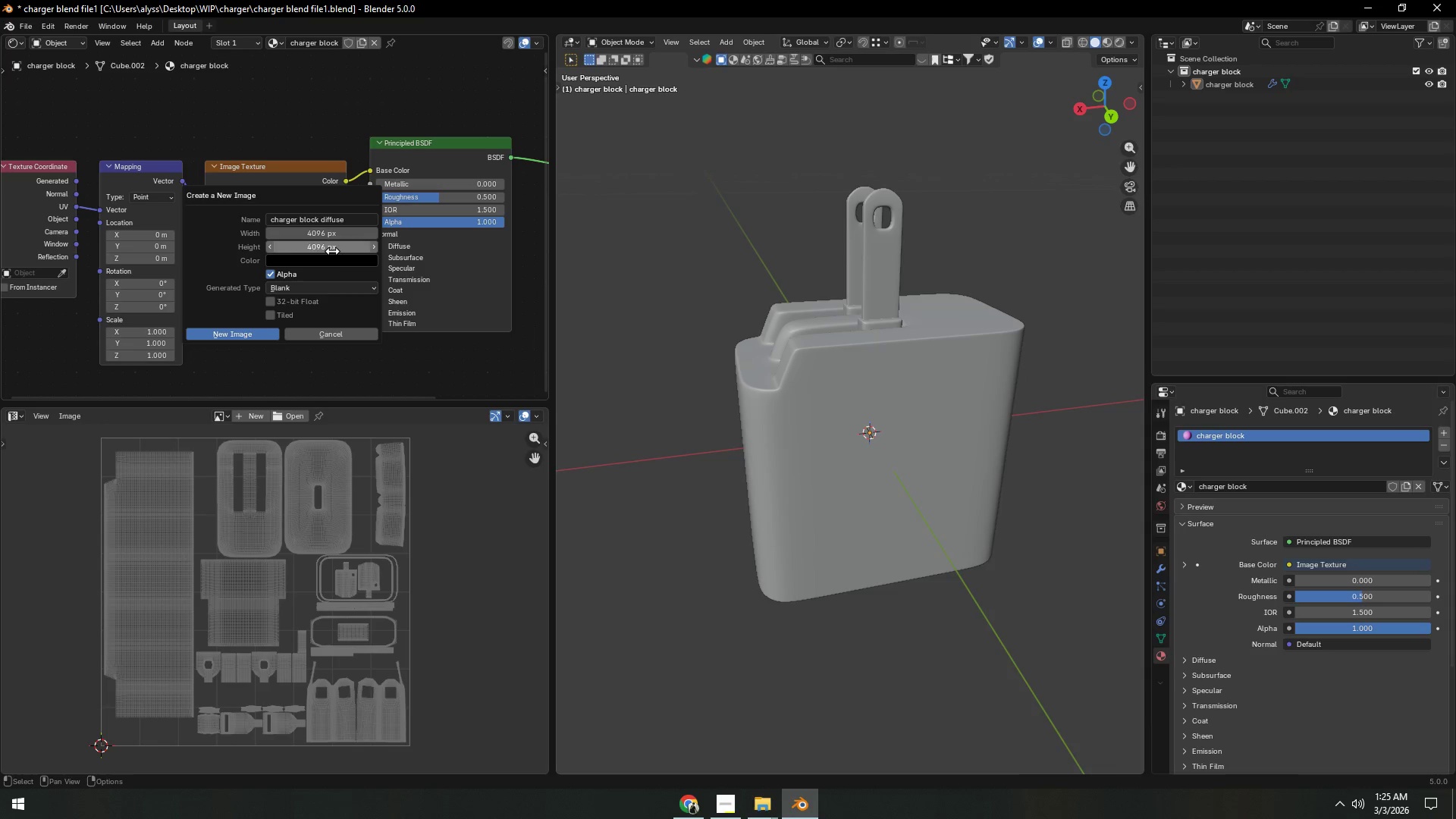 
left_click([332, 255])
 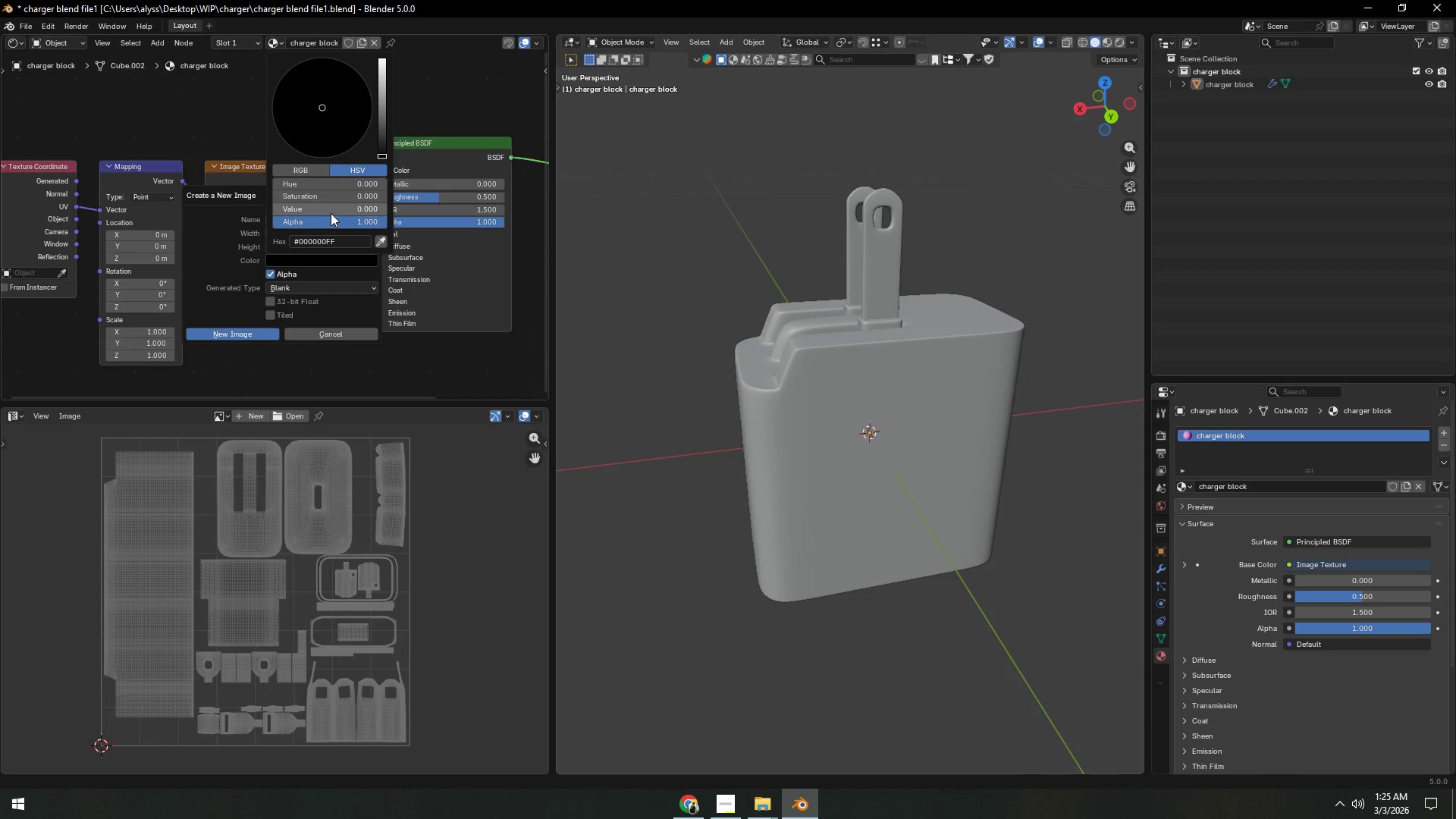 
left_click([331, 212])
 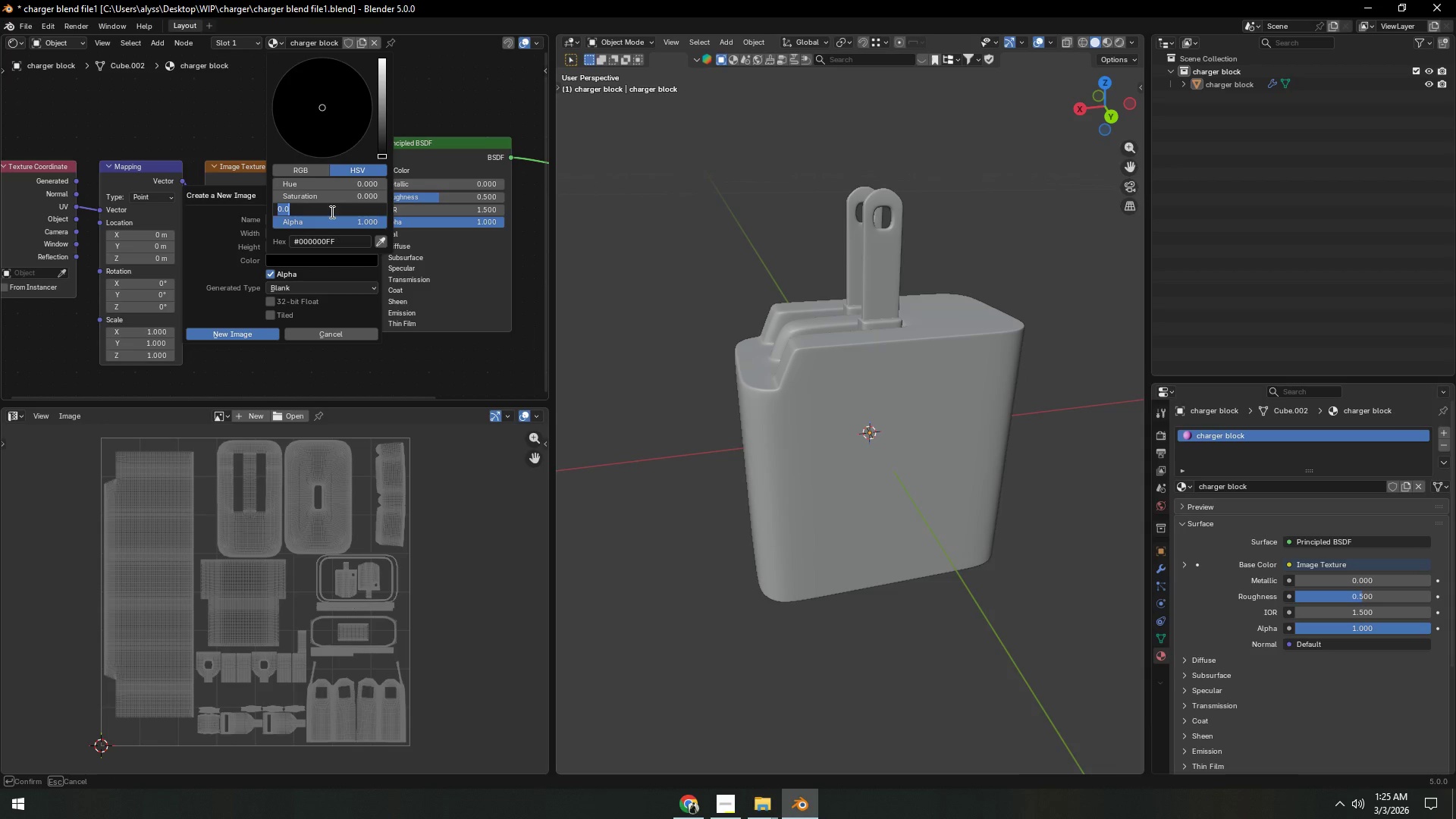 
key(NumpadDecimal)
 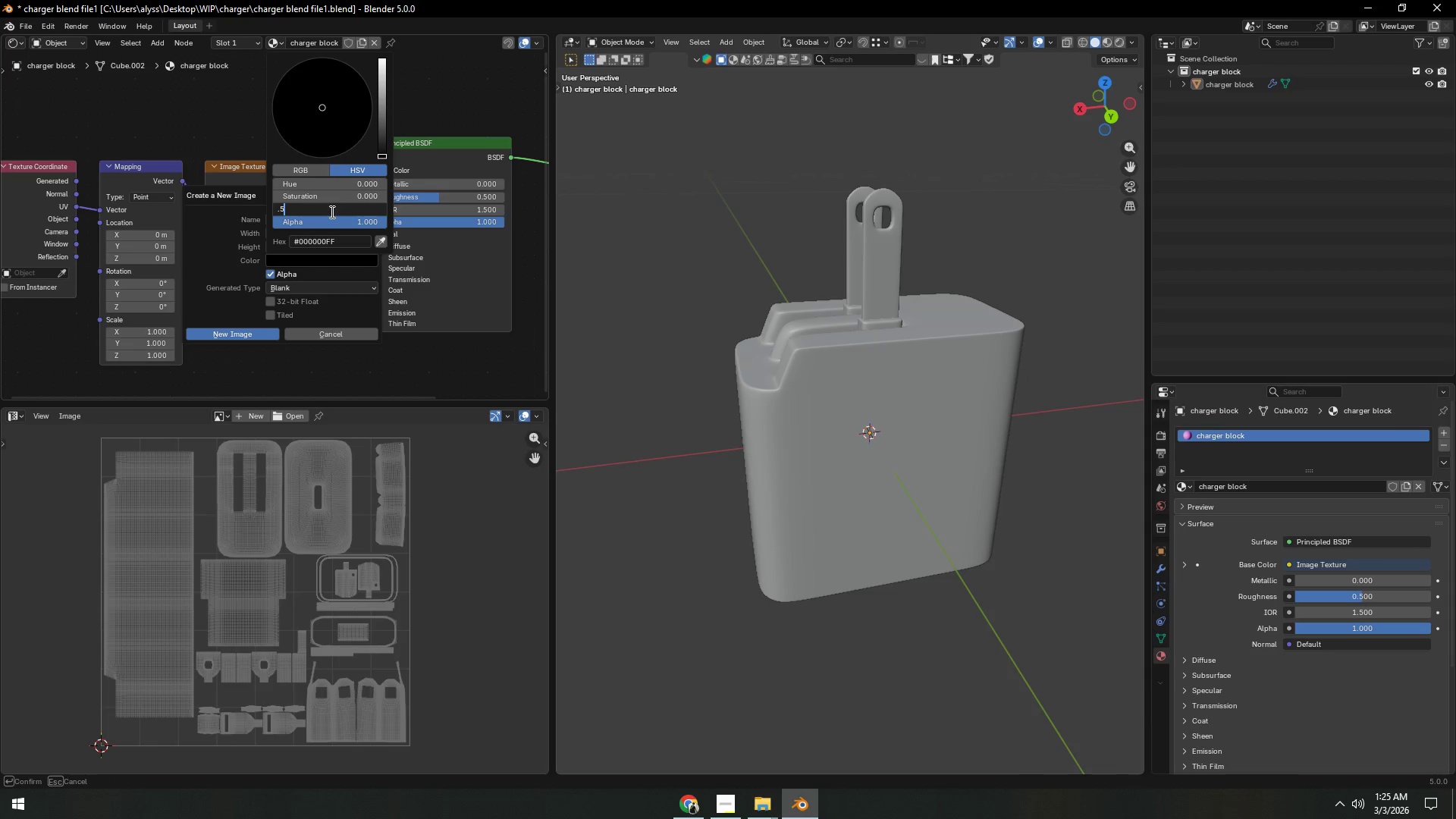 
key(Numpad5)
 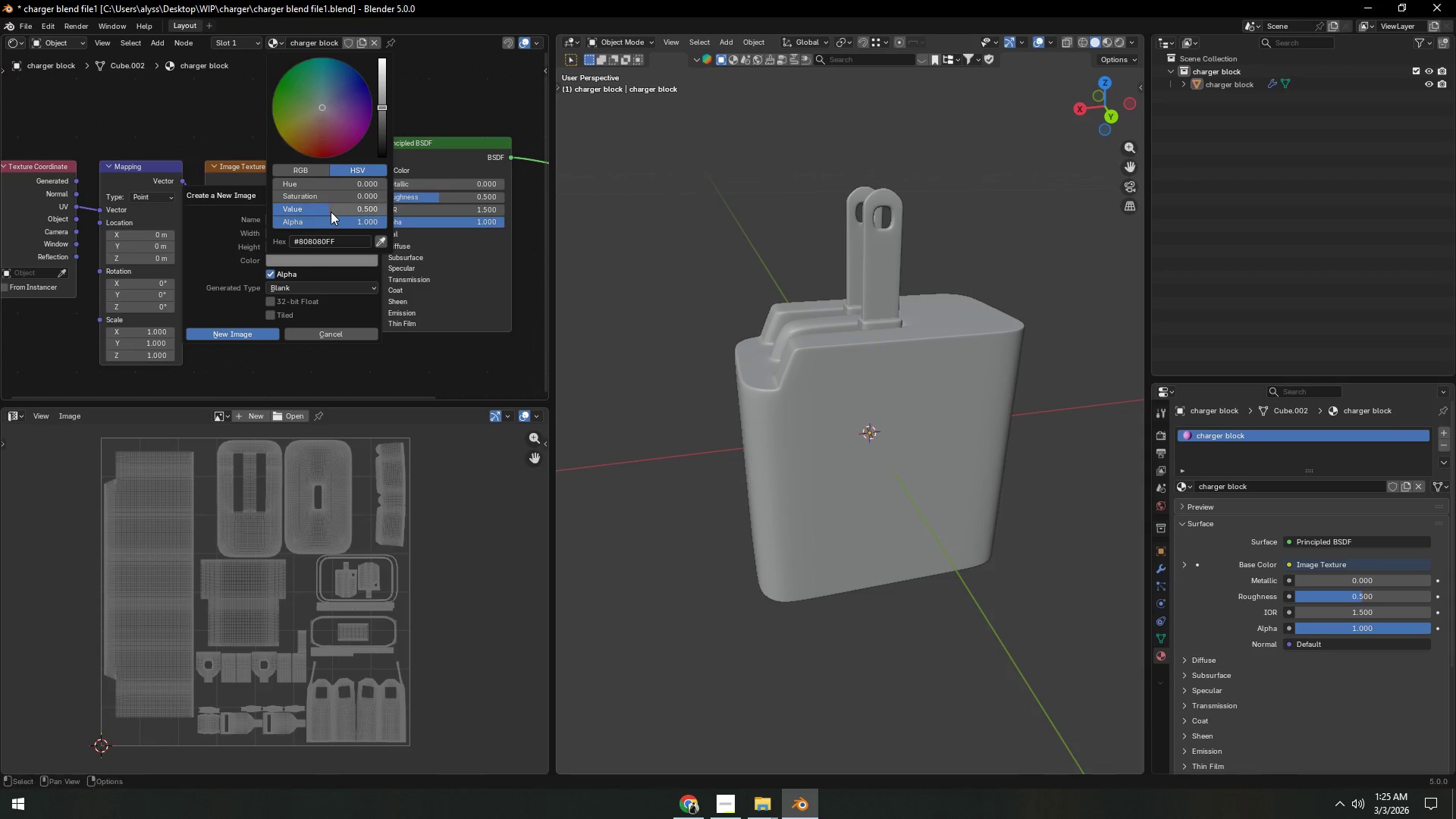 
key(NumpadEnter)
 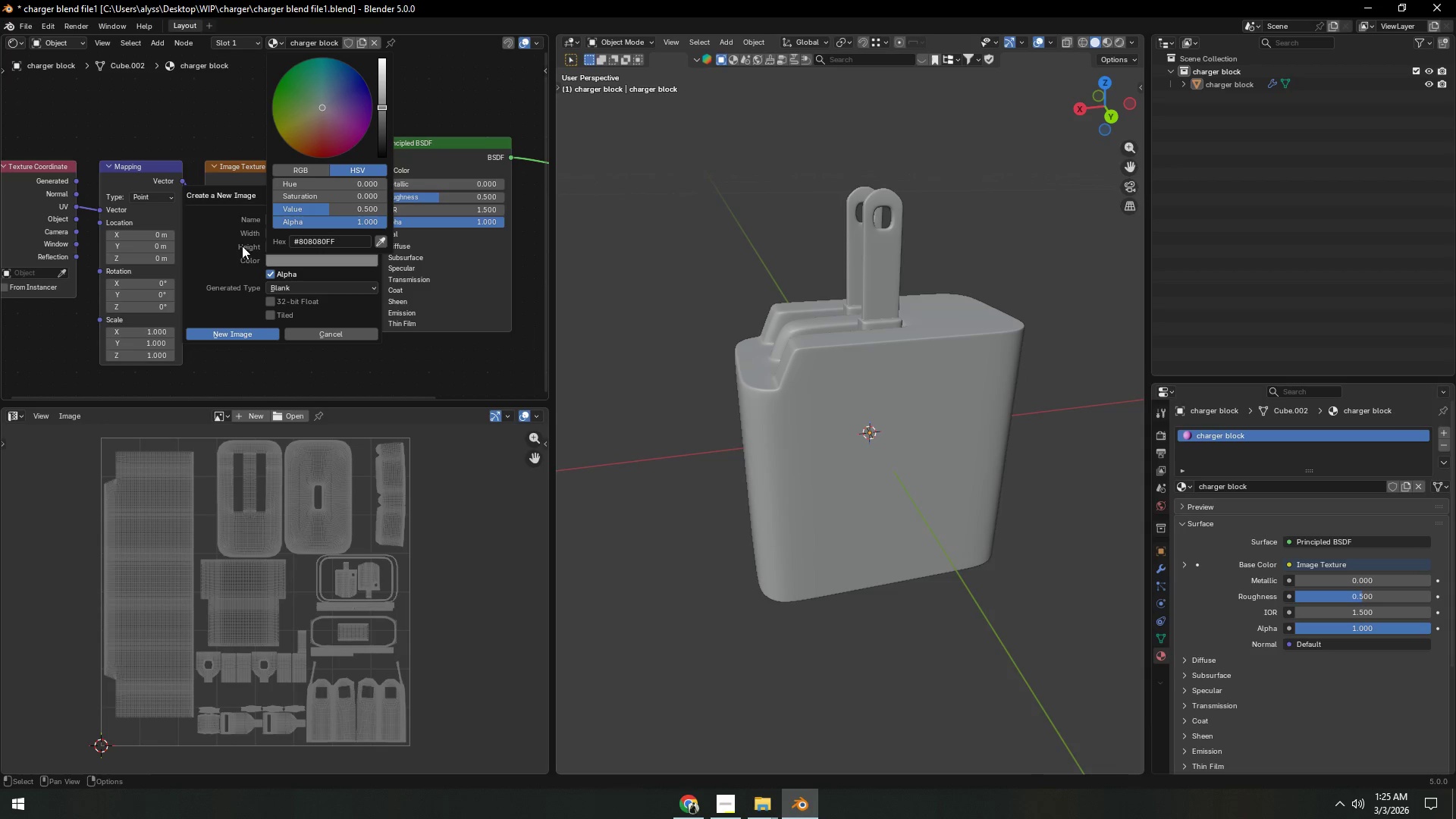 
left_click([229, 249])
 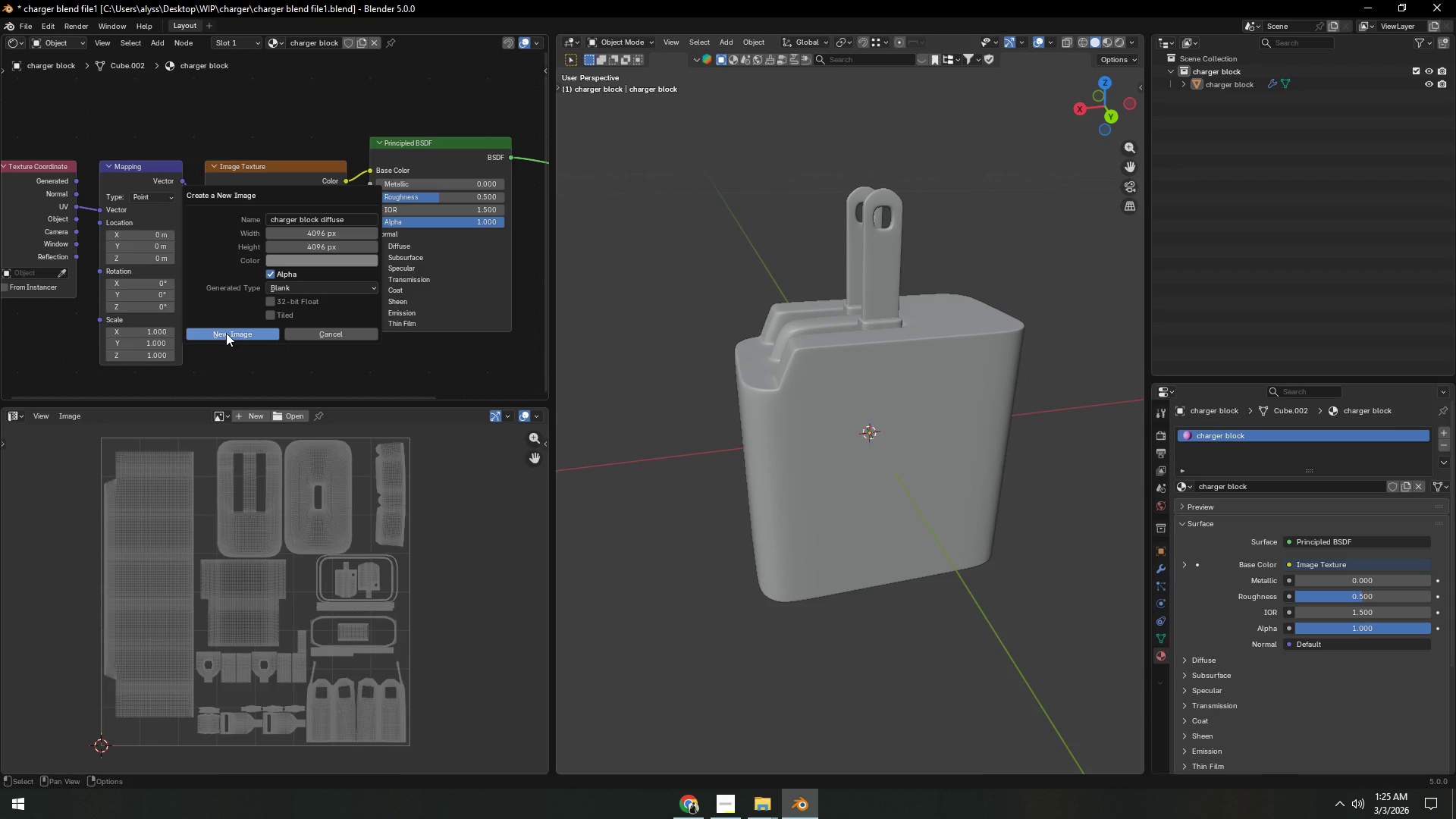 
left_click([226, 333])
 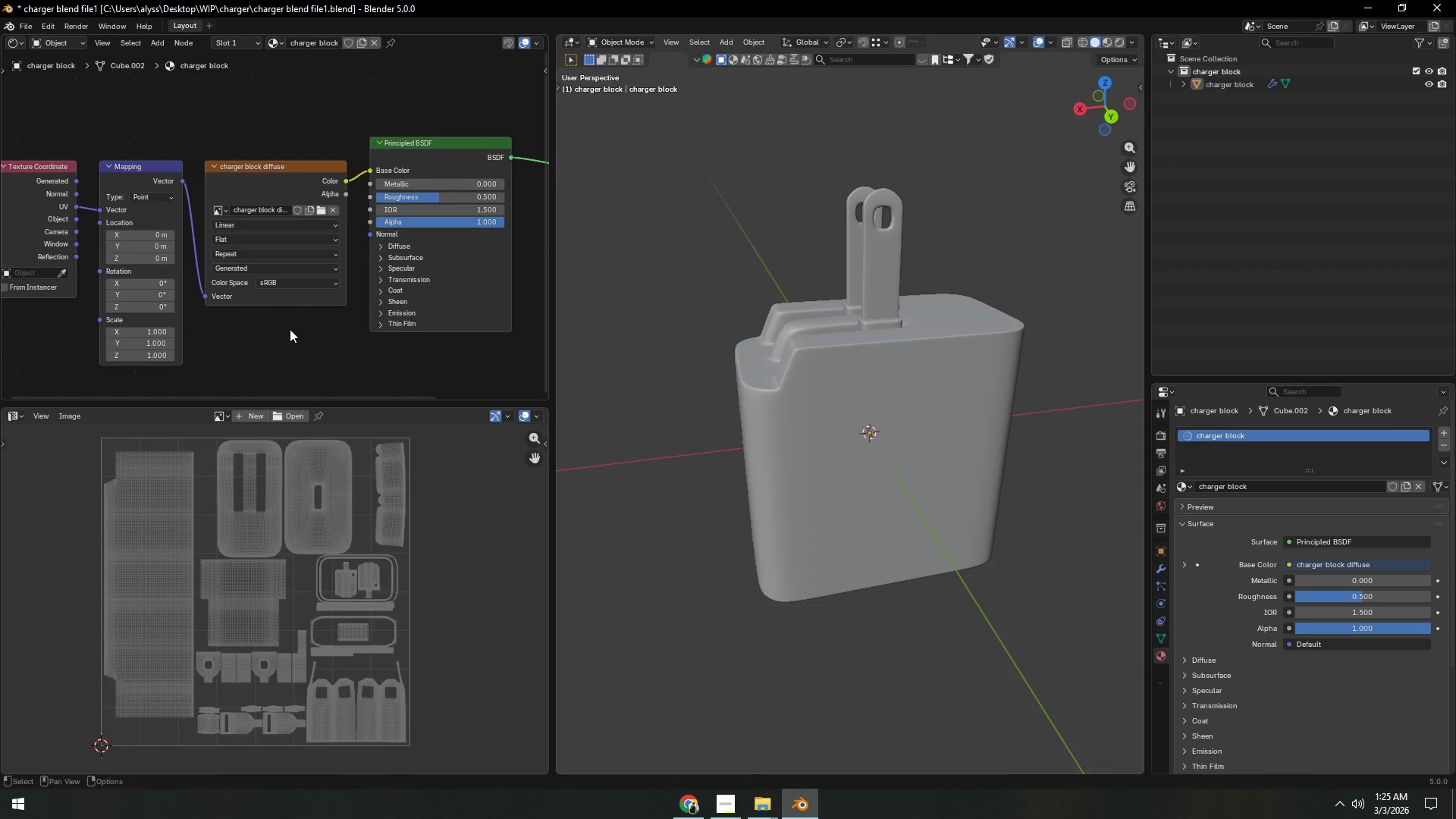 
left_click([290, 329])
 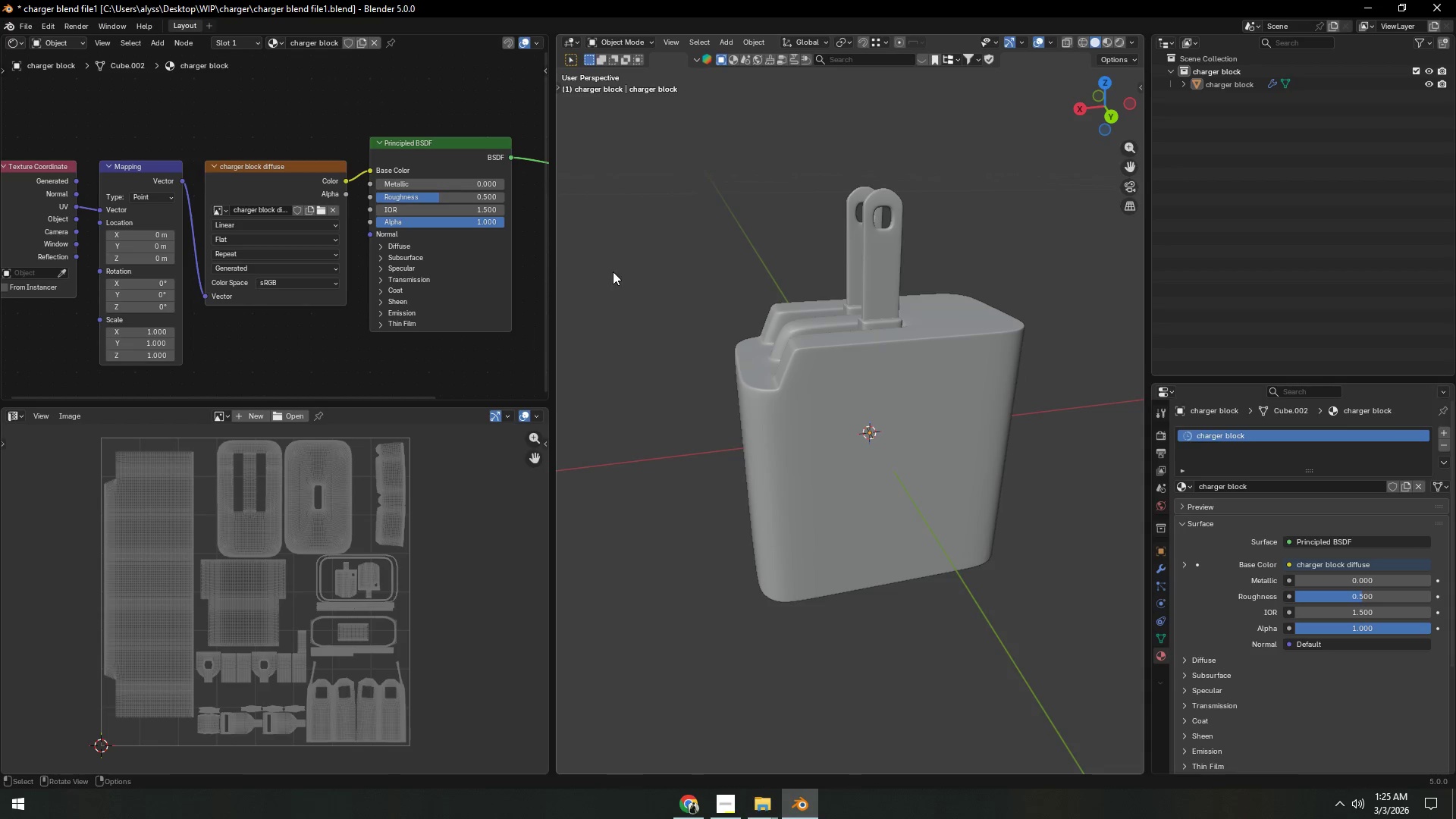 
hold_key(key=ControlLeft, duration=0.34)
 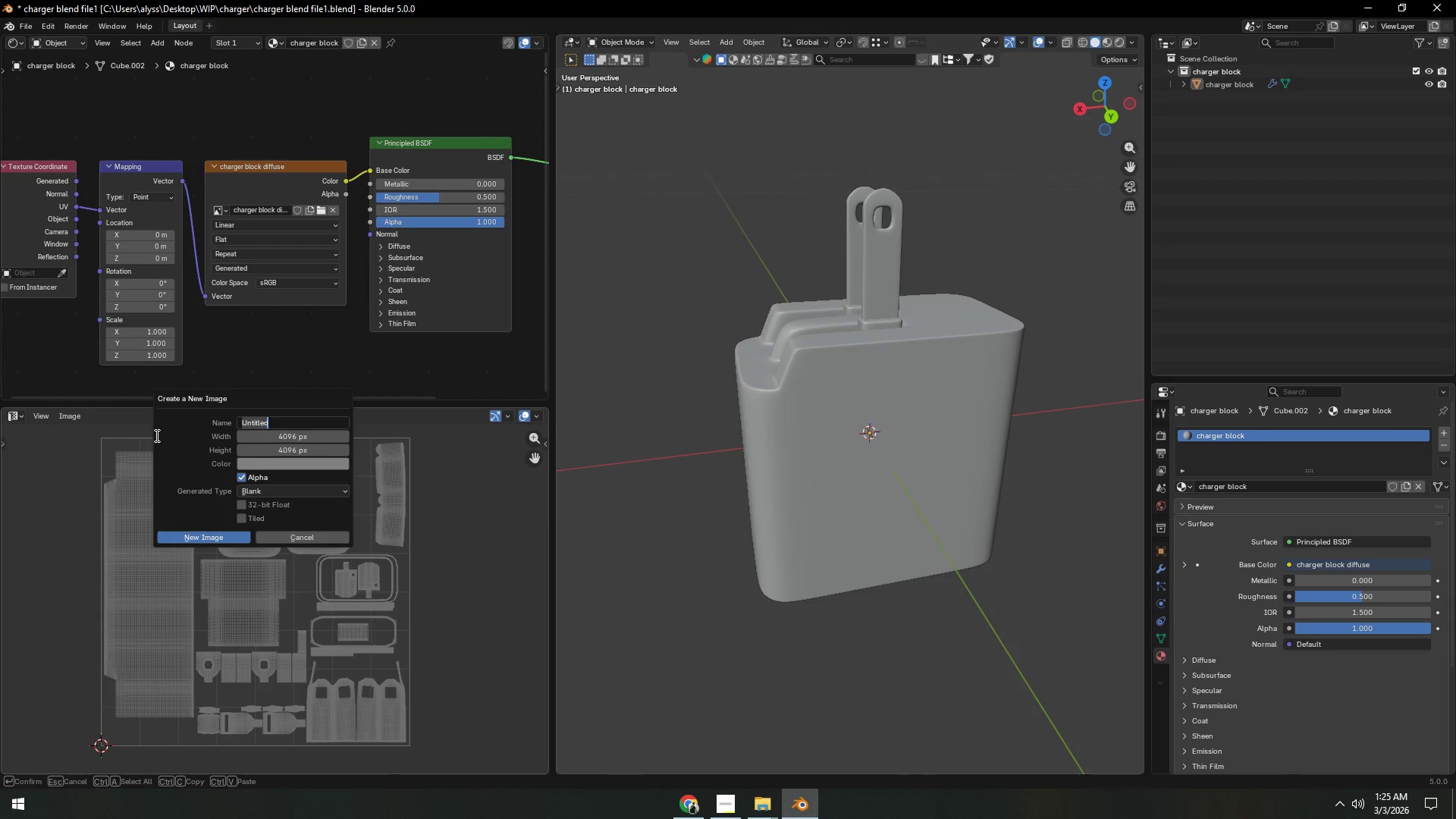 
left_click([300, 539])
 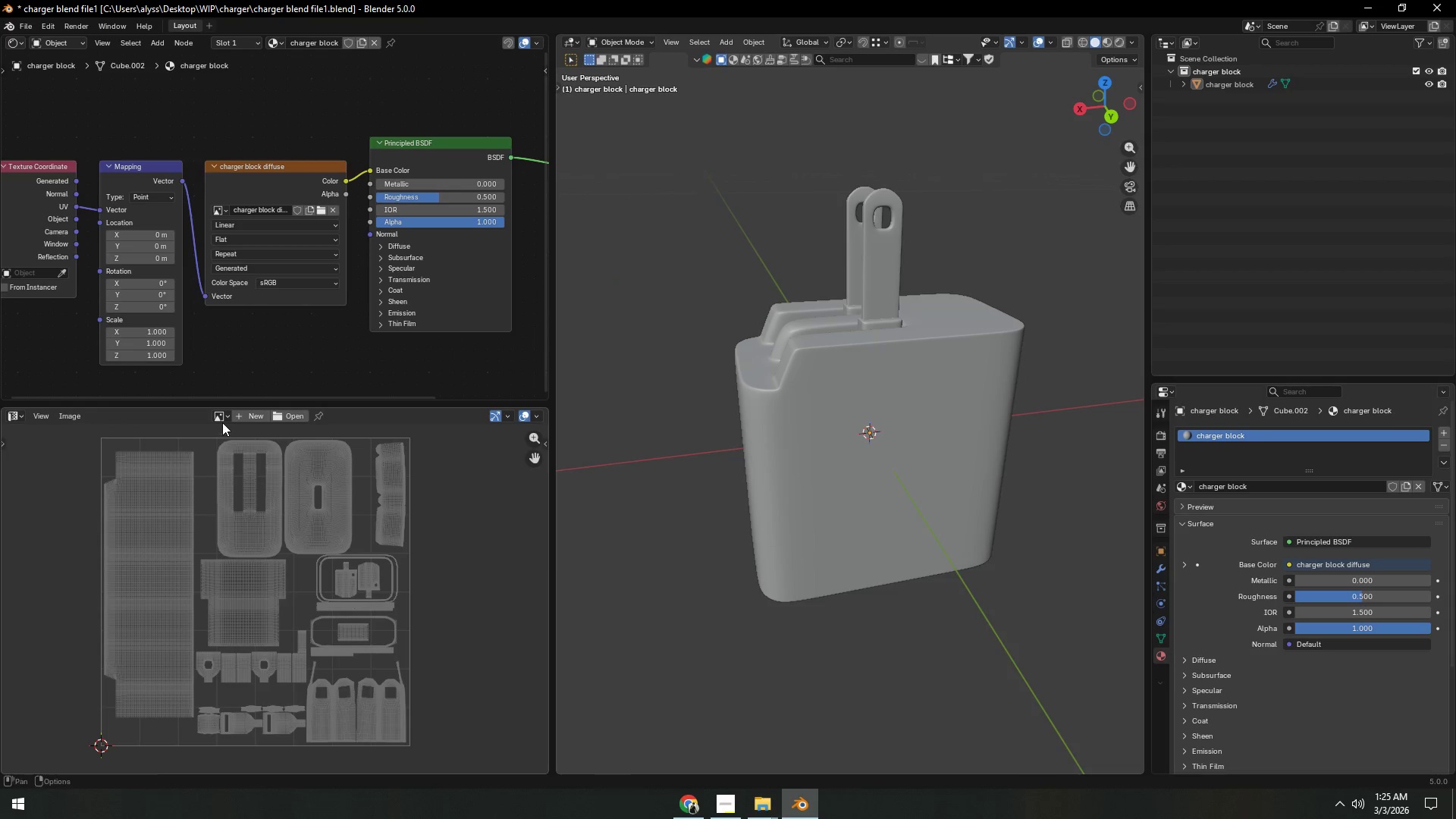 
left_click([223, 416])
 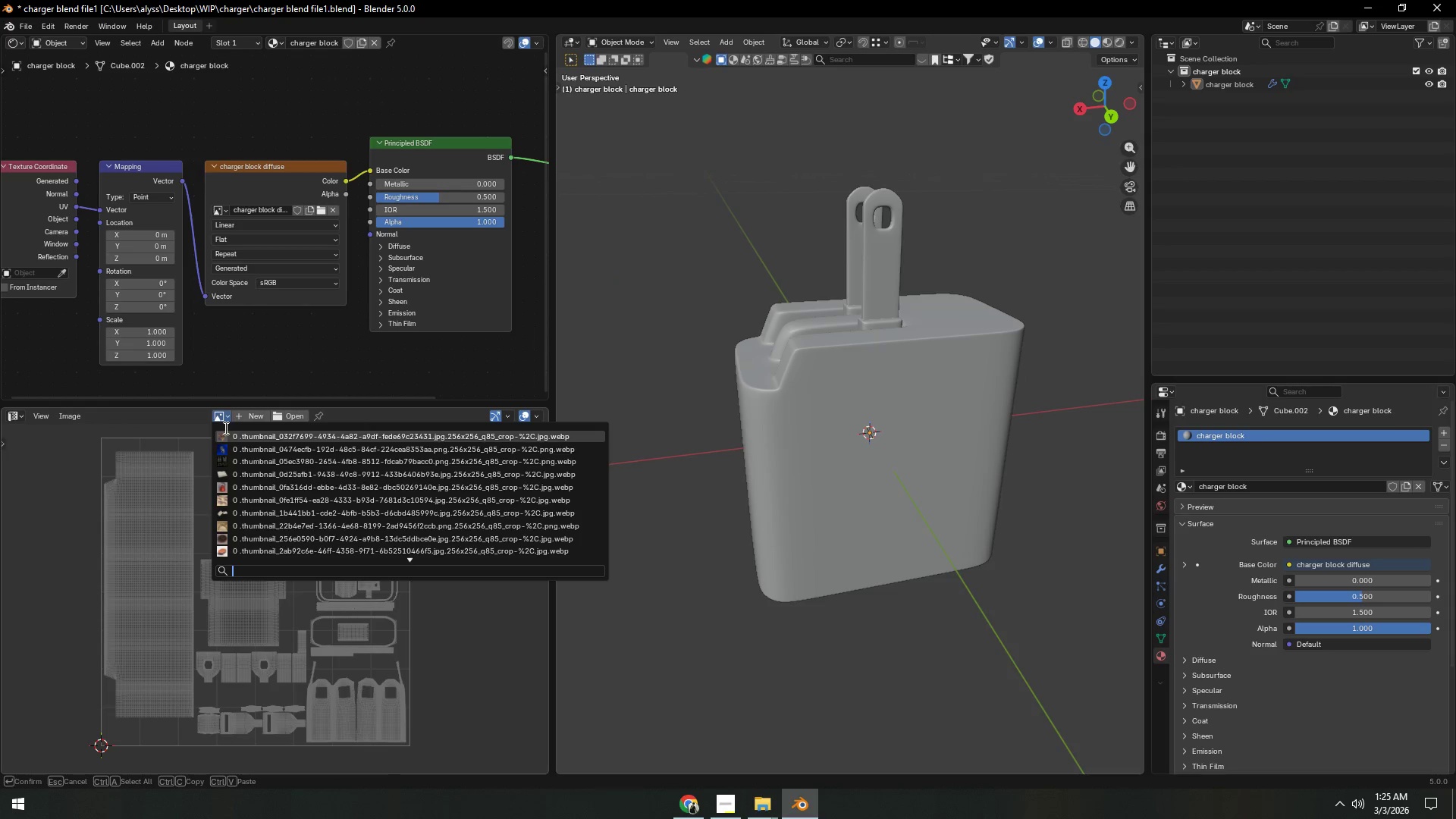 
scroll: coordinate [285, 492], scroll_direction: down, amount: 39.0
 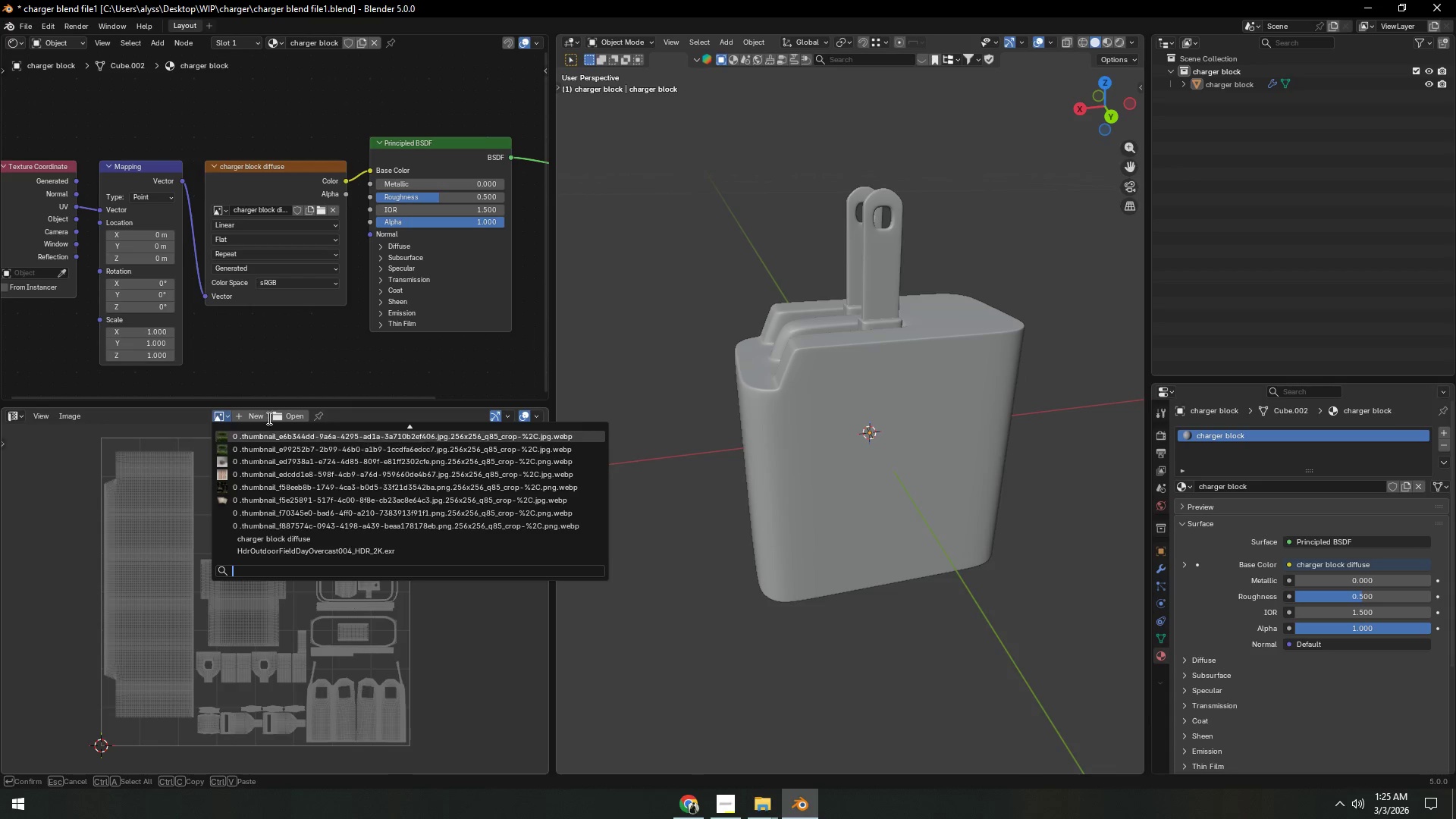 
left_click([271, 361])
 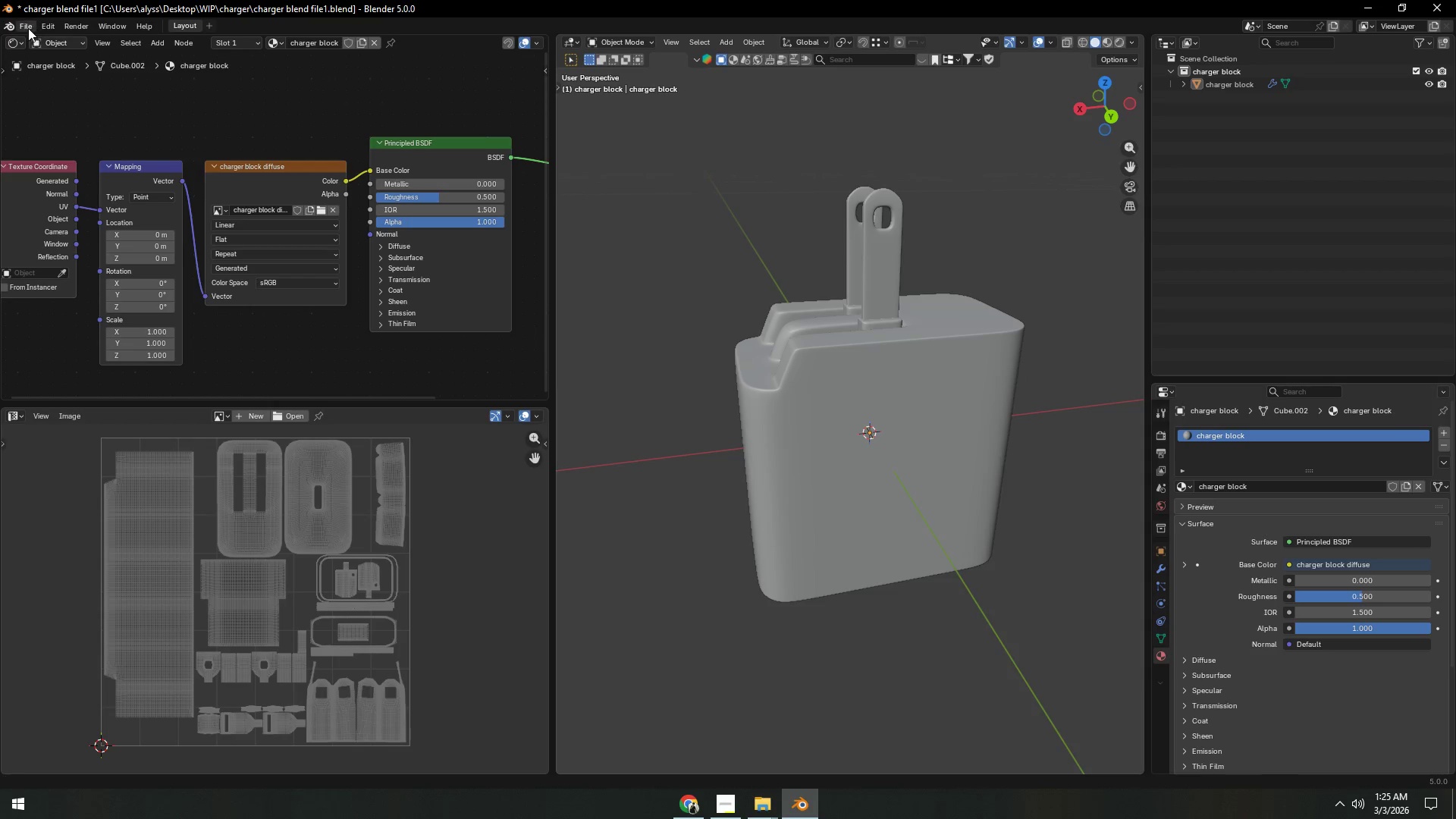 
left_click([24, 24])
 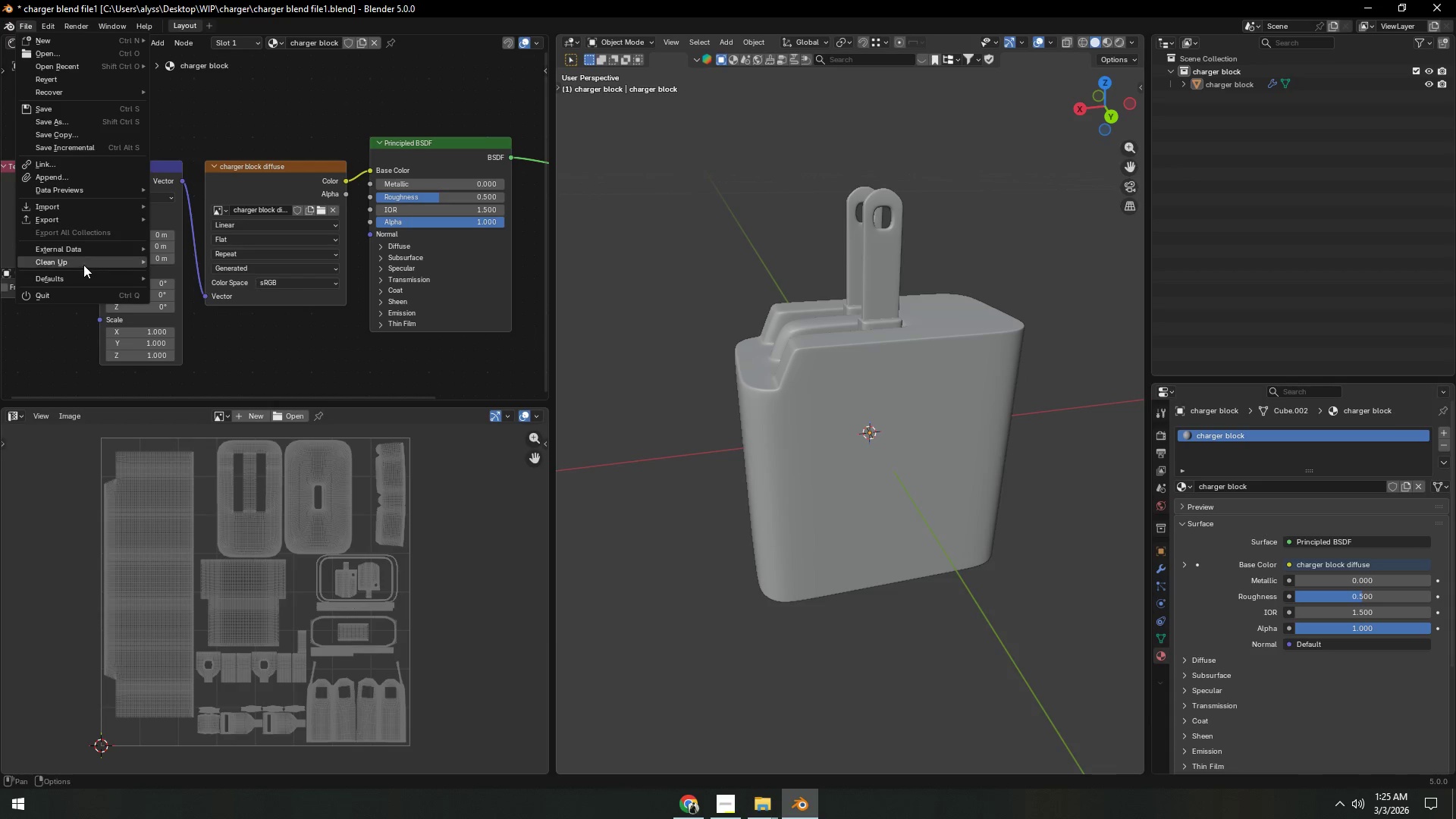 
left_click([162, 261])
 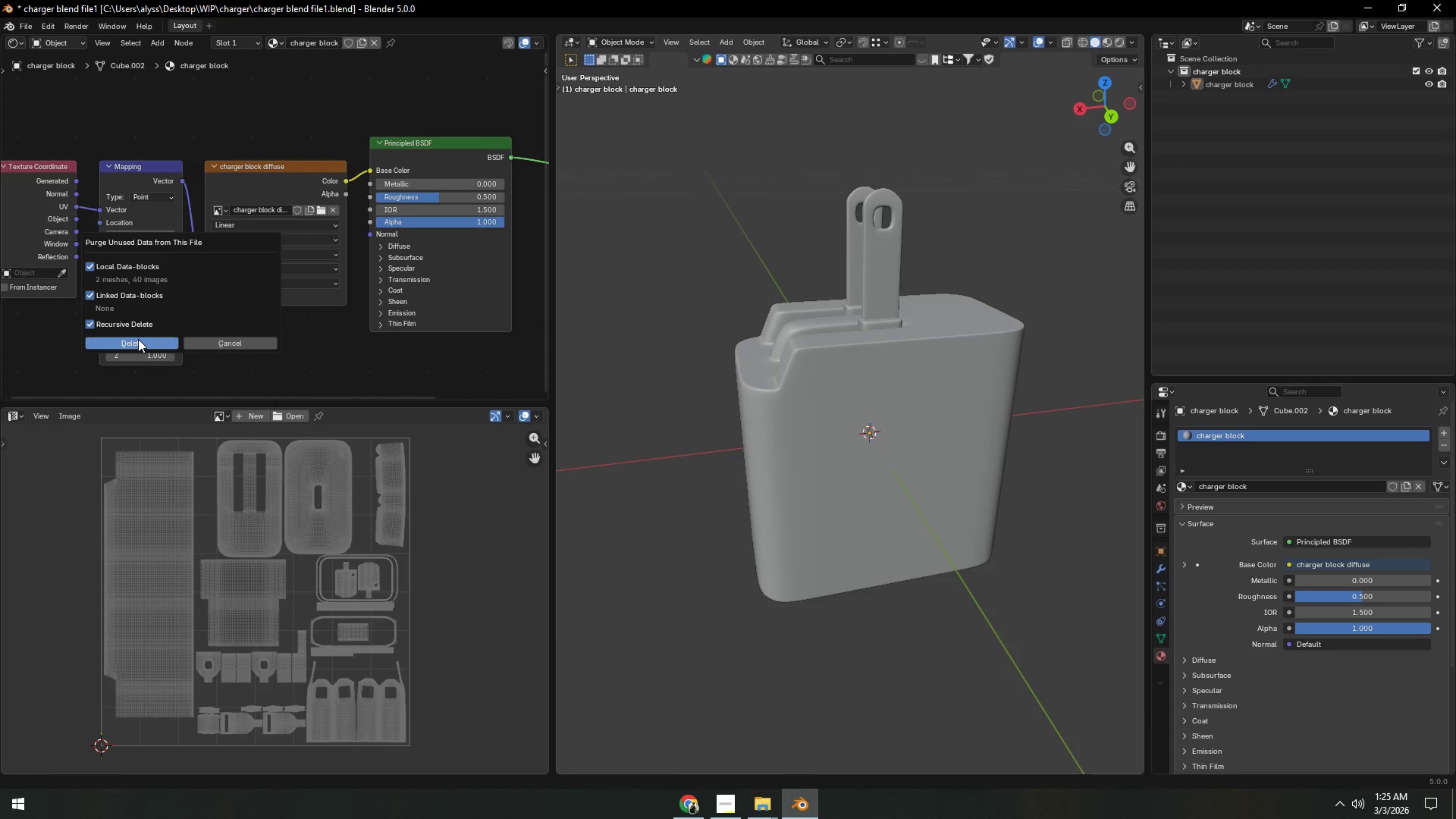 
left_click([138, 339])
 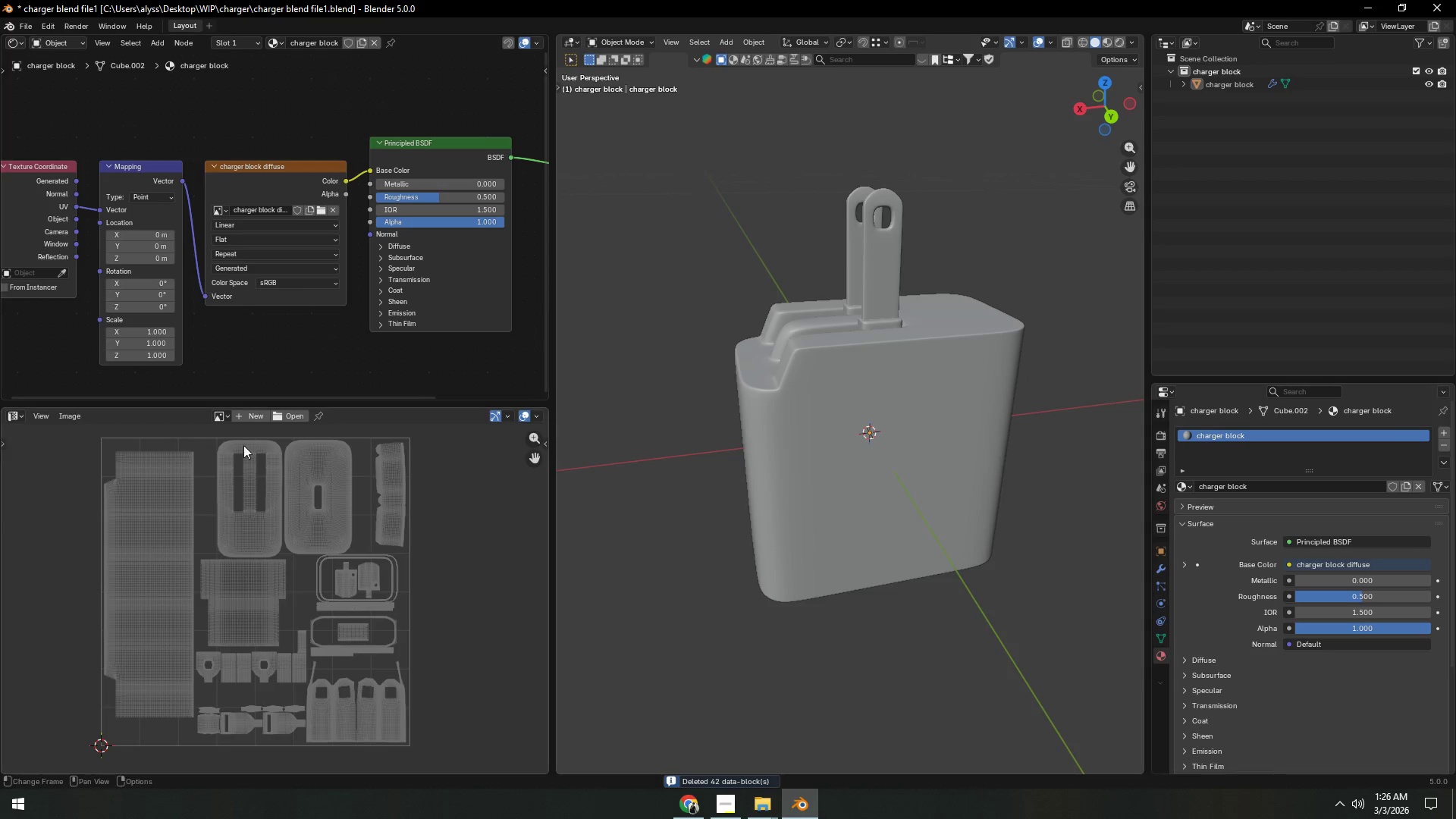 
left_click([220, 416])
 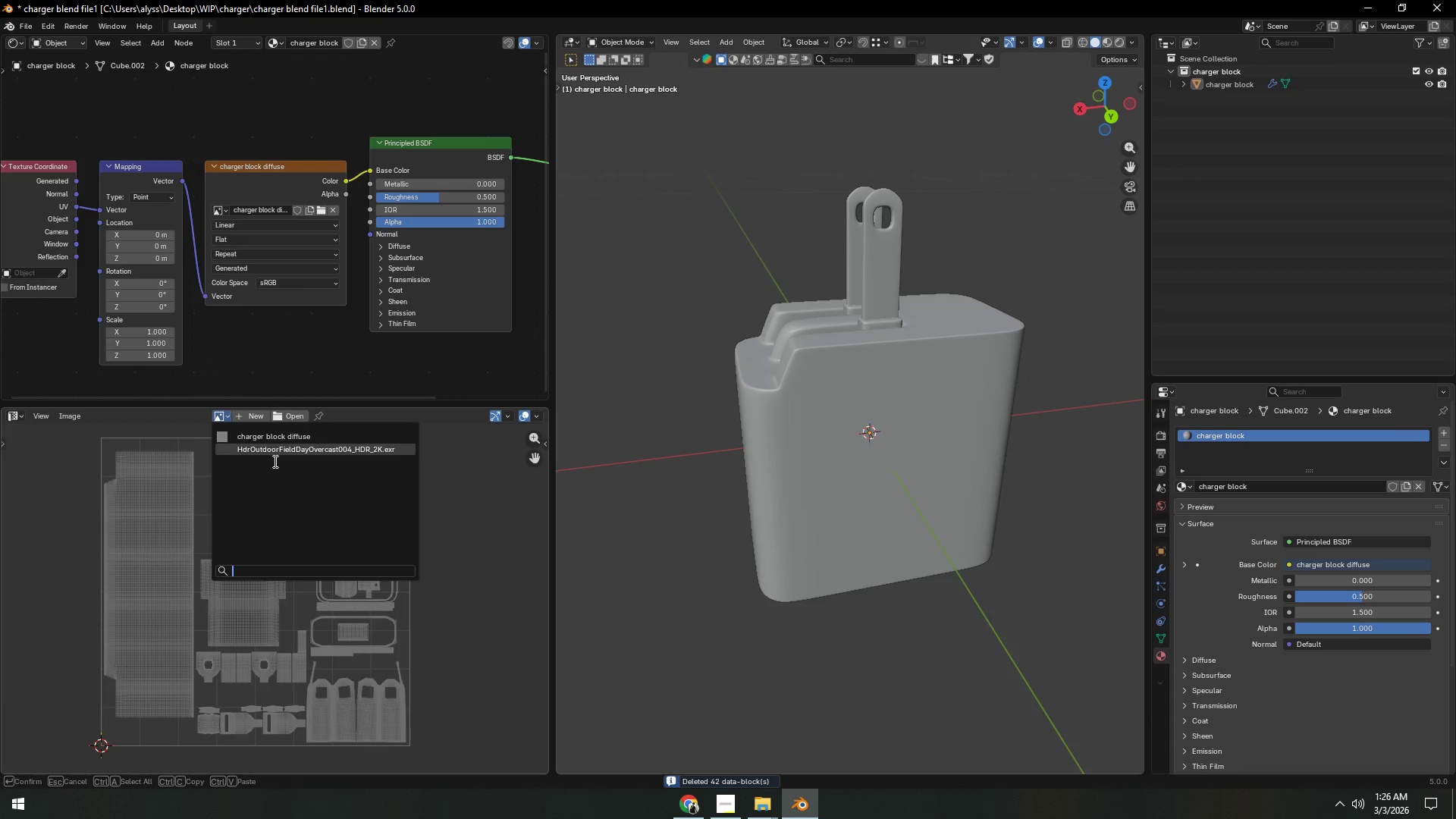 
left_click([478, 460])
 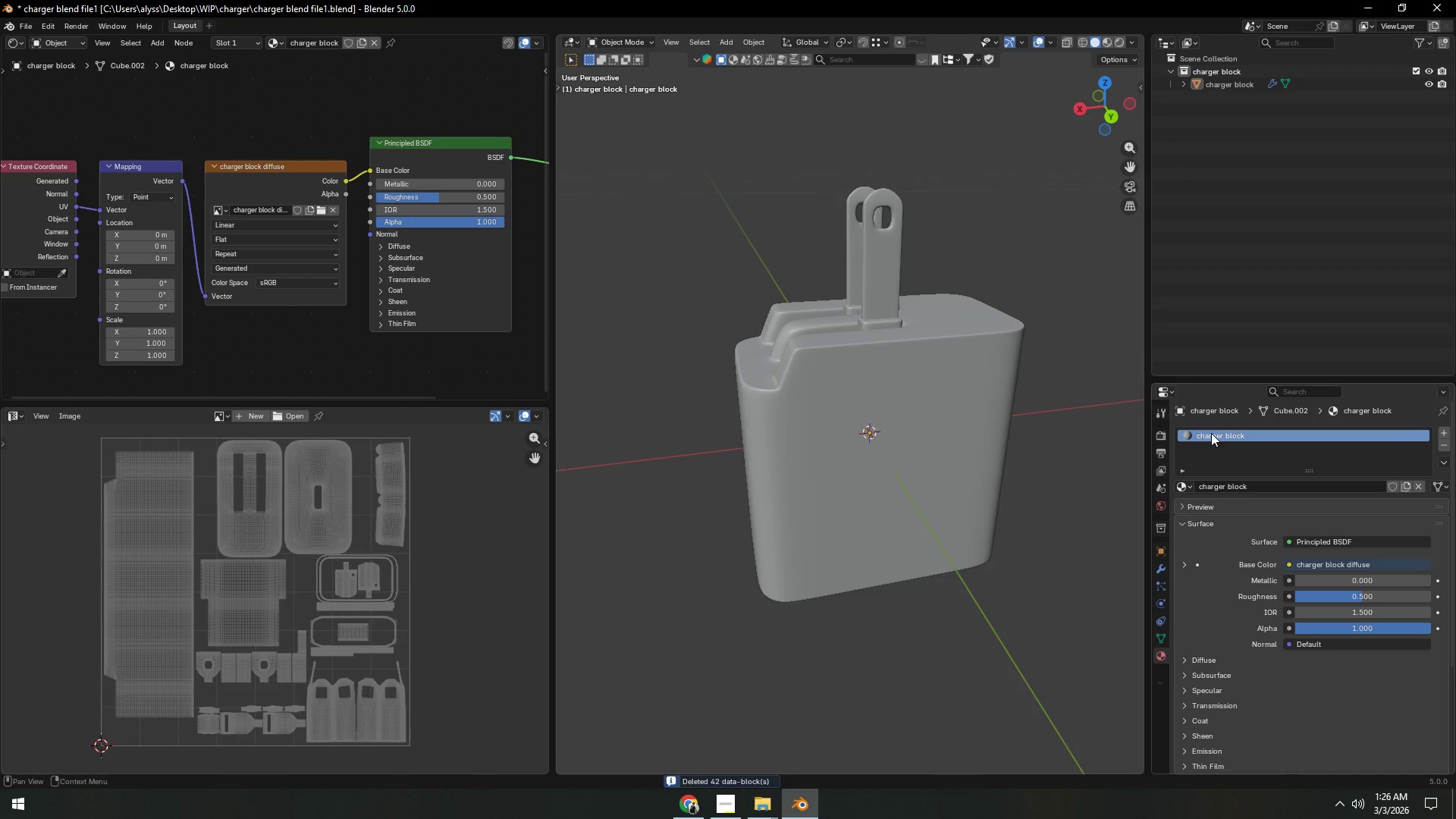 
left_click([1160, 435])
 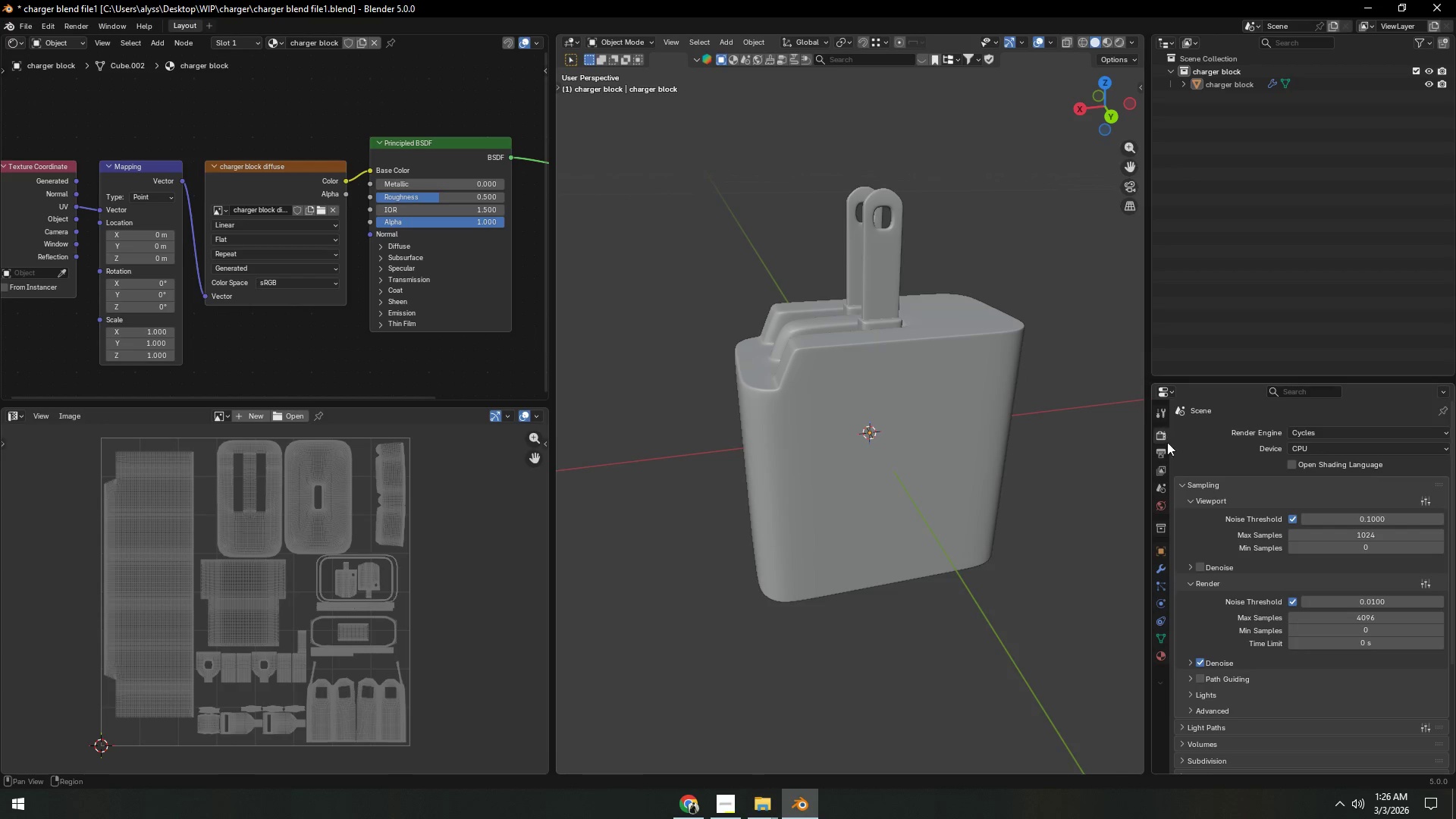 
left_click([1163, 506])
 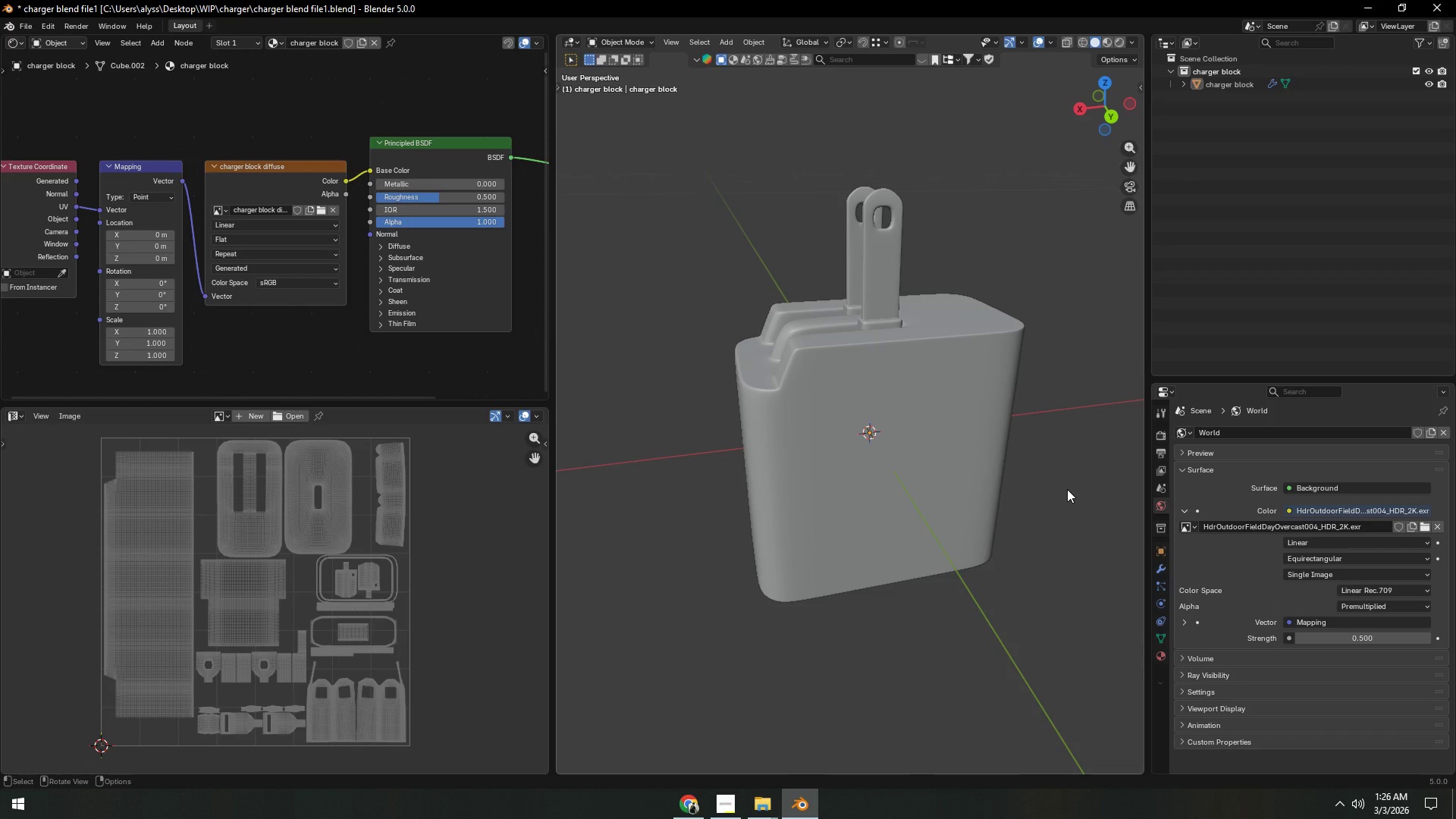 
wait(6.34)
 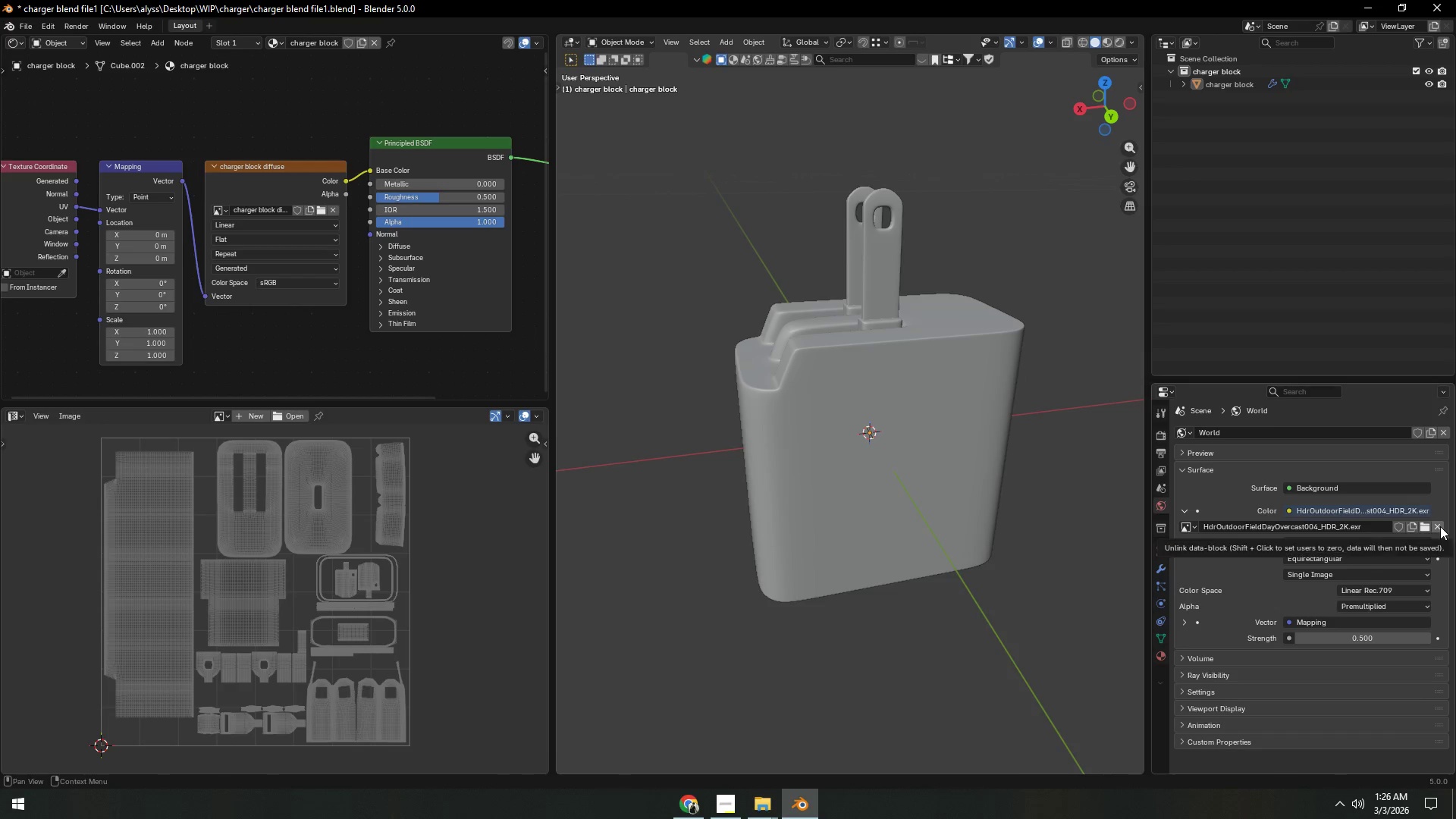 
left_click([1441, 527])
 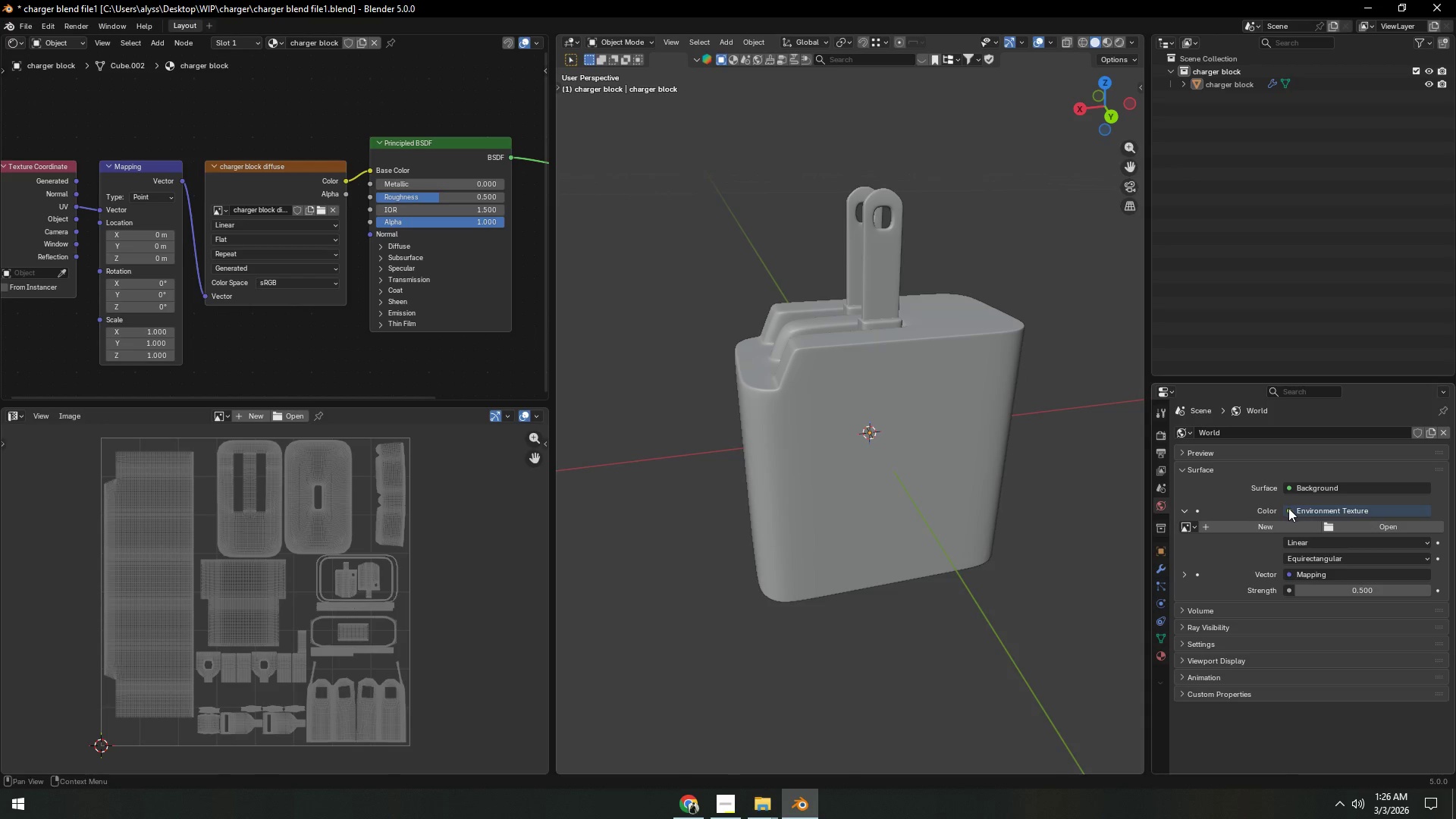 
left_click([1288, 508])
 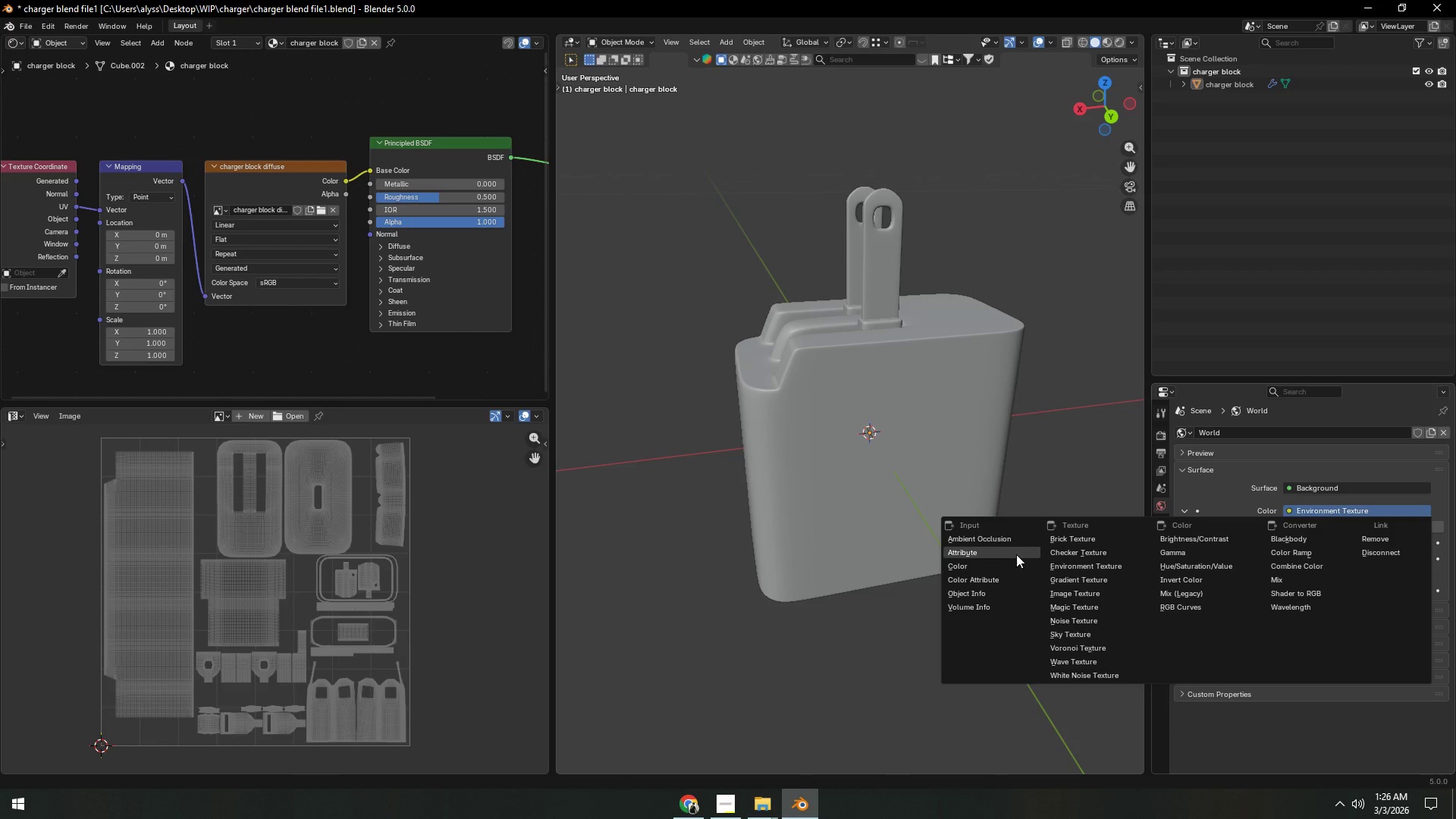 
left_click([995, 562])
 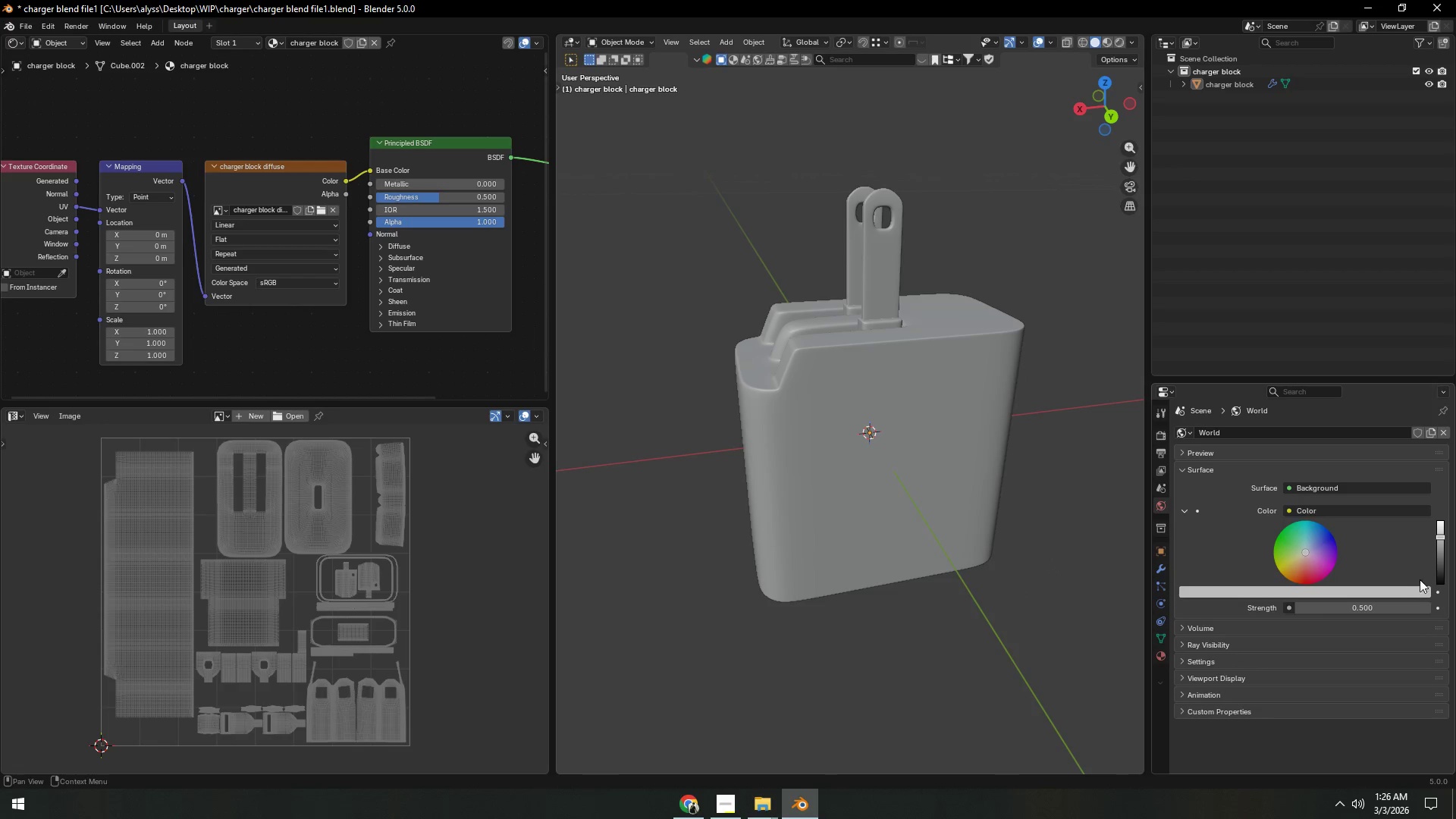 
left_click_drag(start_coordinate=[1443, 571], to_coordinate=[1444, 526])
 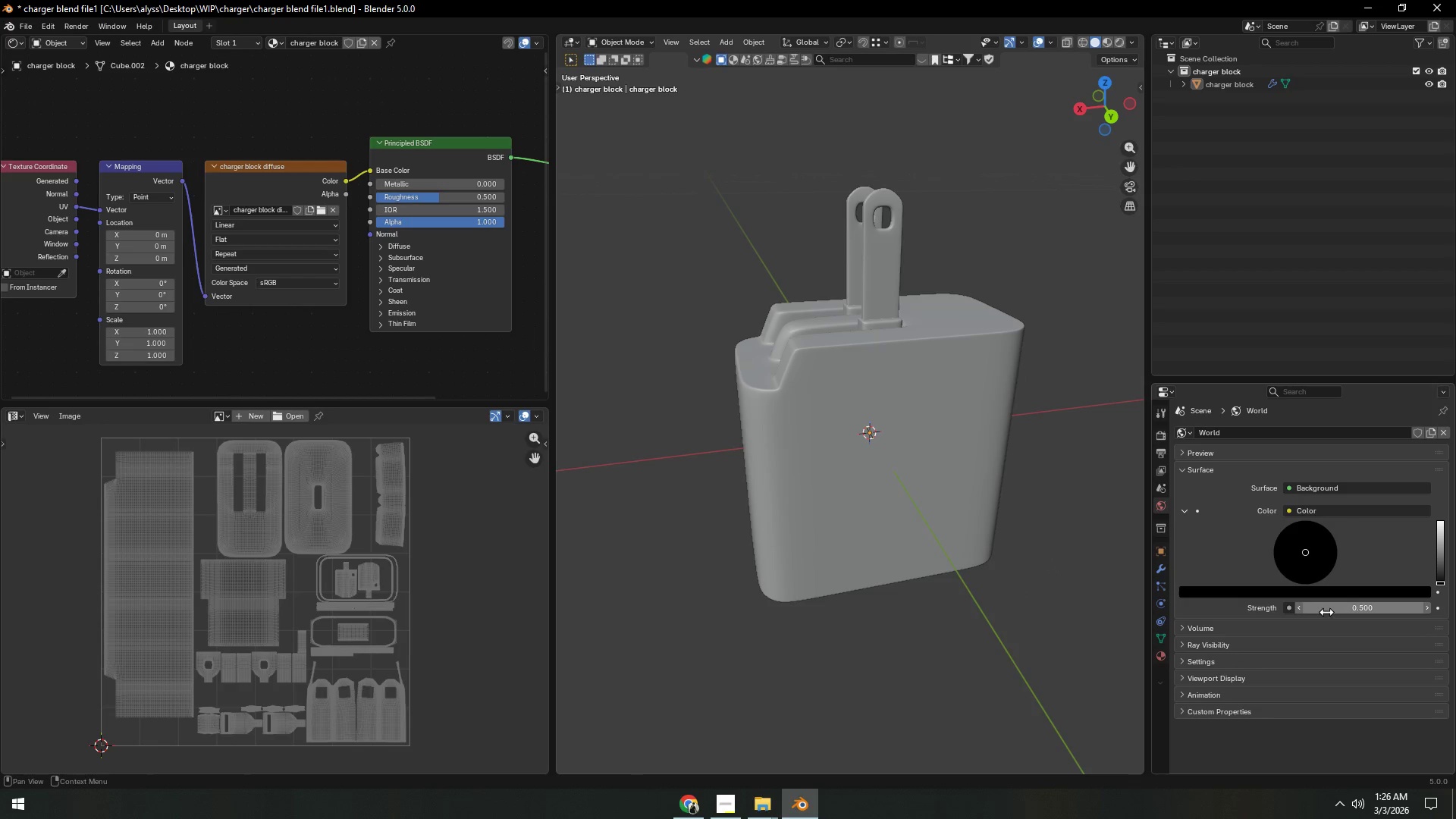 
left_click_drag(start_coordinate=[1345, 608], to_coordinate=[1034, 641])
 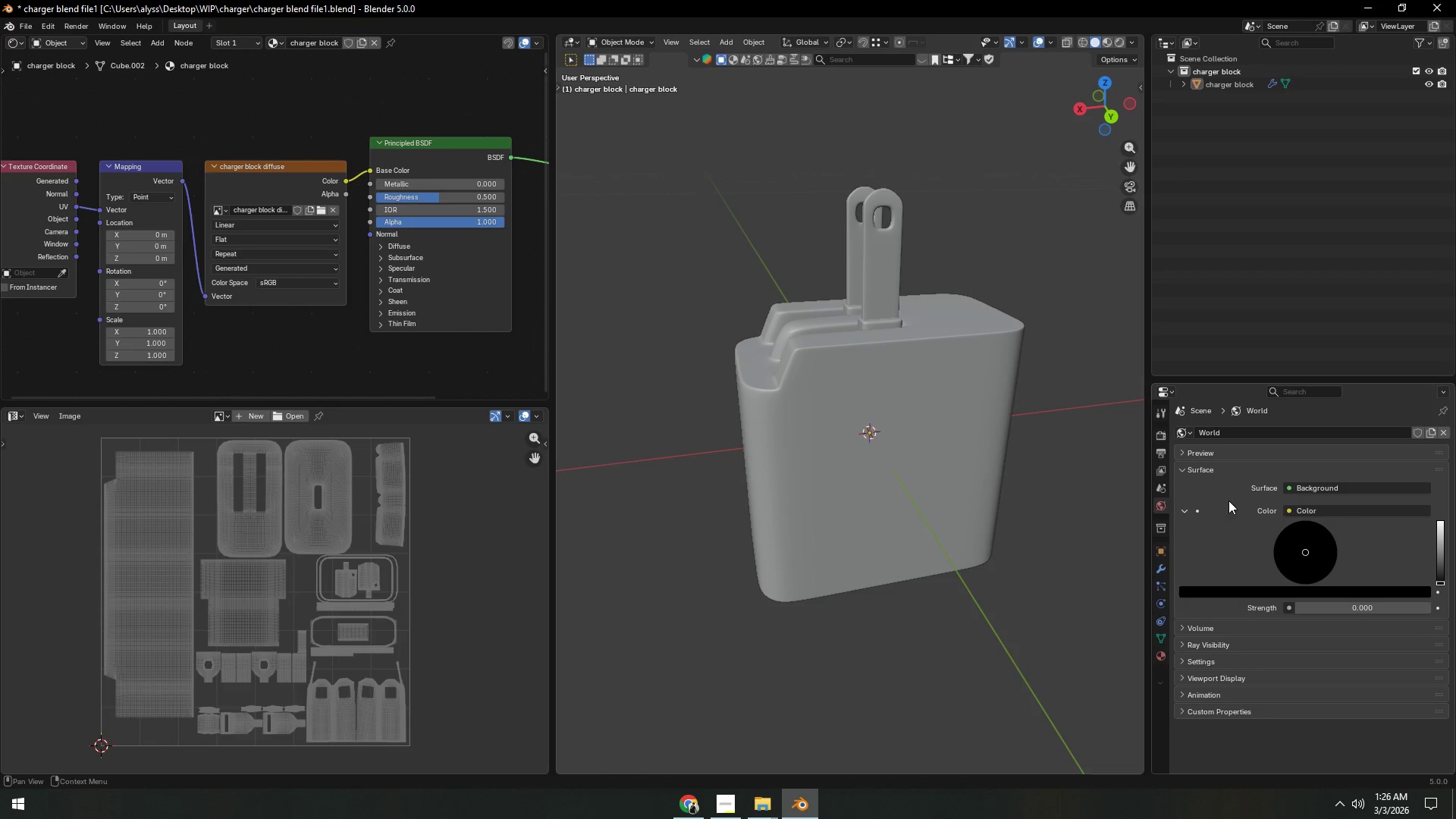 
left_click([1228, 494])
 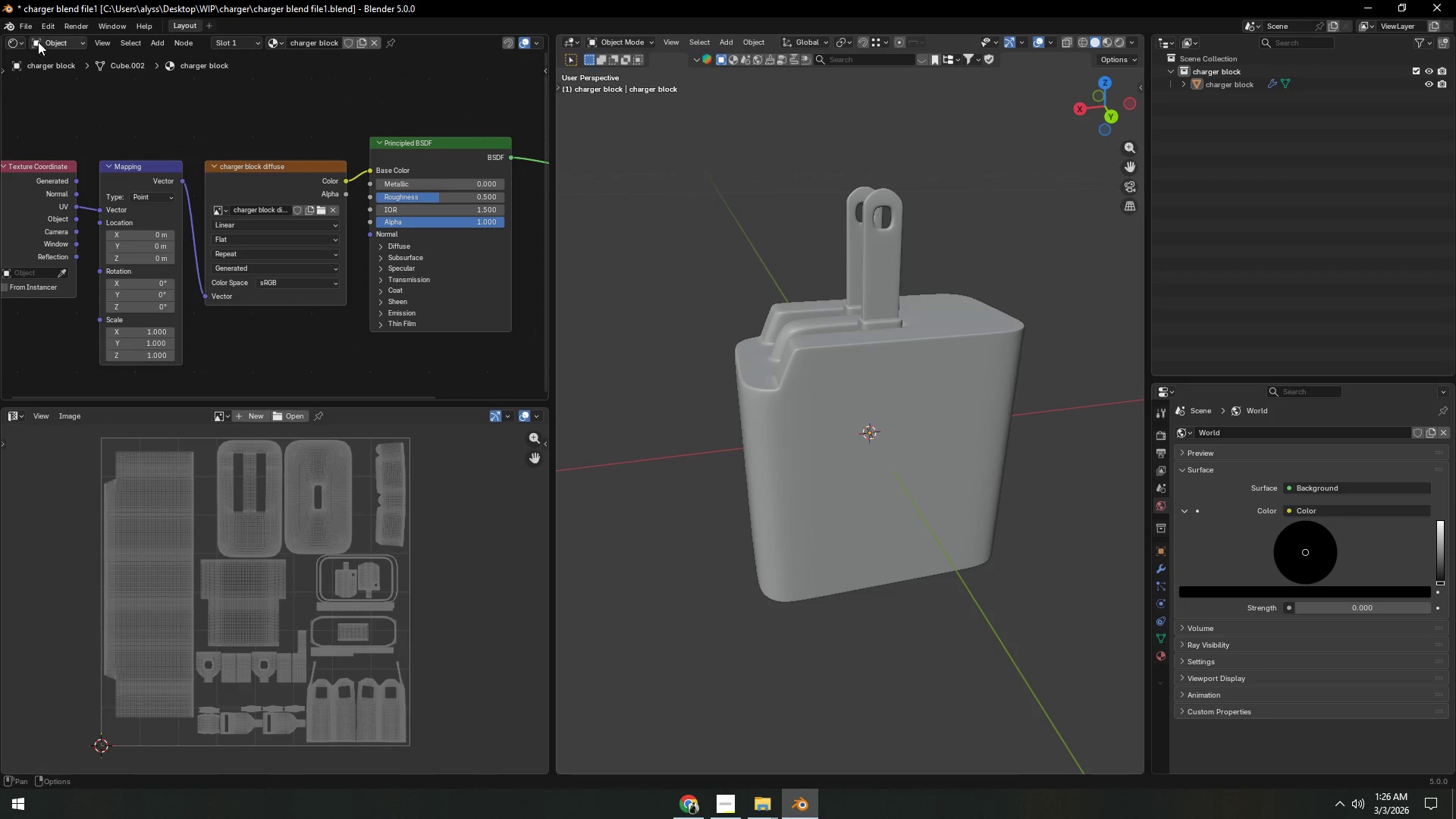 
left_click([25, 27])
 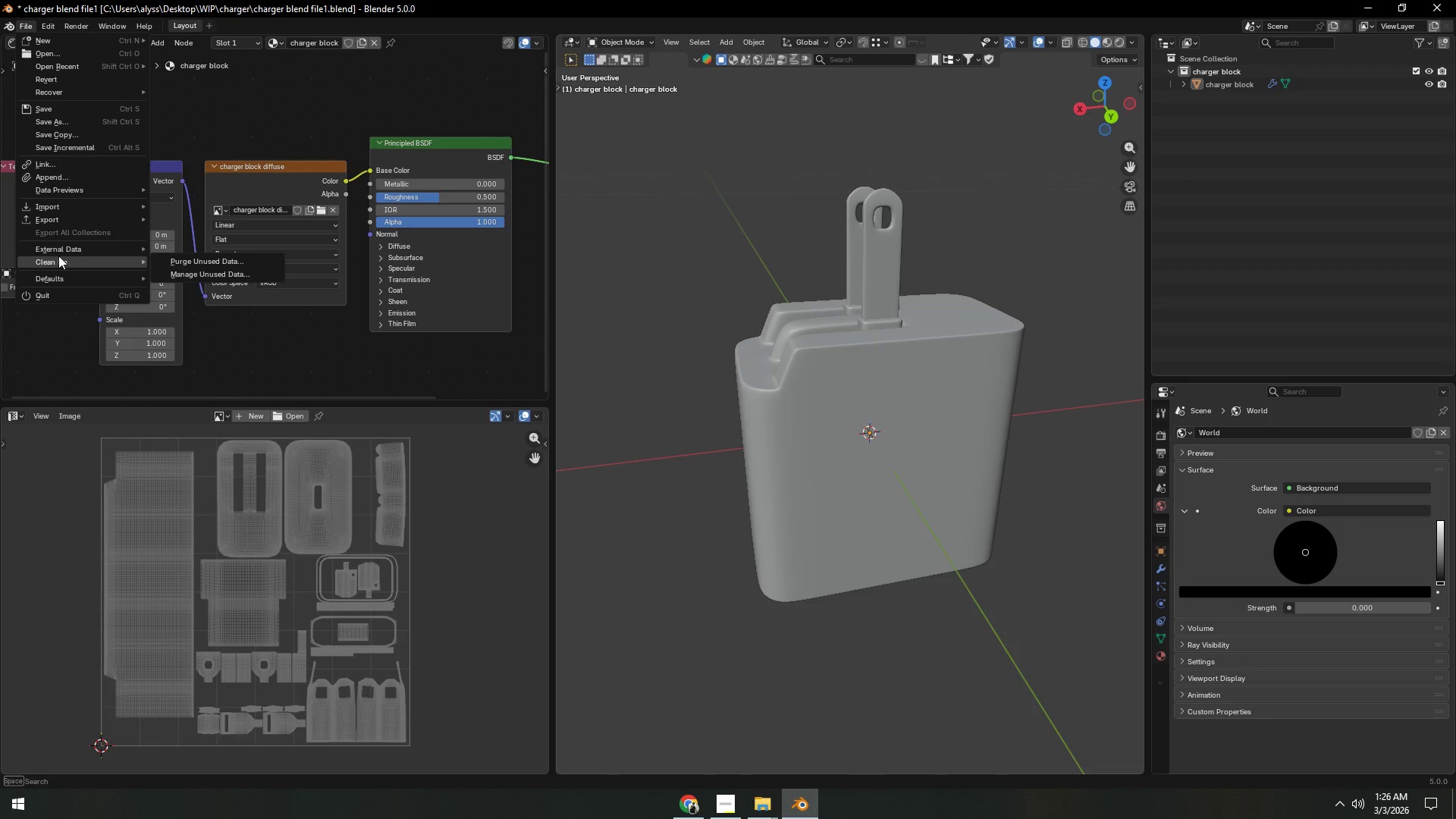 
left_click([177, 260])
 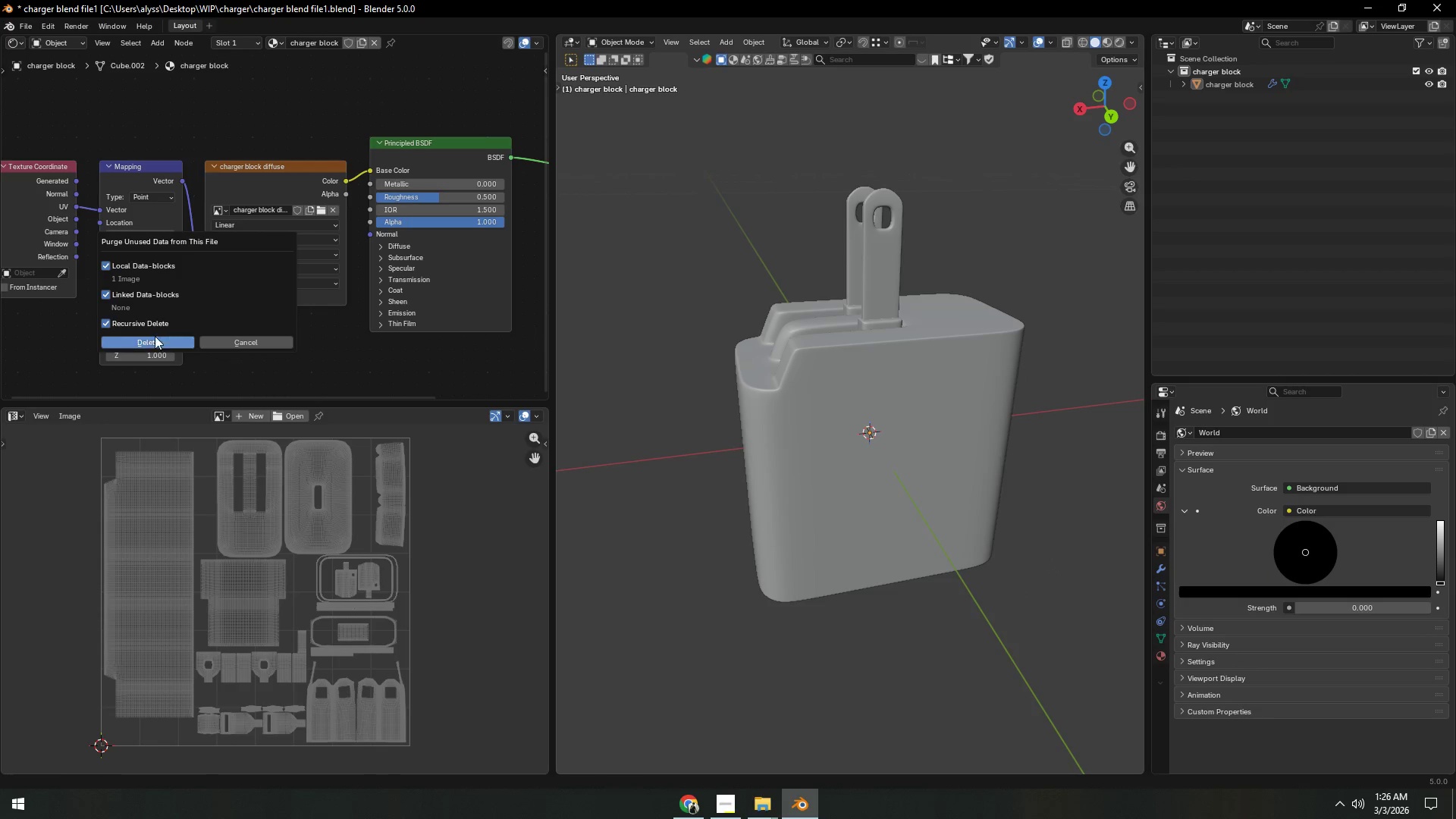 
left_click([152, 341])
 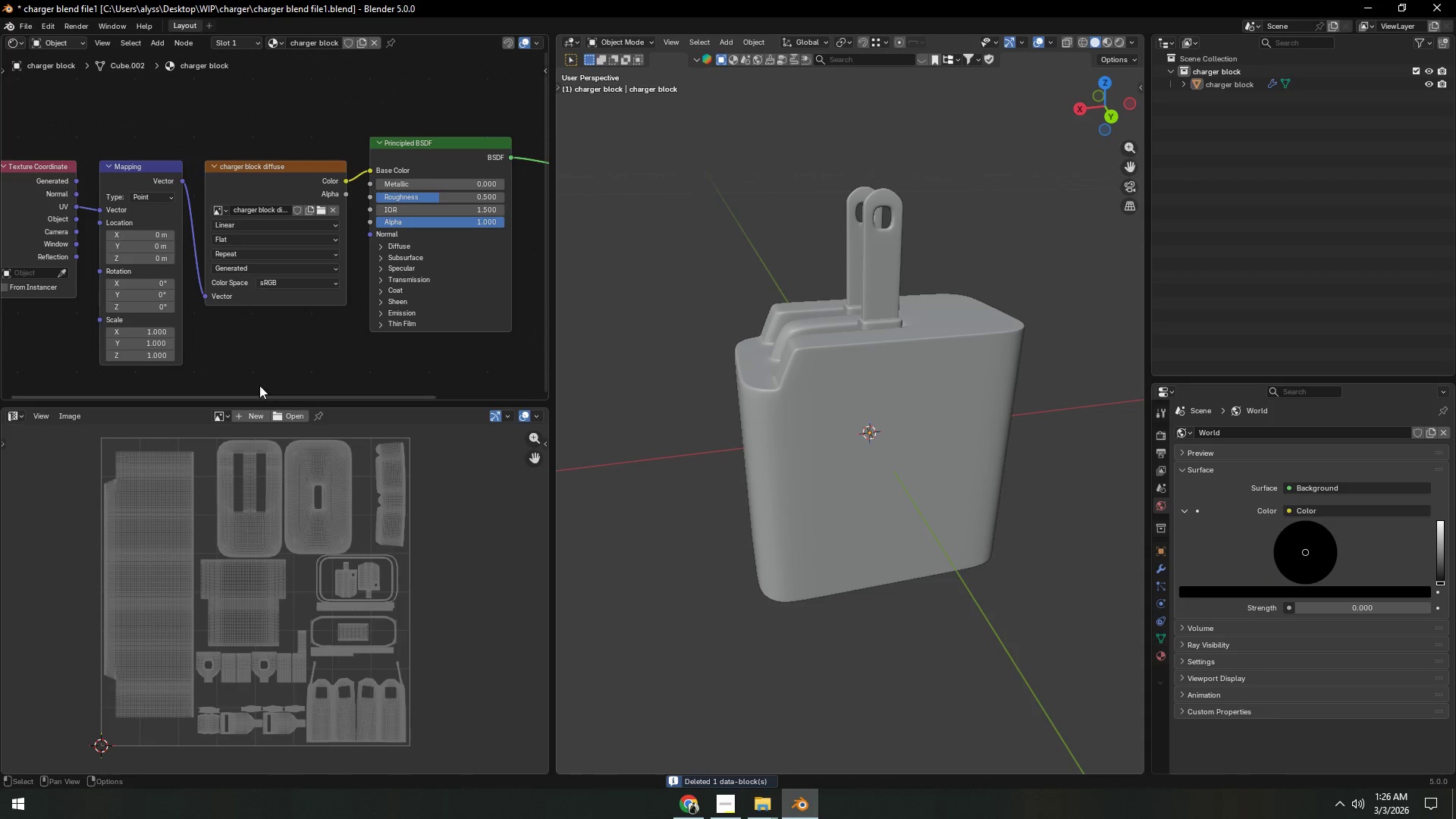 
left_click([223, 413])
 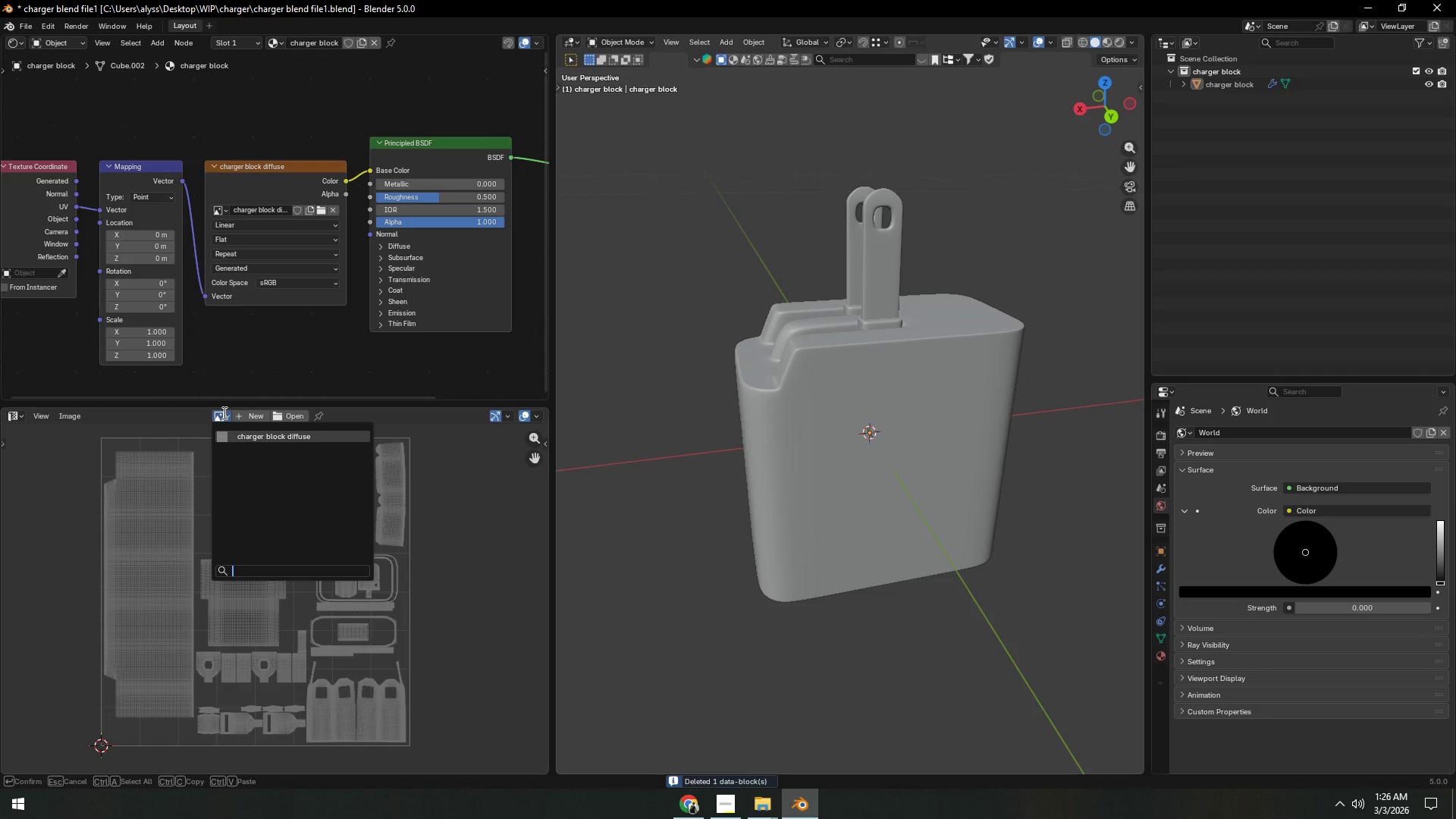 
left_click([223, 413])
 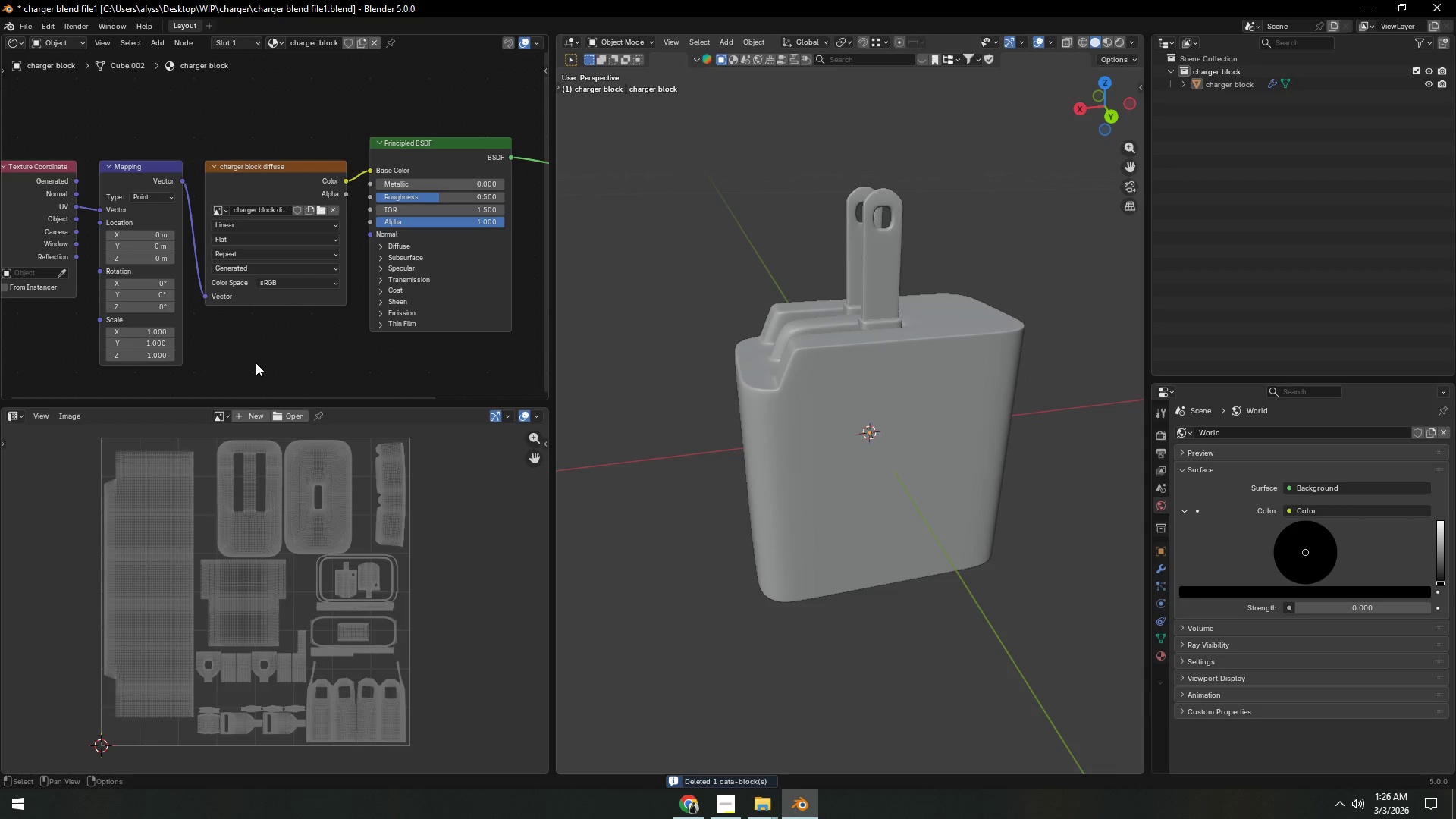 
double_click([257, 359])
 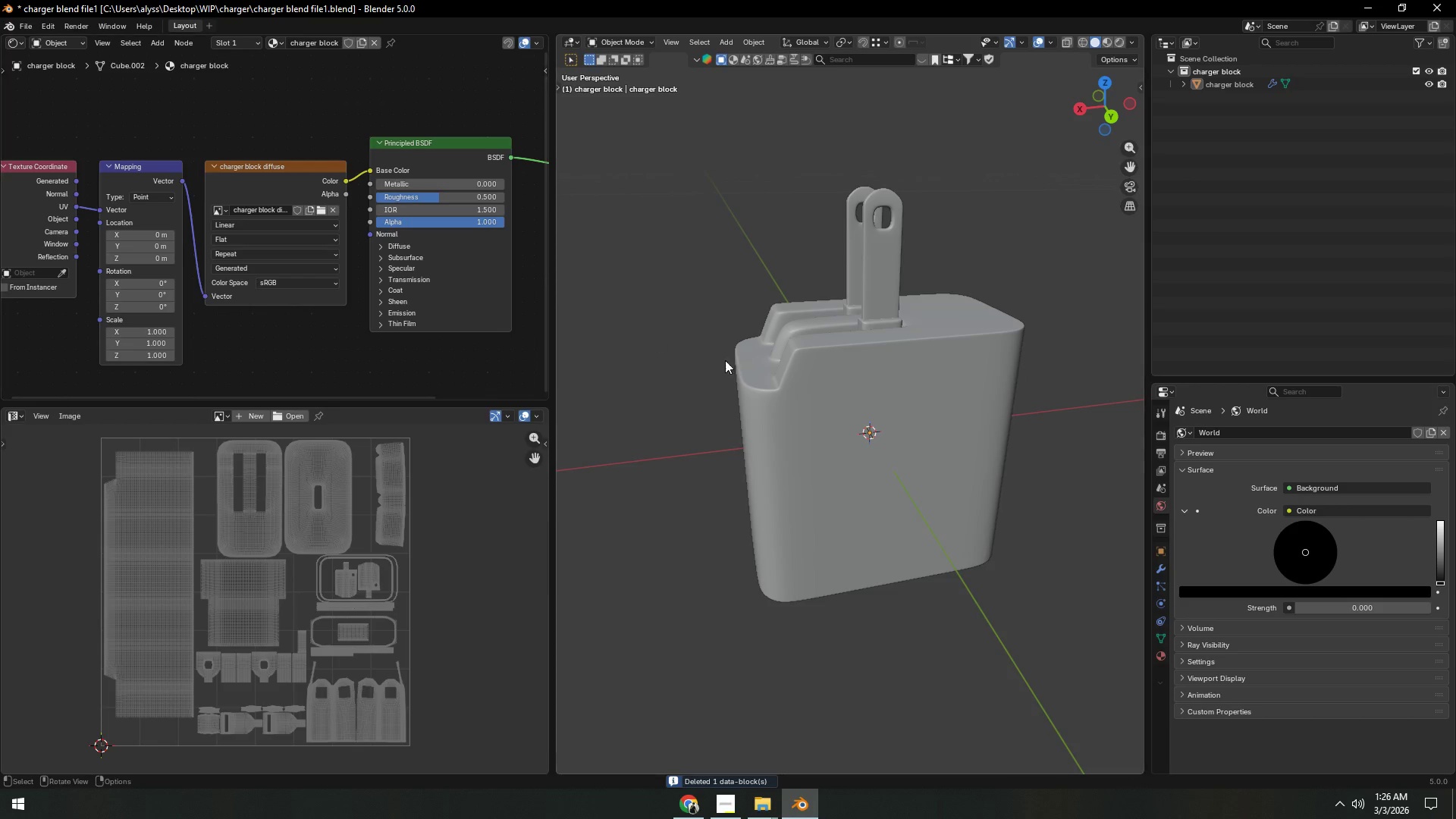 
hold_key(key=ControlLeft, duration=0.41)
 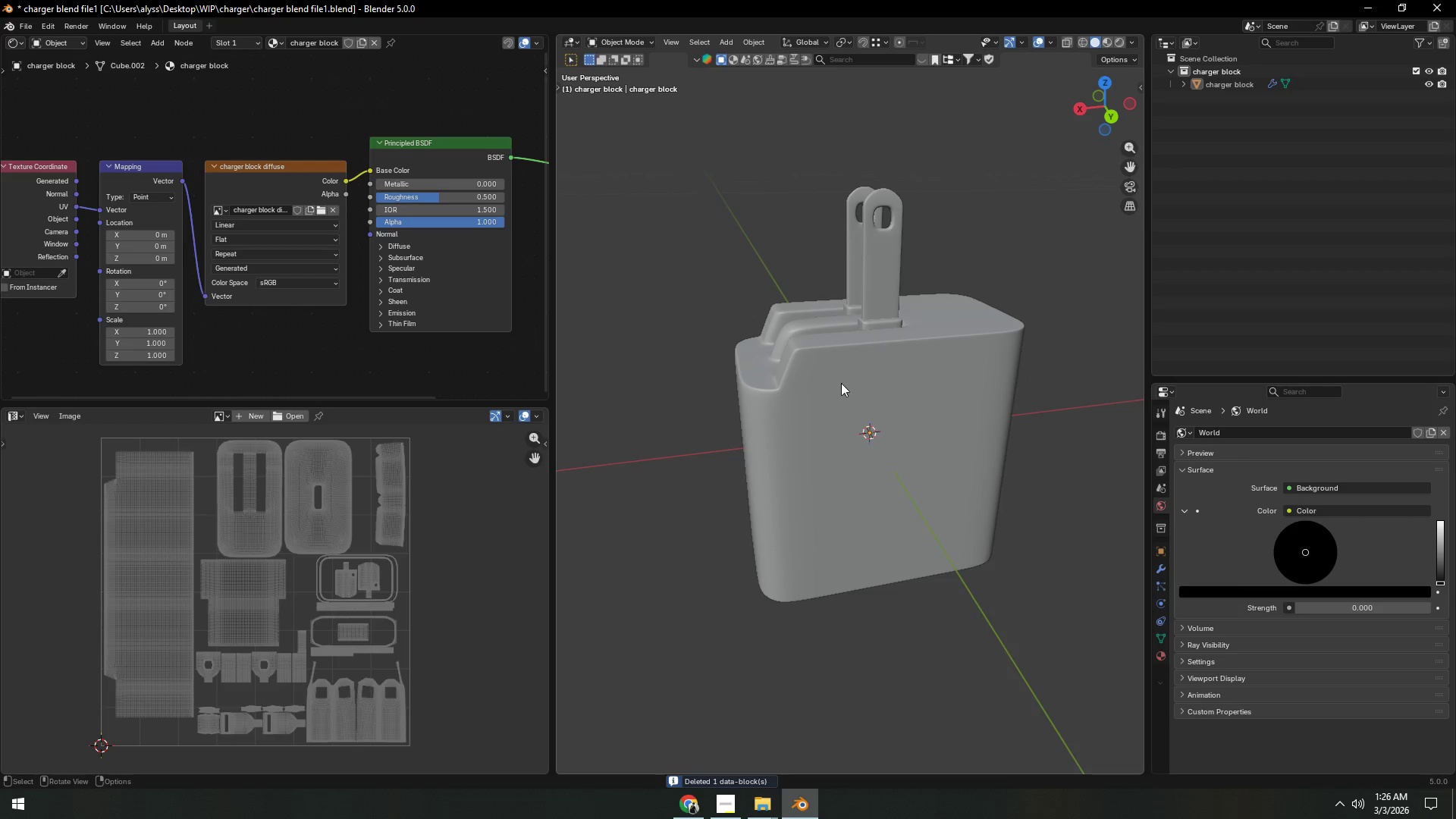 
left_click([842, 383])
 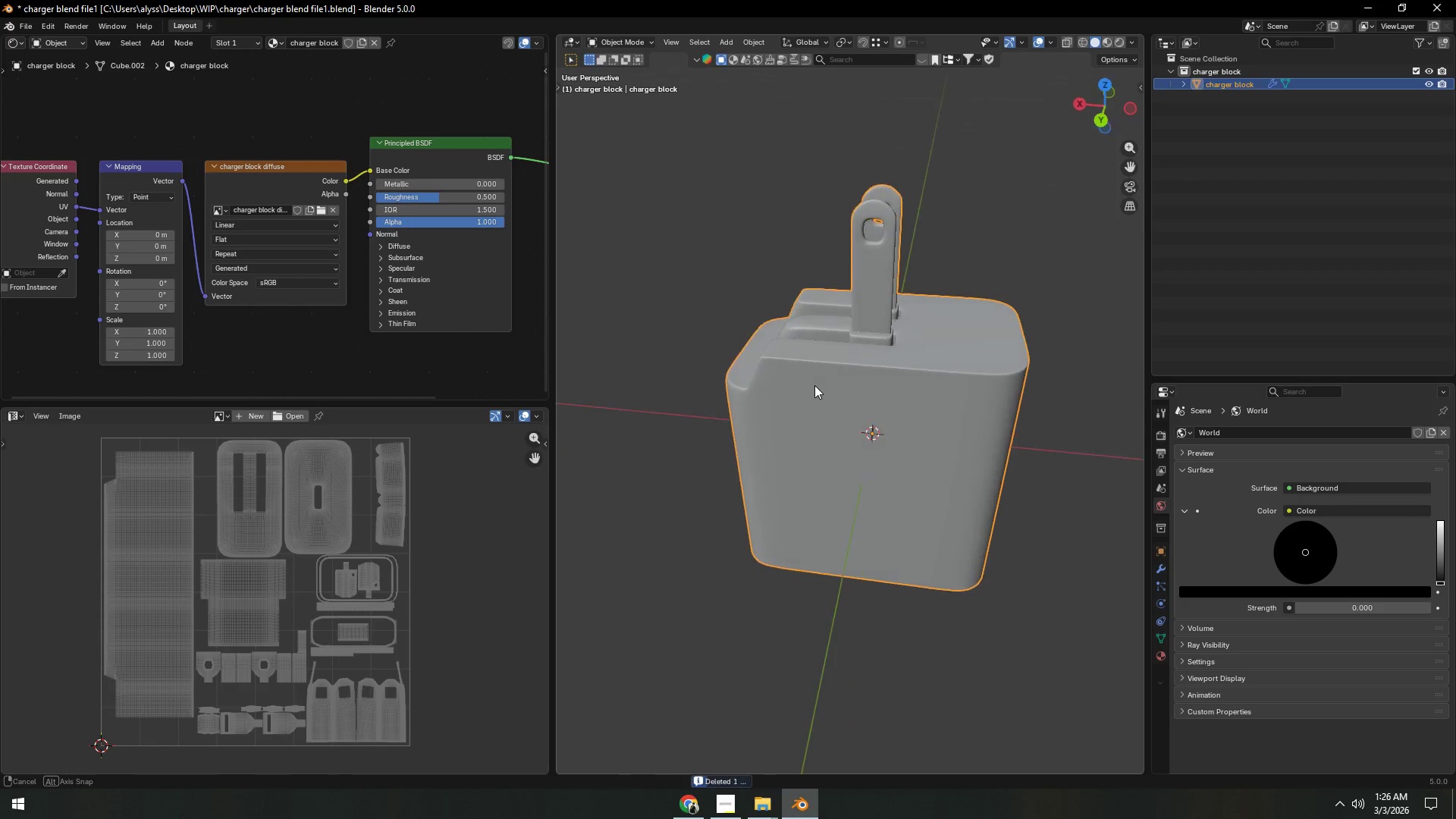 
key(Shift+ShiftLeft)
 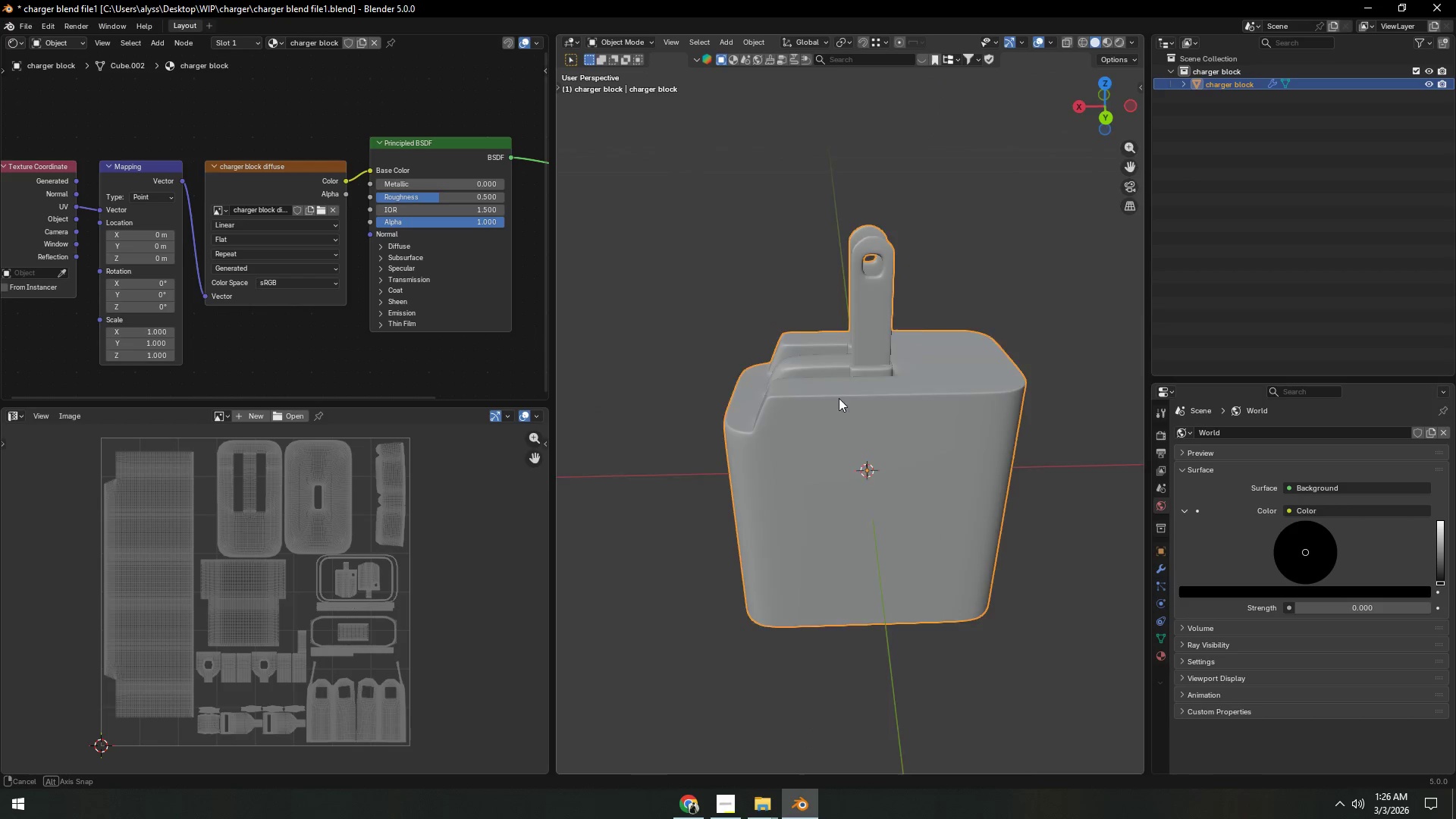 
key(Shift+ShiftLeft)
 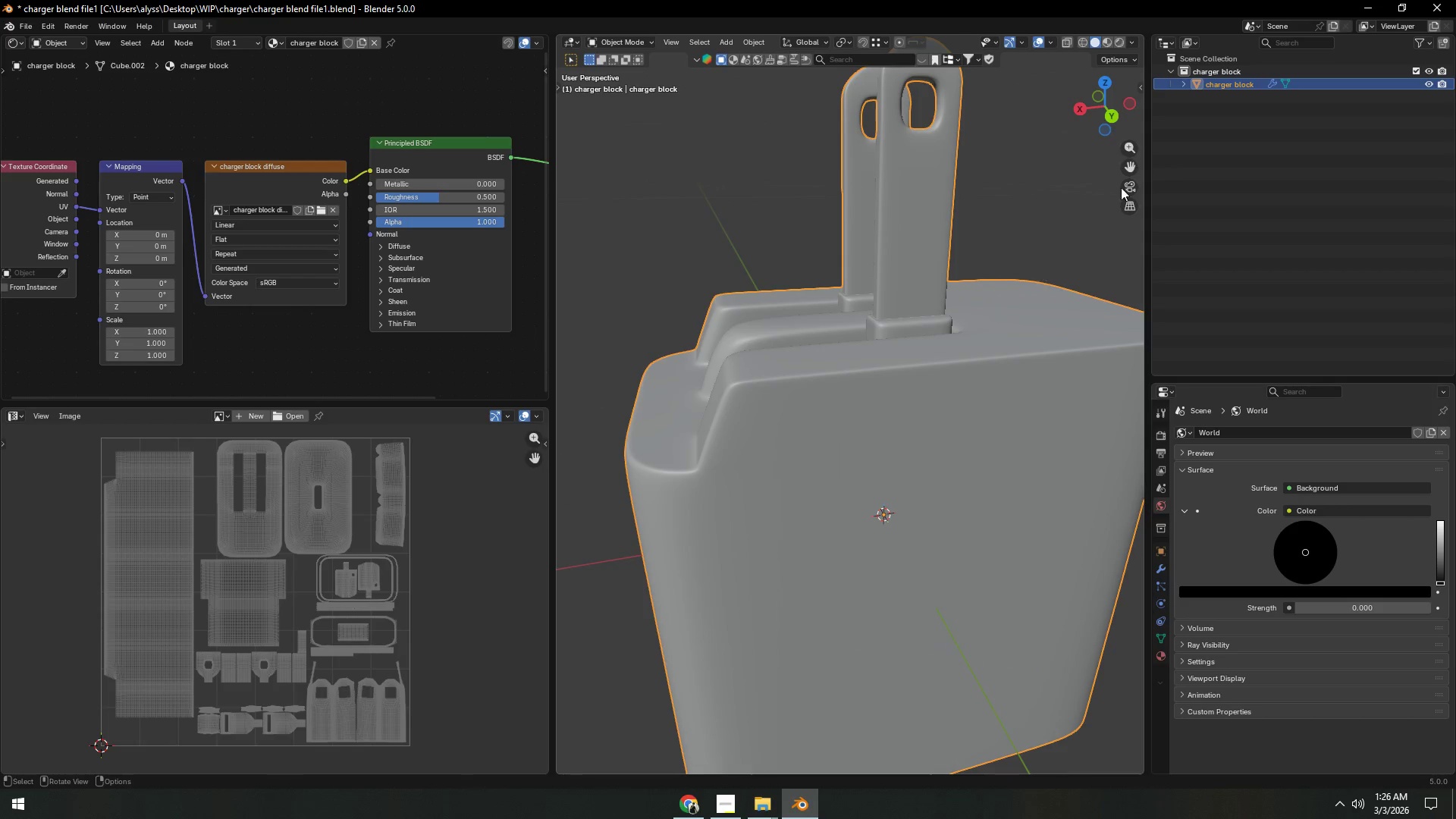 
scroll: coordinate [847, 396], scroll_direction: up, amount: 3.0
 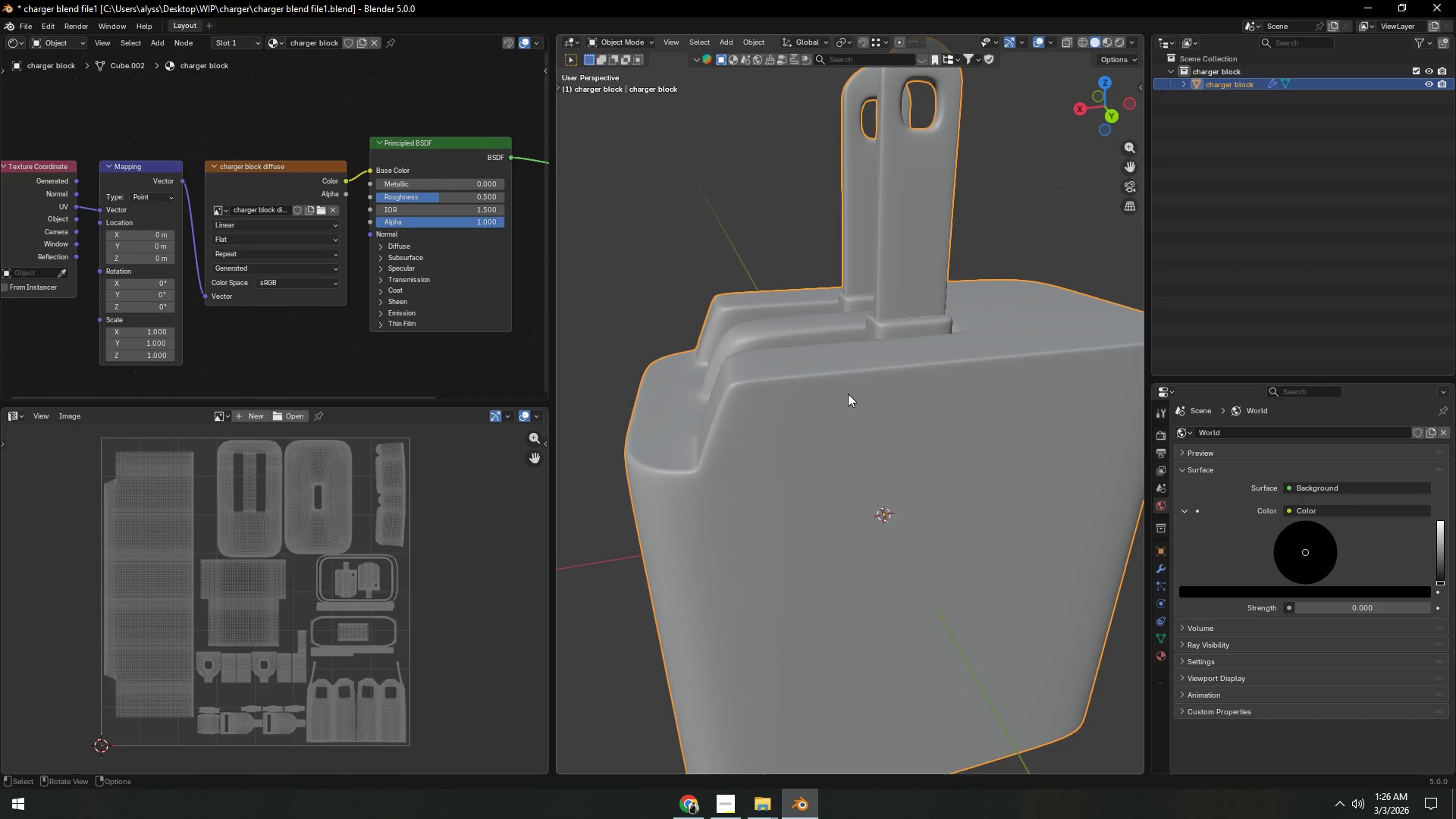 
left_click([1199, 163])
 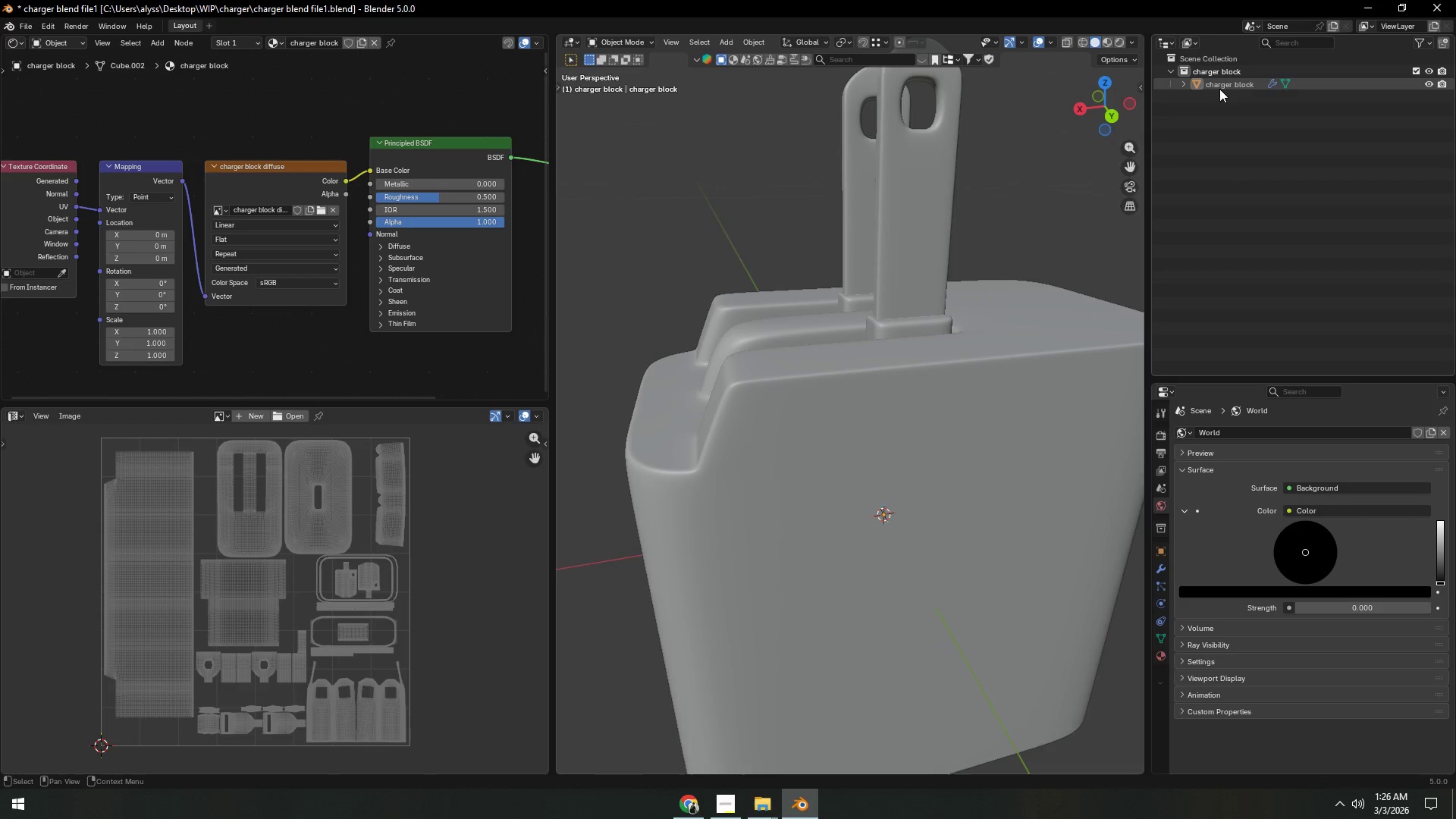 
left_click([1219, 87])
 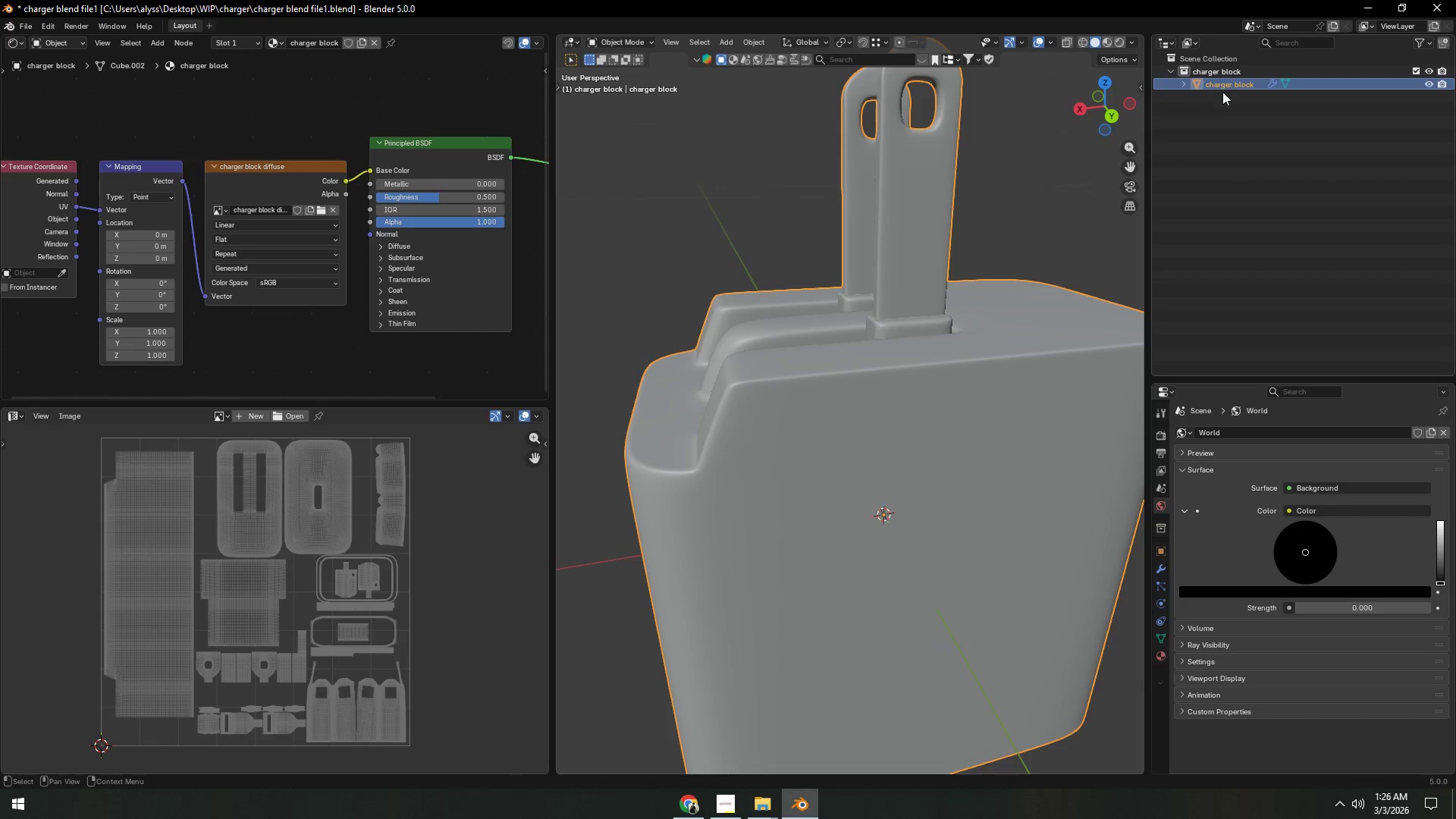 
key(Shift+ShiftLeft)
 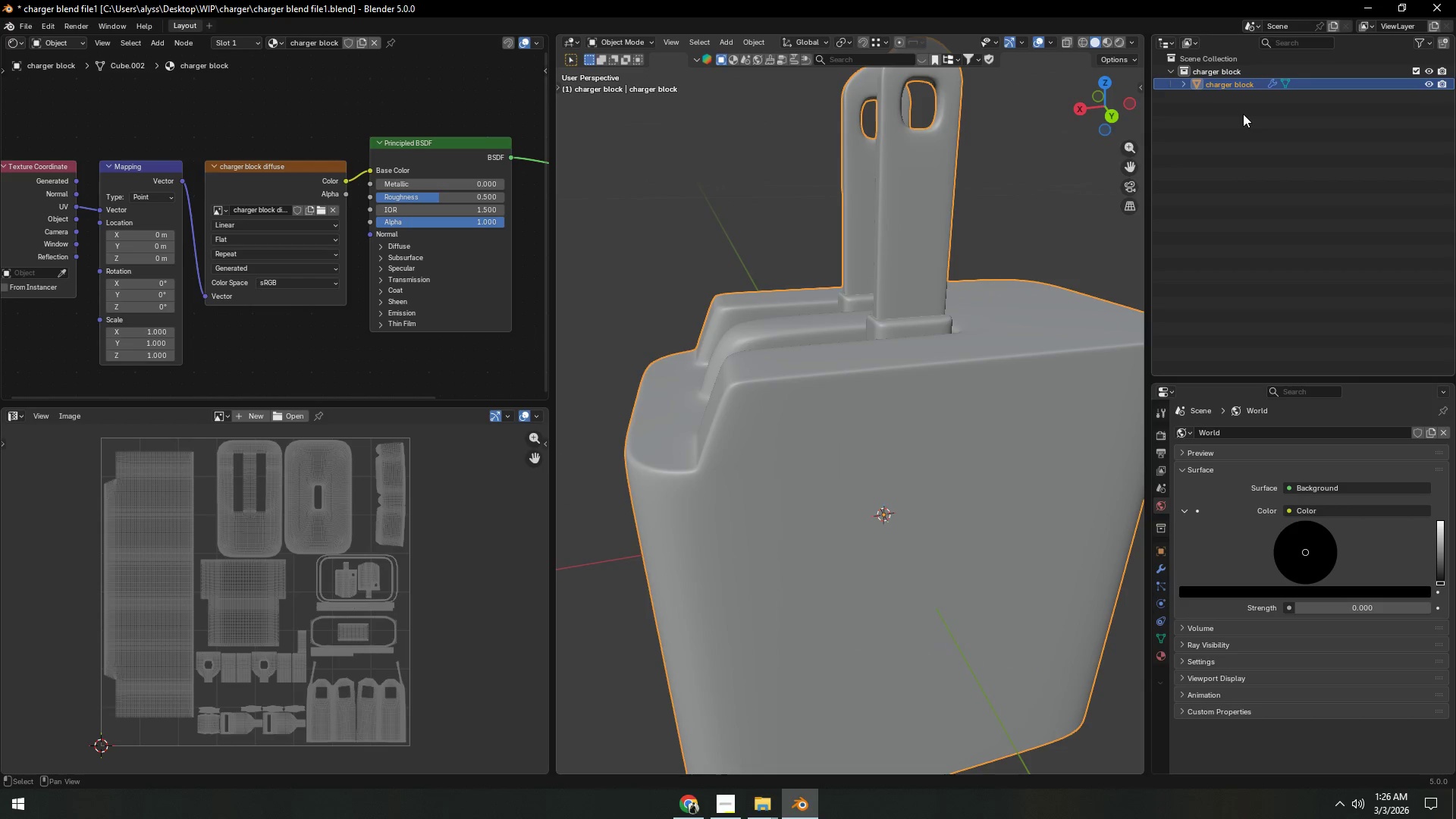 
key(Shift+D)
 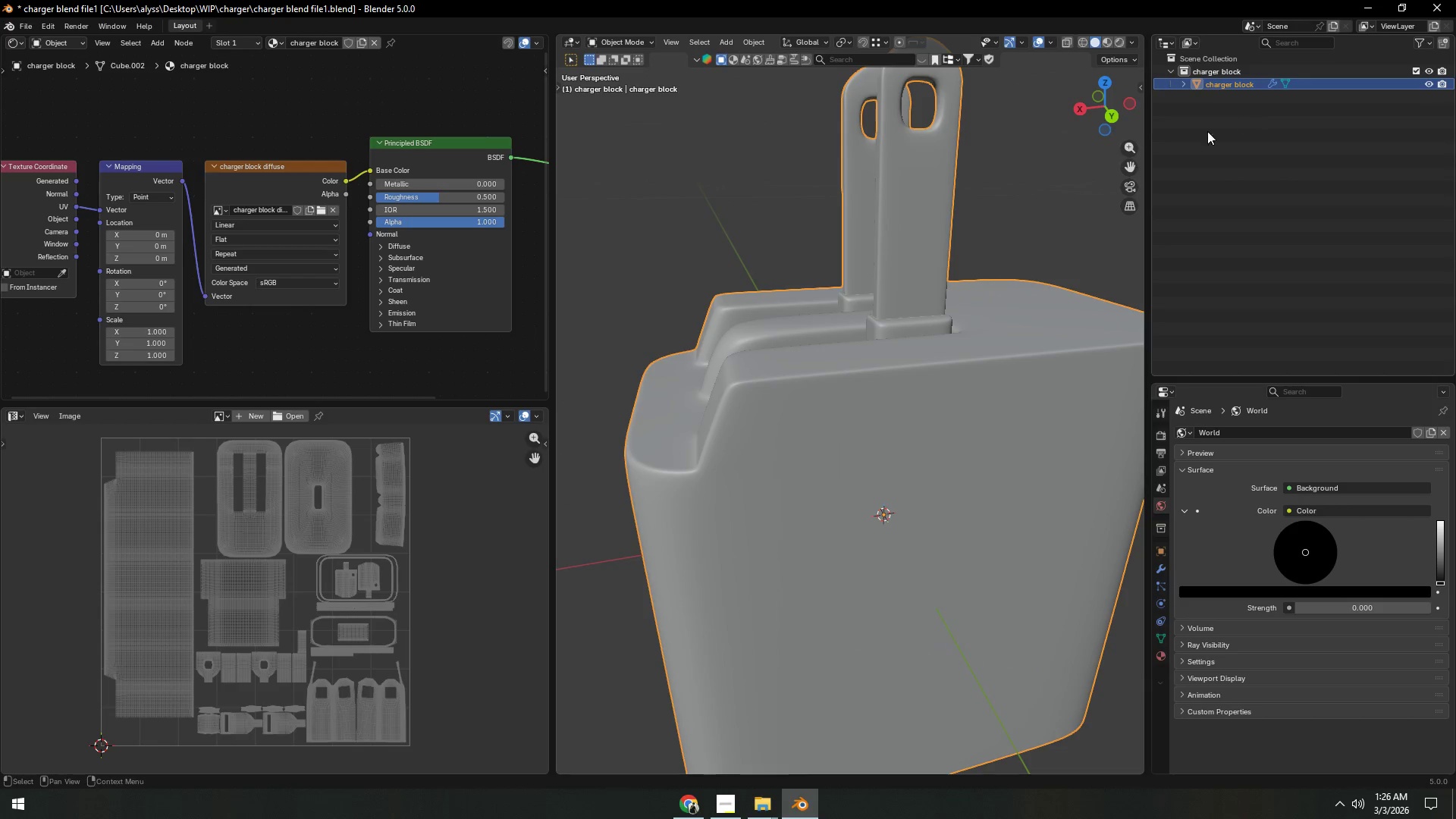 
key(Shift+ShiftLeft)
 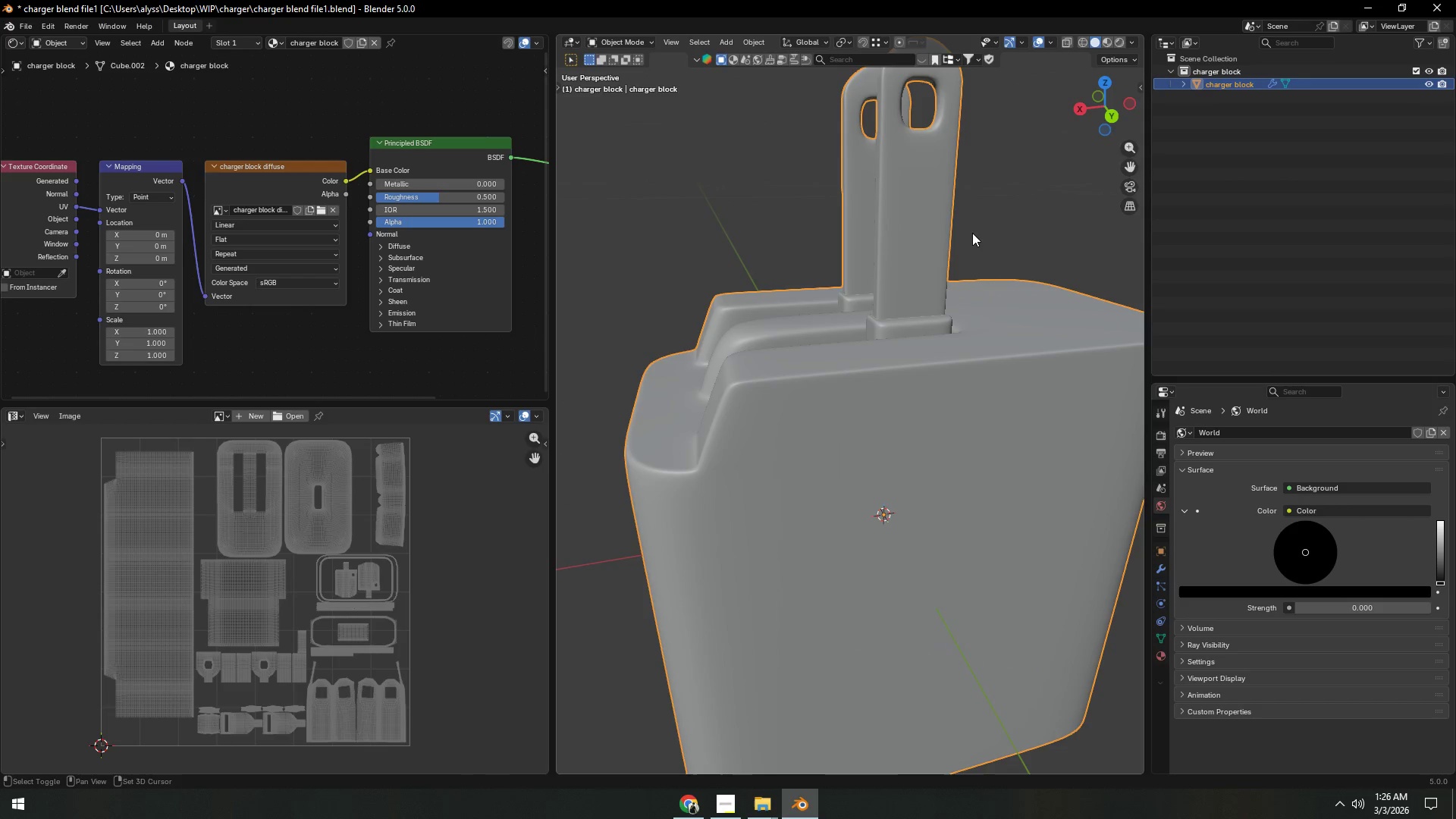 
key(Shift+D)
 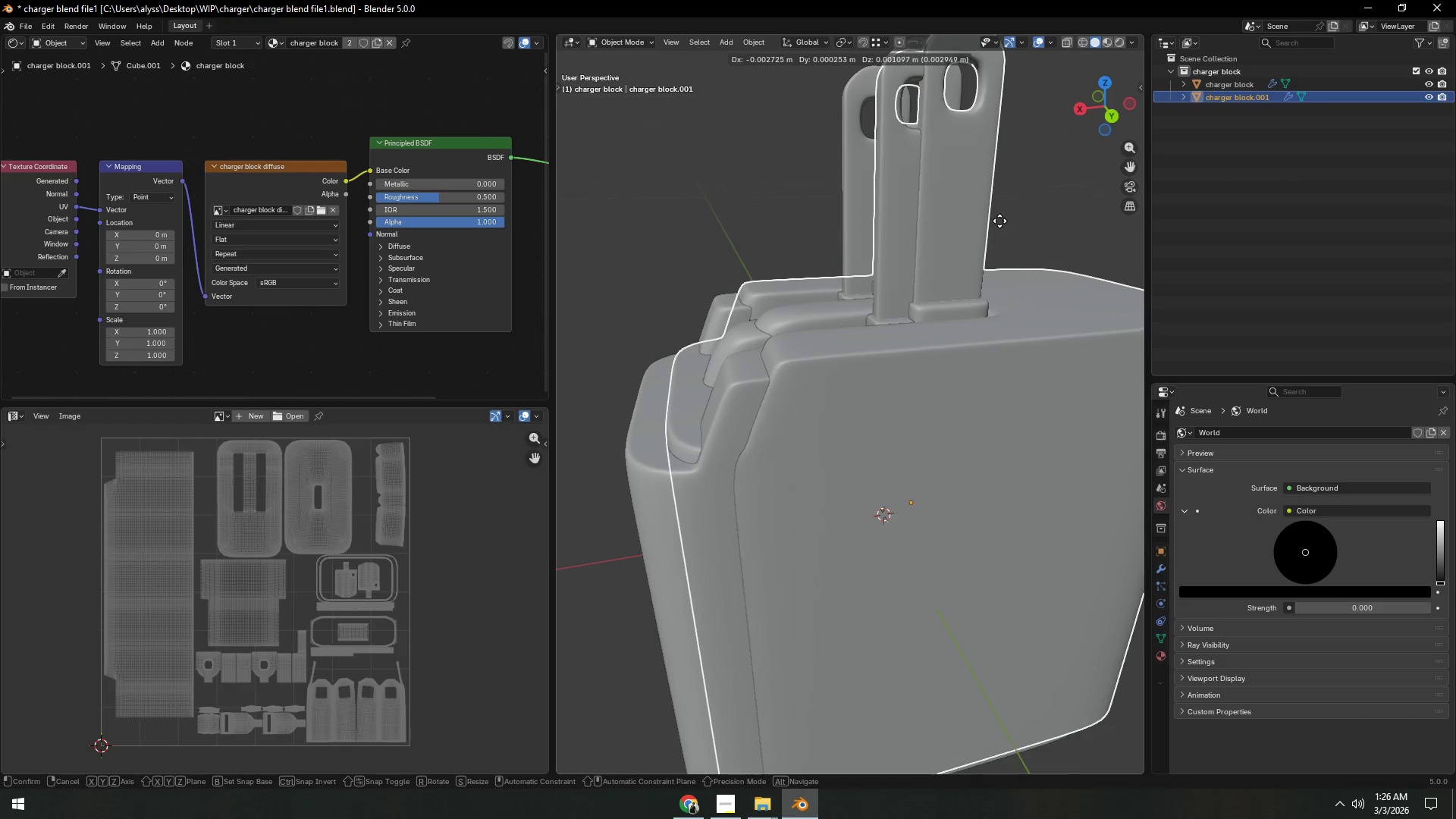 
right_click([999, 221])
 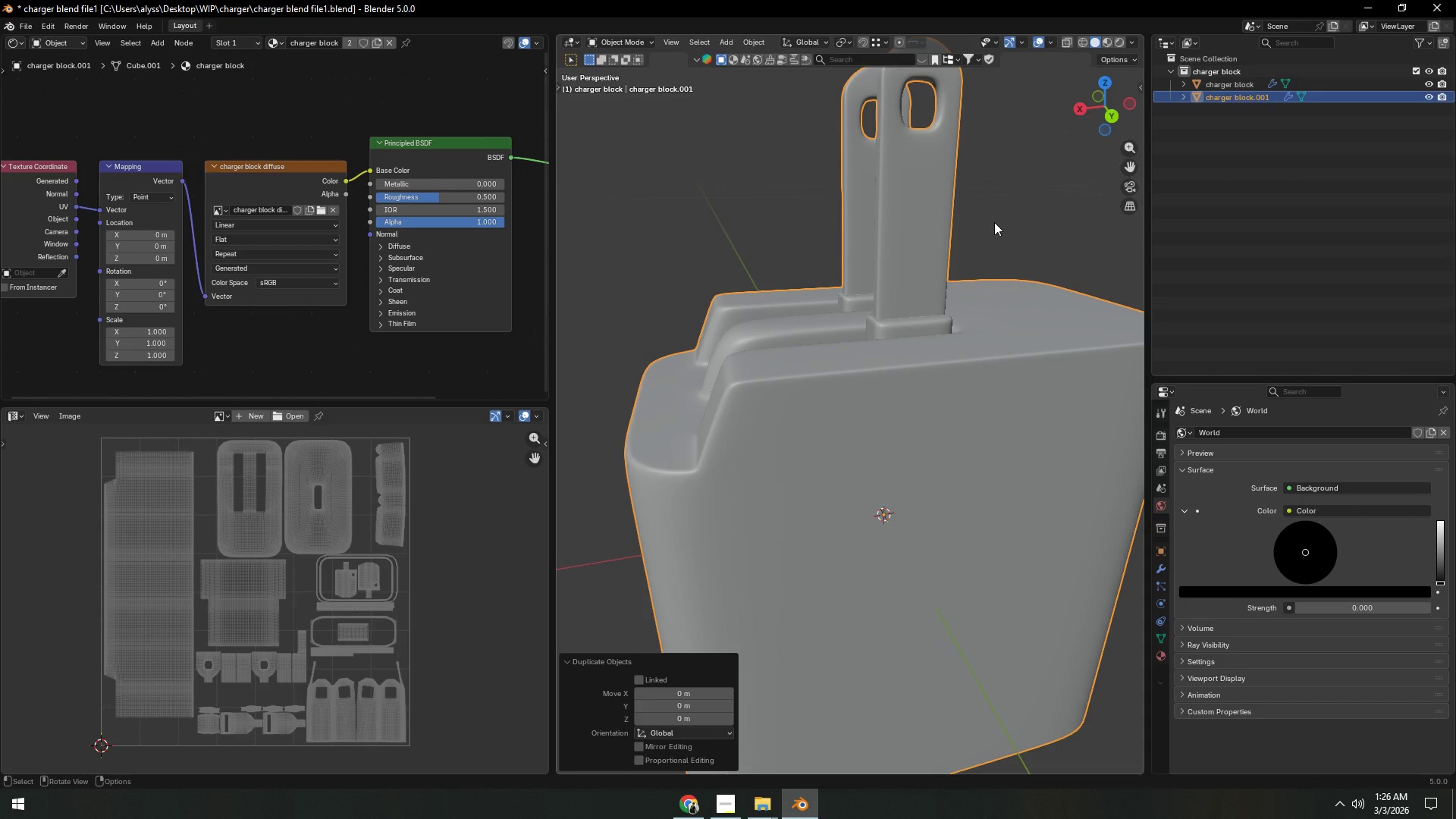 
key(M)
 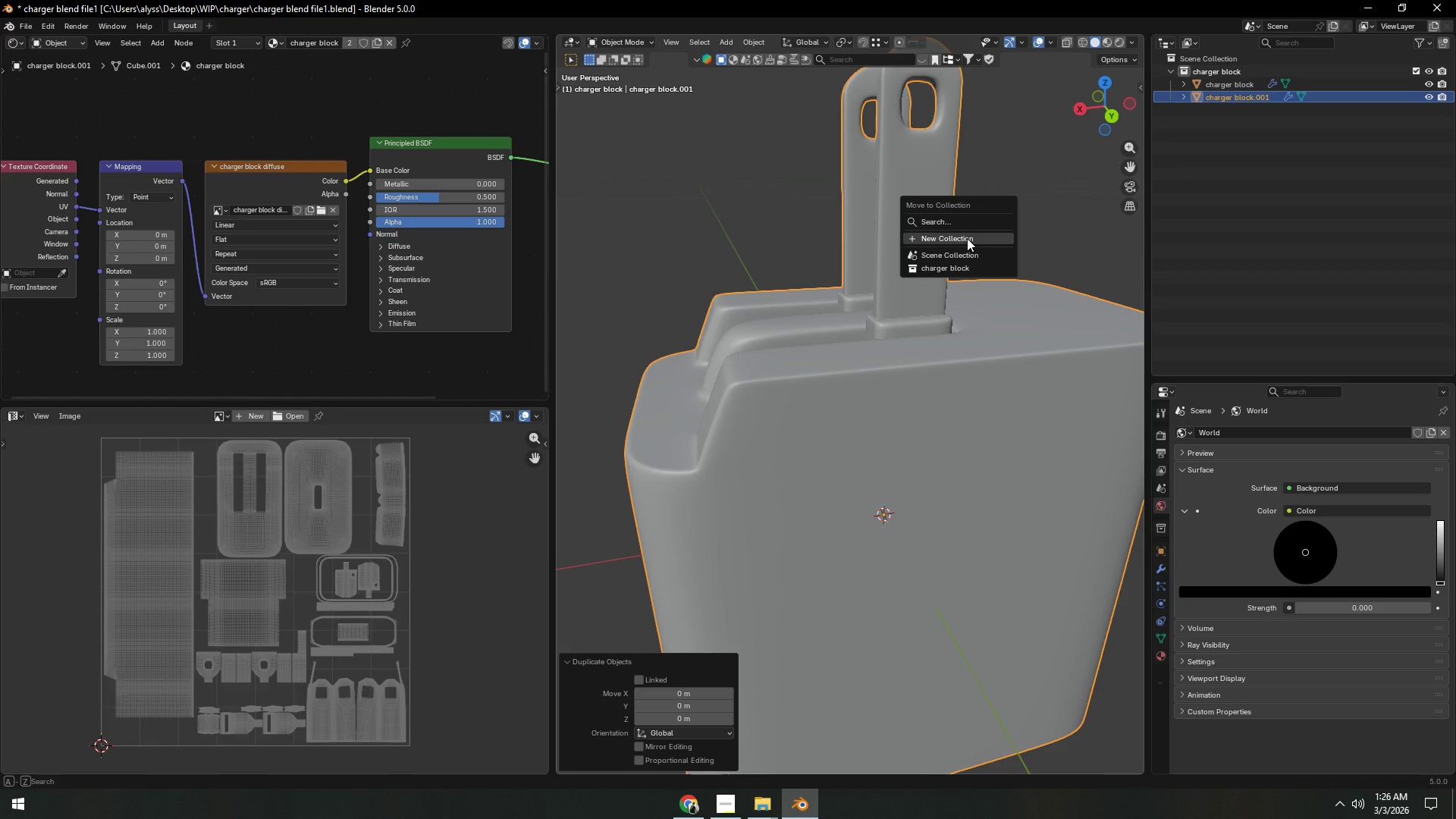 
left_click([965, 238])
 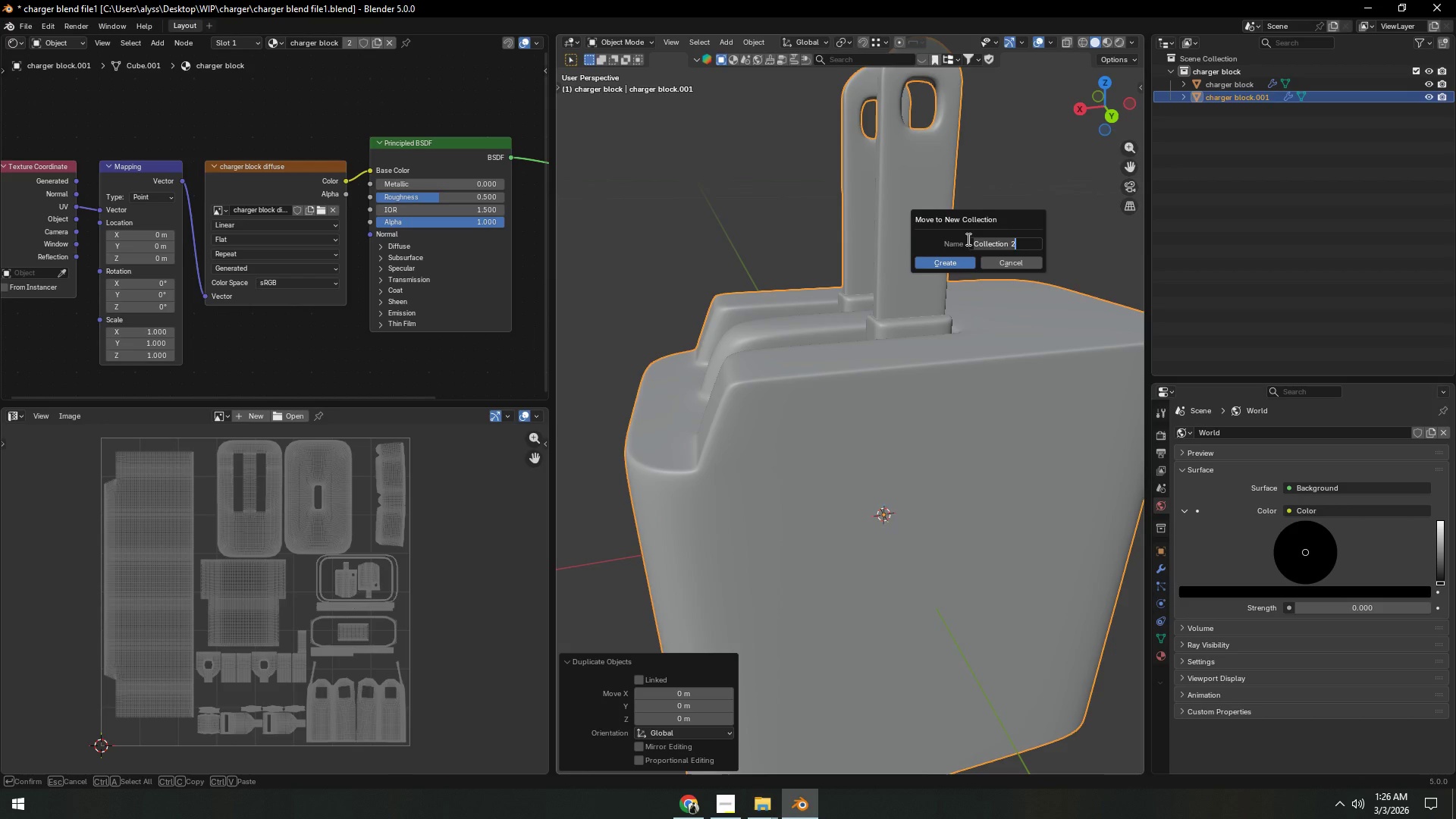 
type(texture paint)
 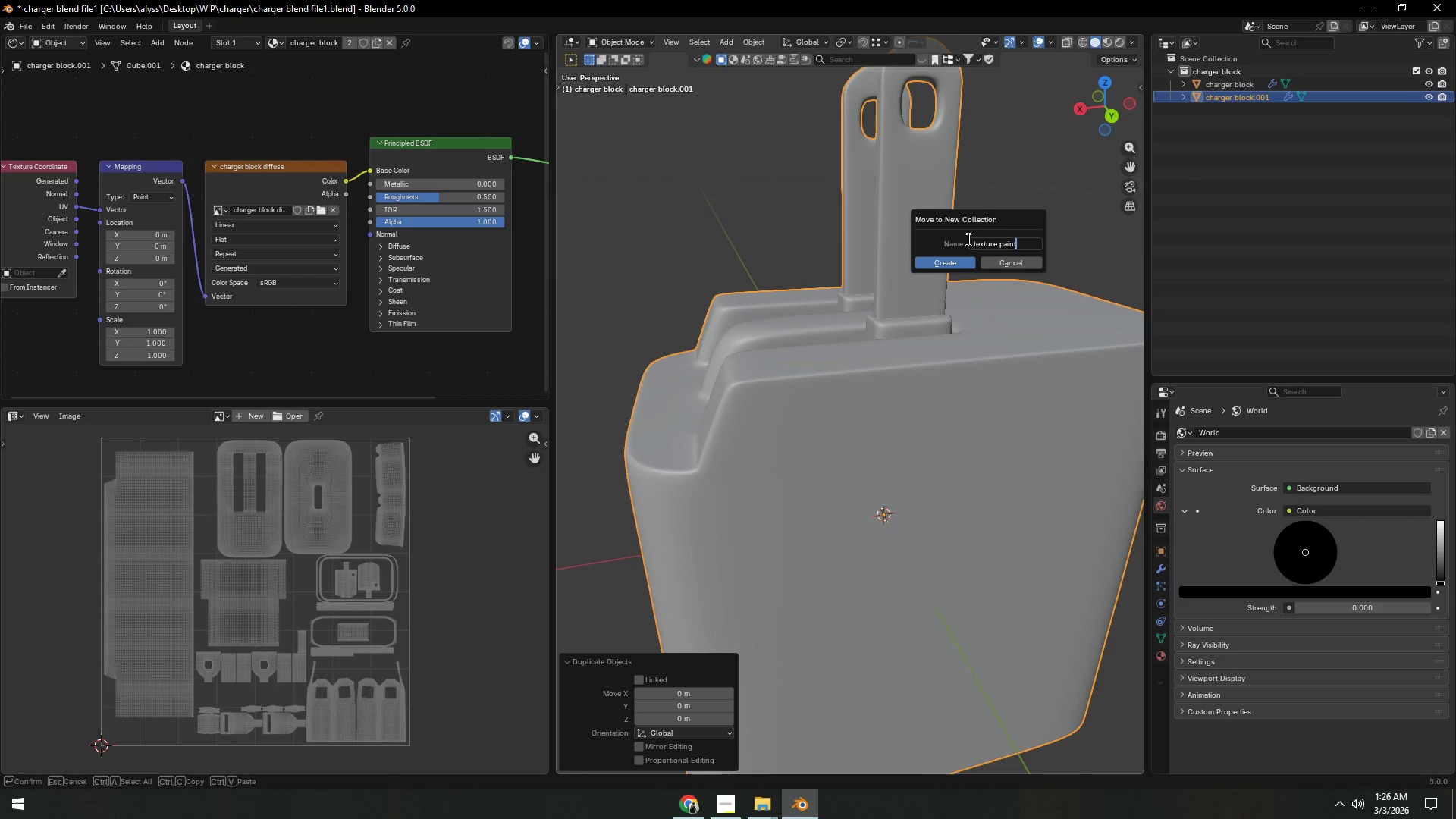 
key(Enter)
 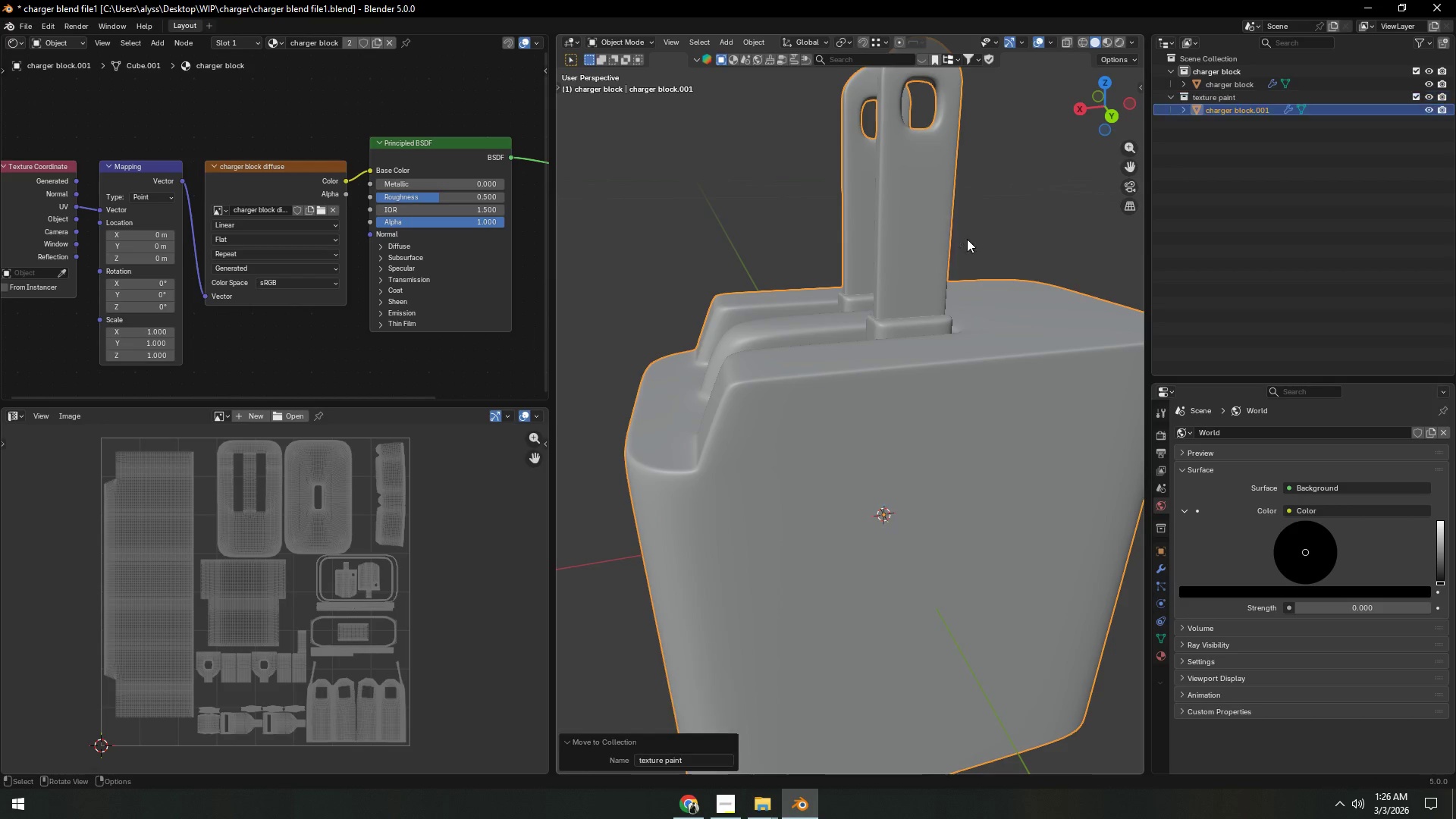 
key(Enter)
 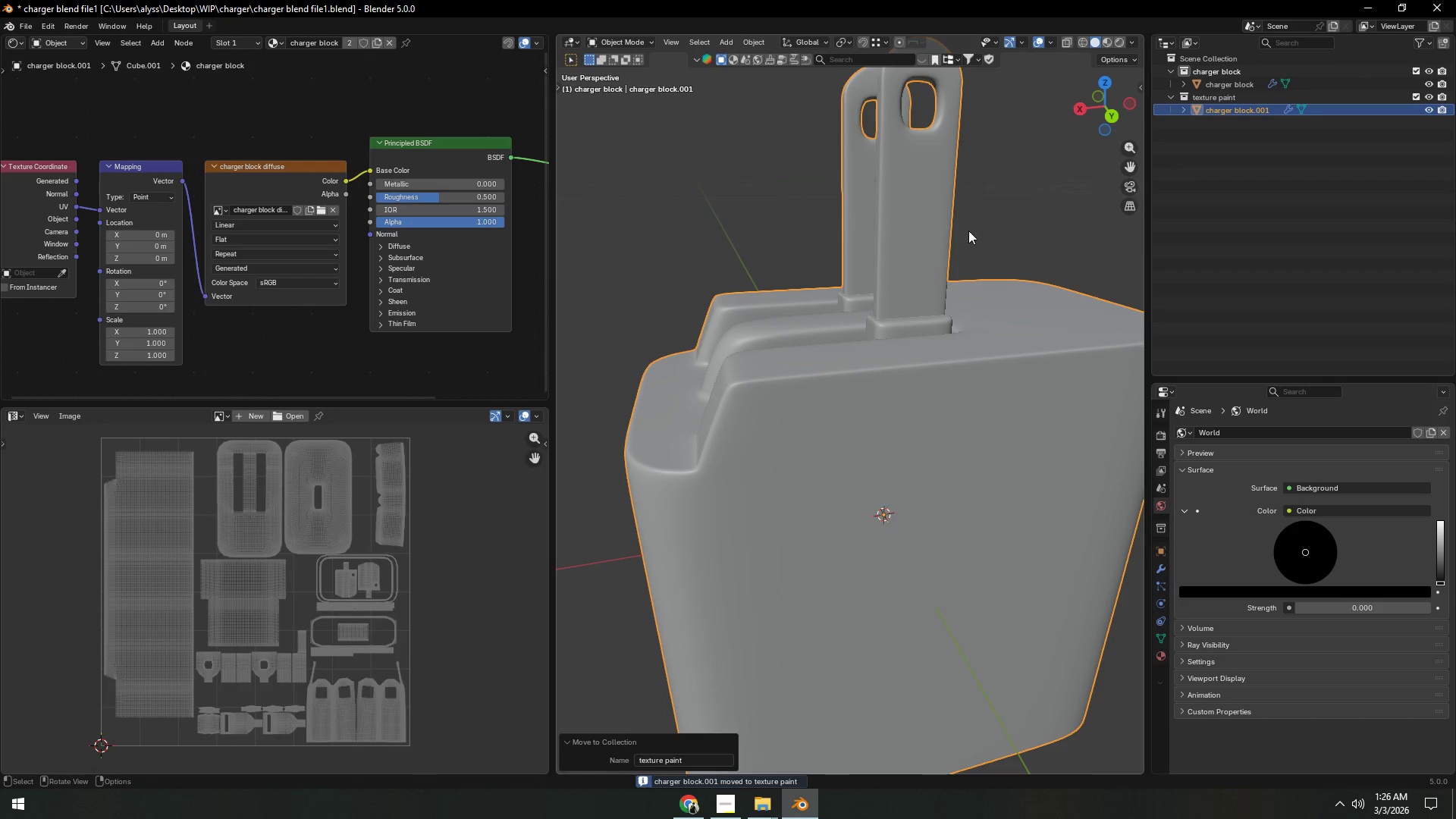 
key(Control+ControlLeft)
 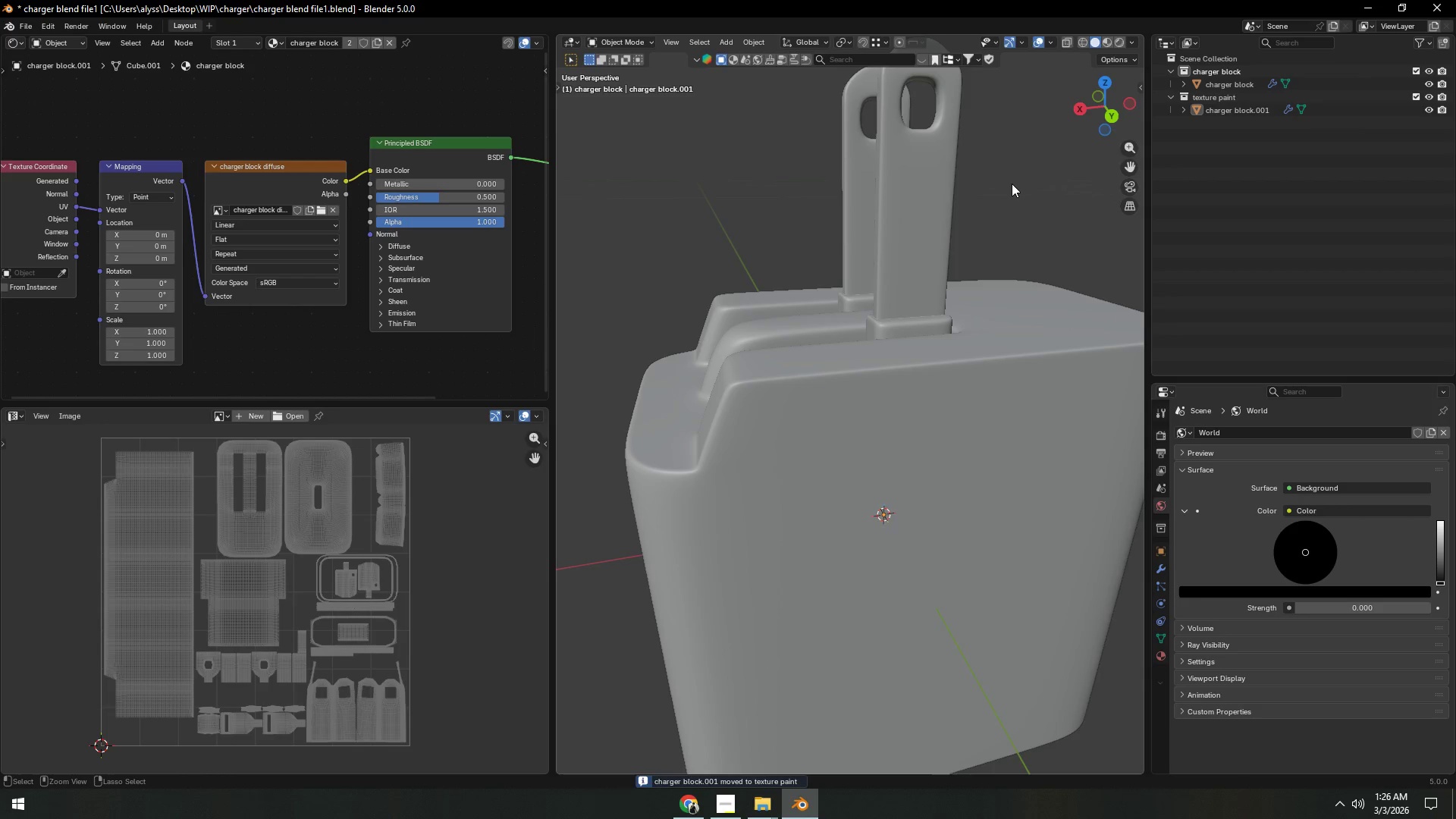 
key(Control+S)
 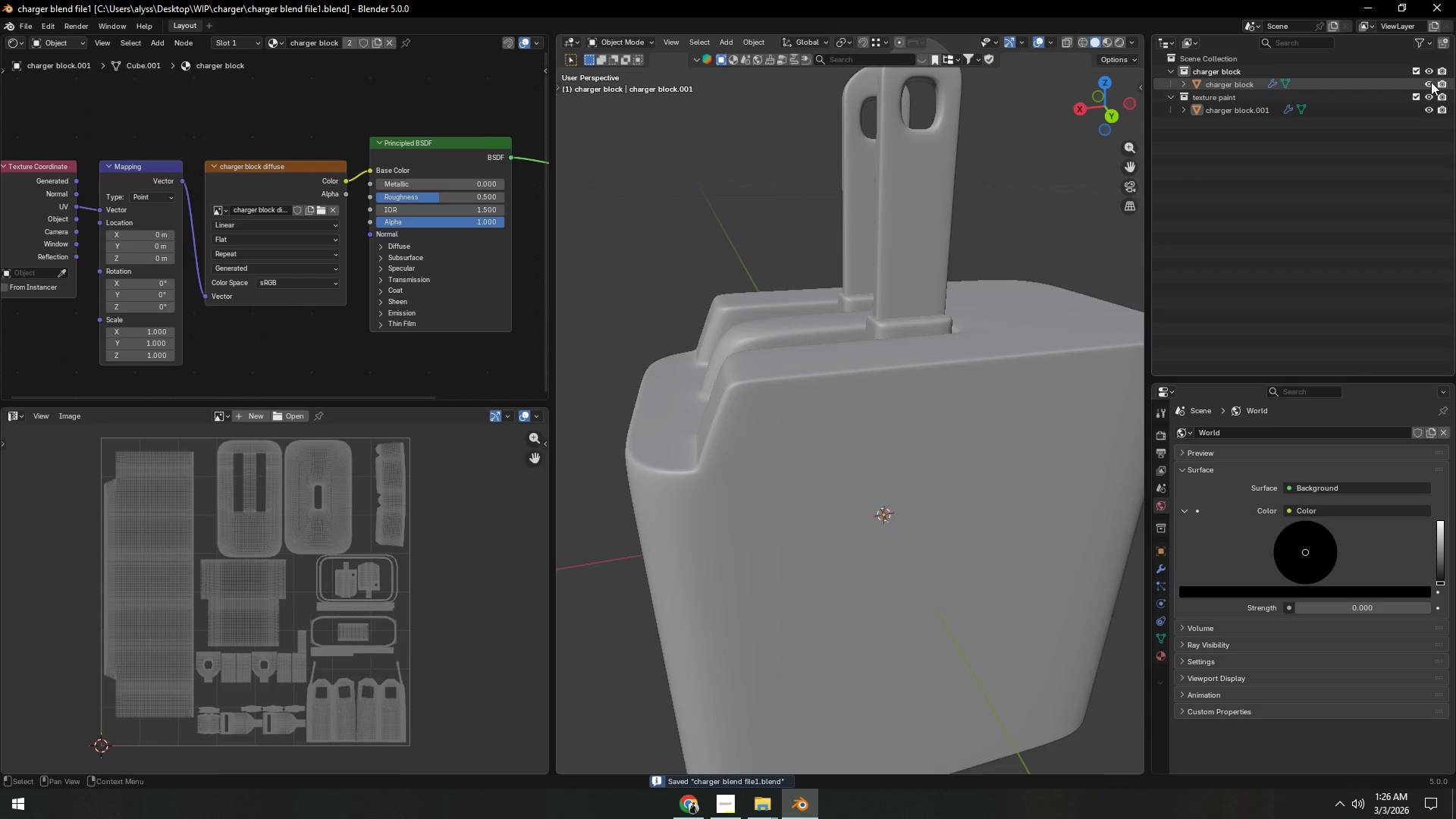 
left_click([1431, 82])
 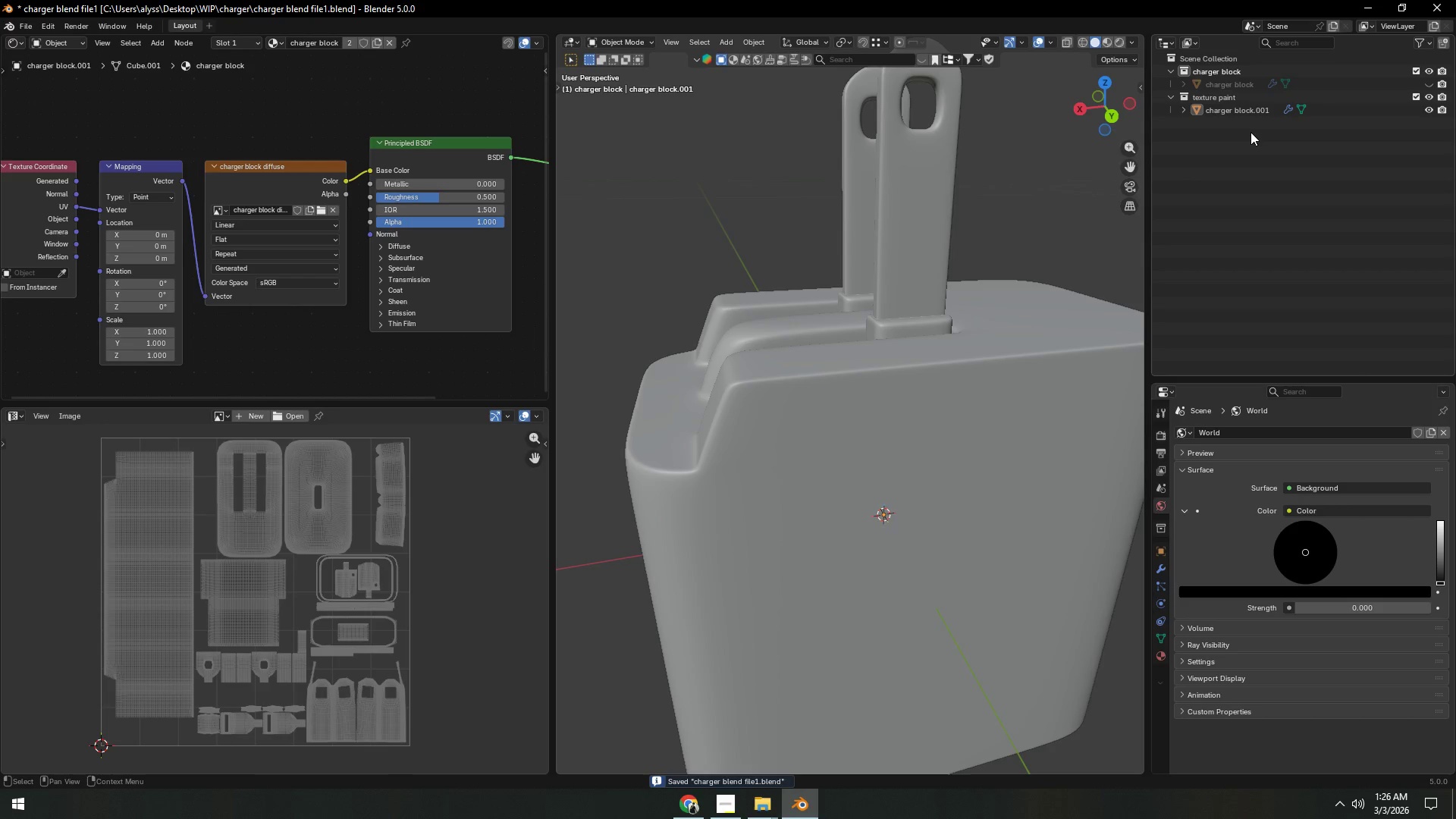 
left_click([1247, 115])
 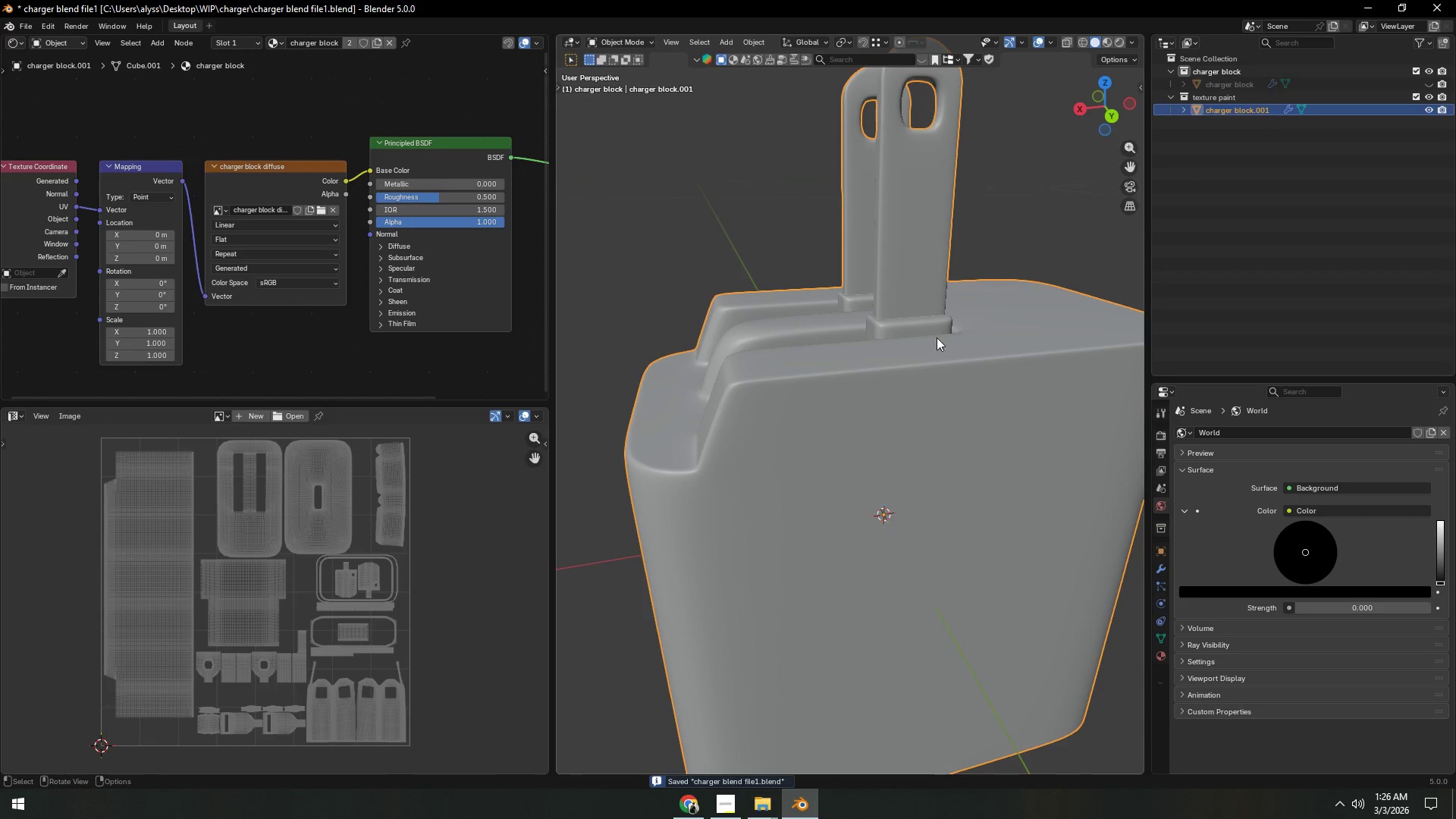 
key(Tab)
 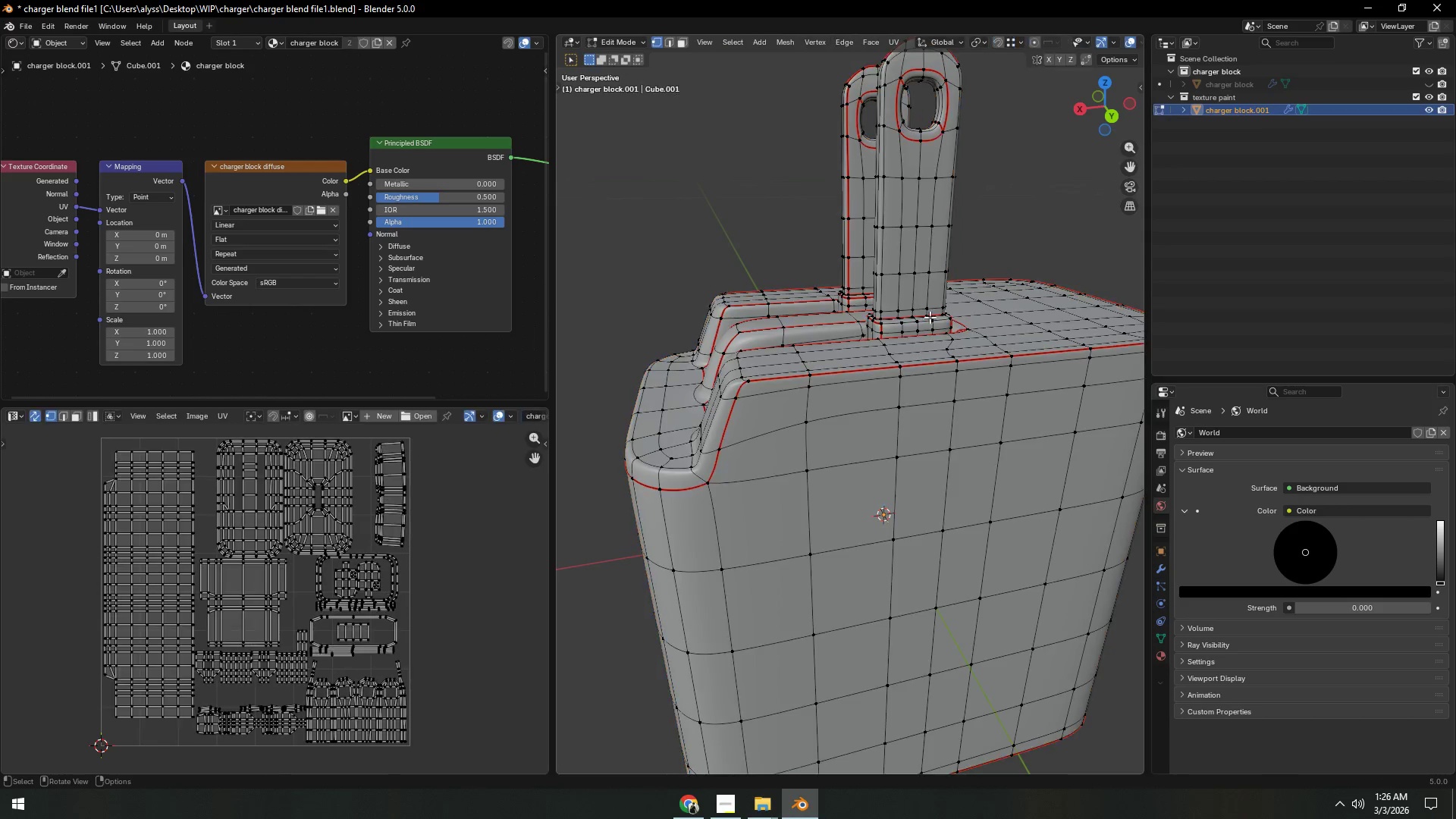 
key(Shift+ShiftLeft)
 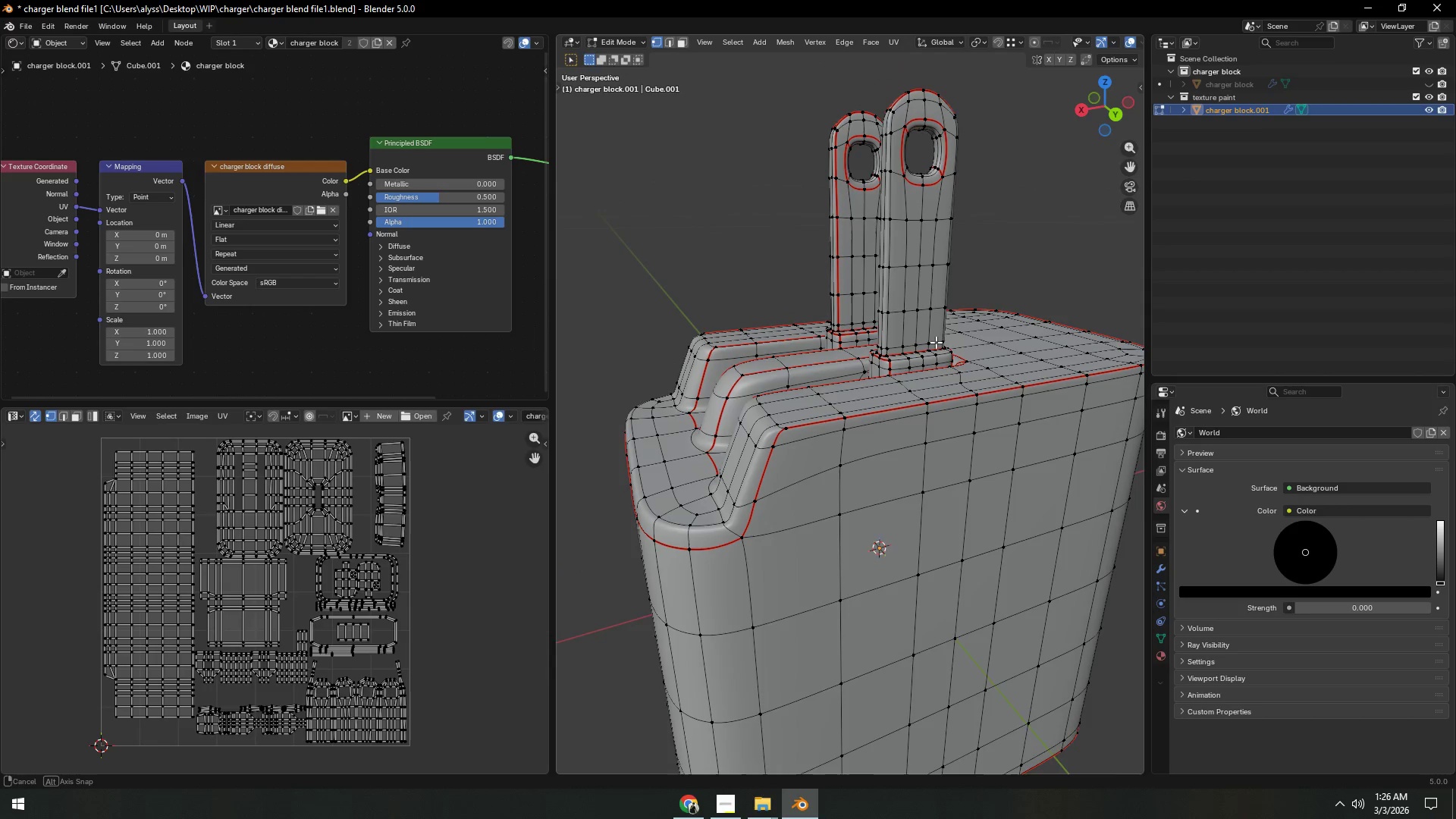 
left_click([927, 296])
 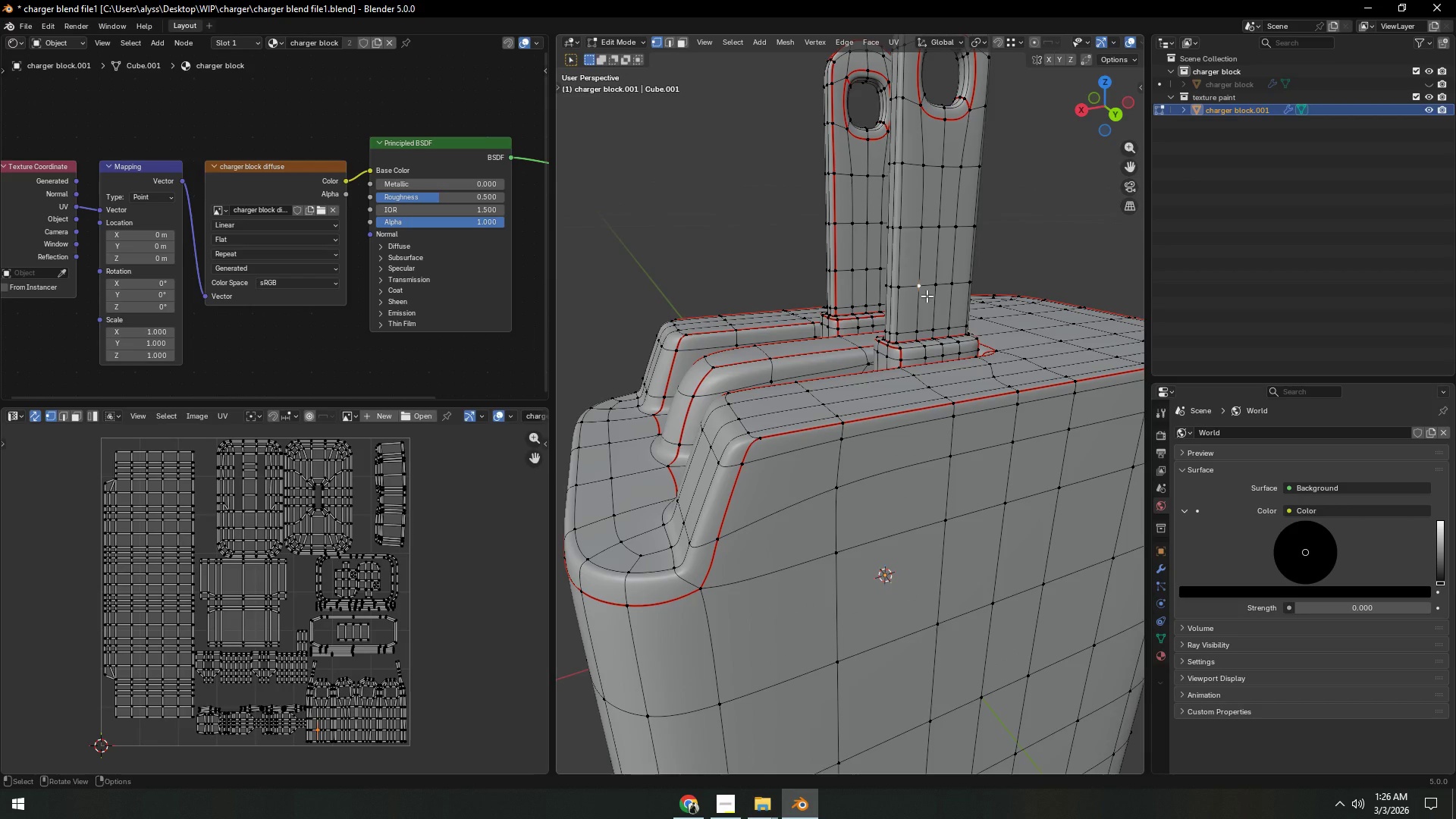 
scroll: coordinate [937, 341], scroll_direction: up, amount: 1.0
 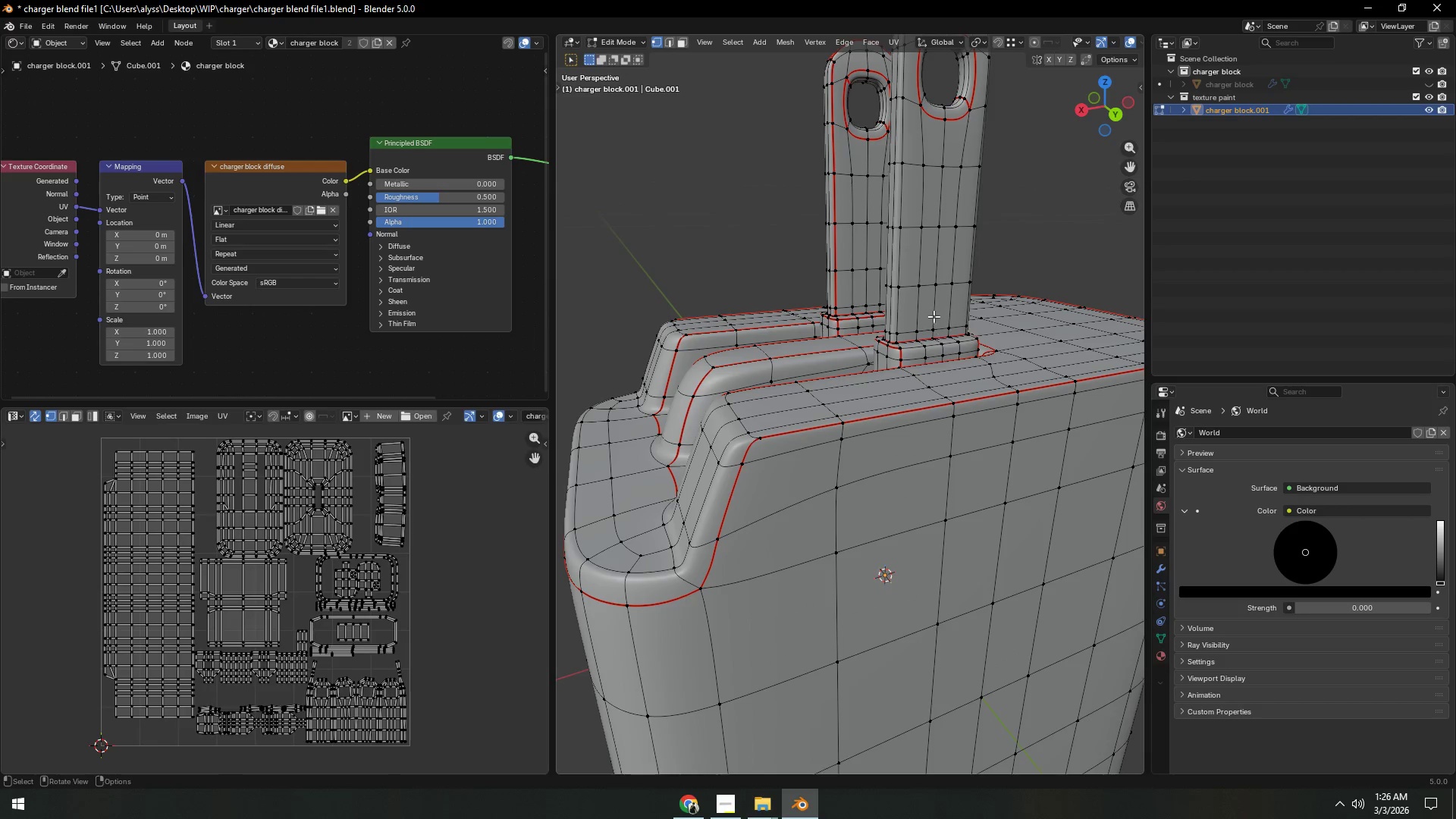 
key(L)
 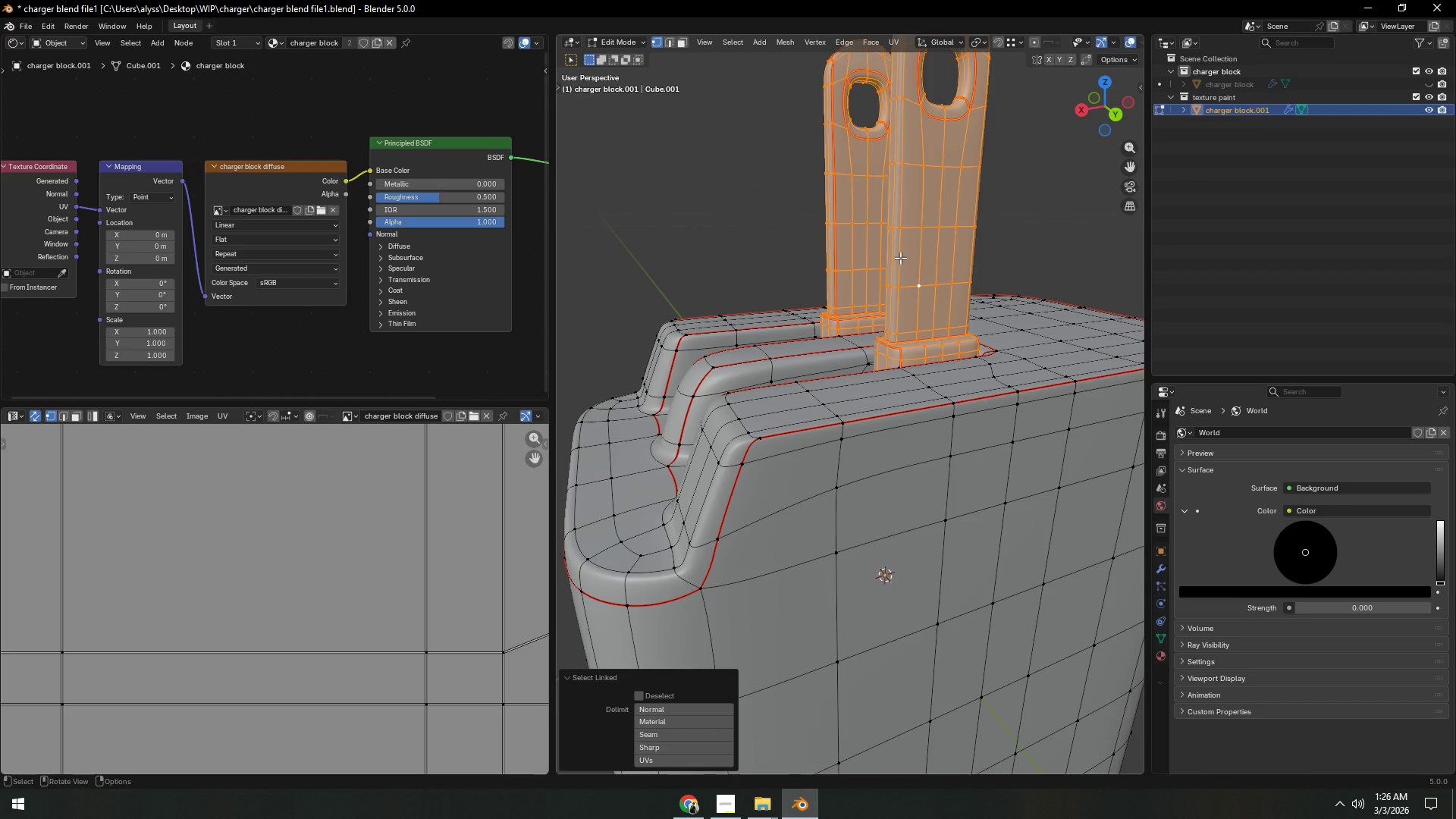 
key(P)
 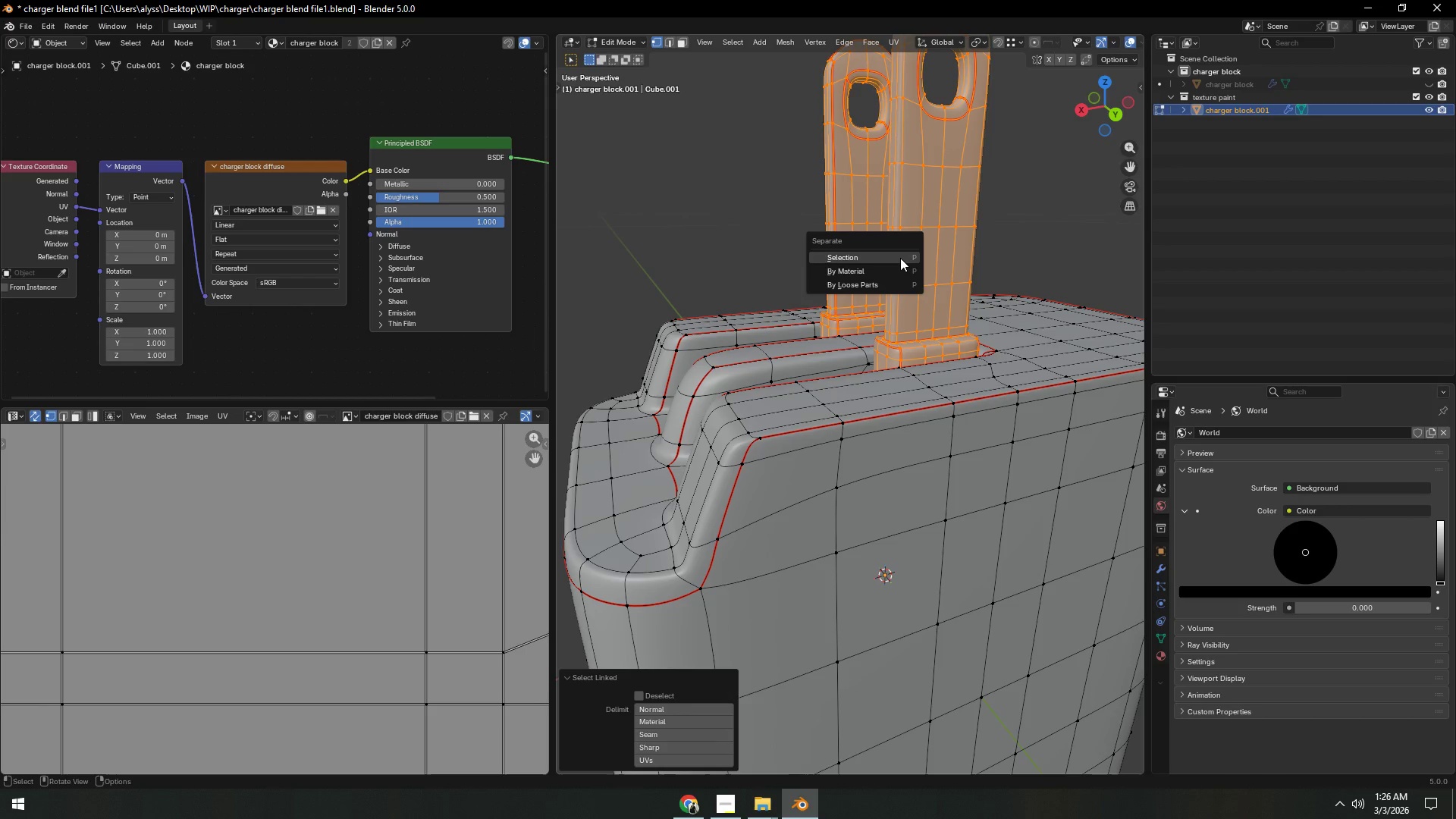 
left_click([900, 258])
 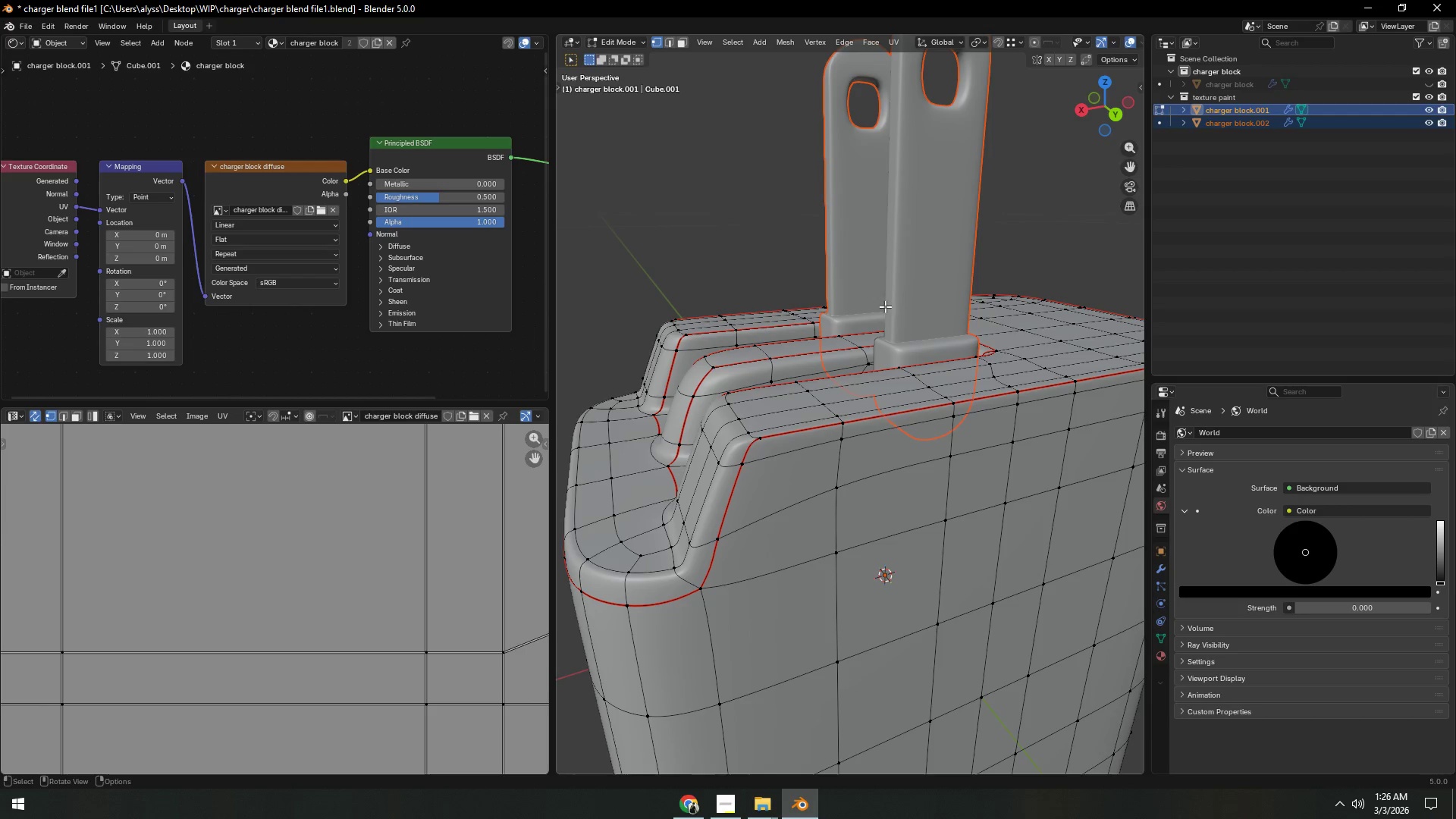 
scroll: coordinate [881, 318], scroll_direction: down, amount: 3.0
 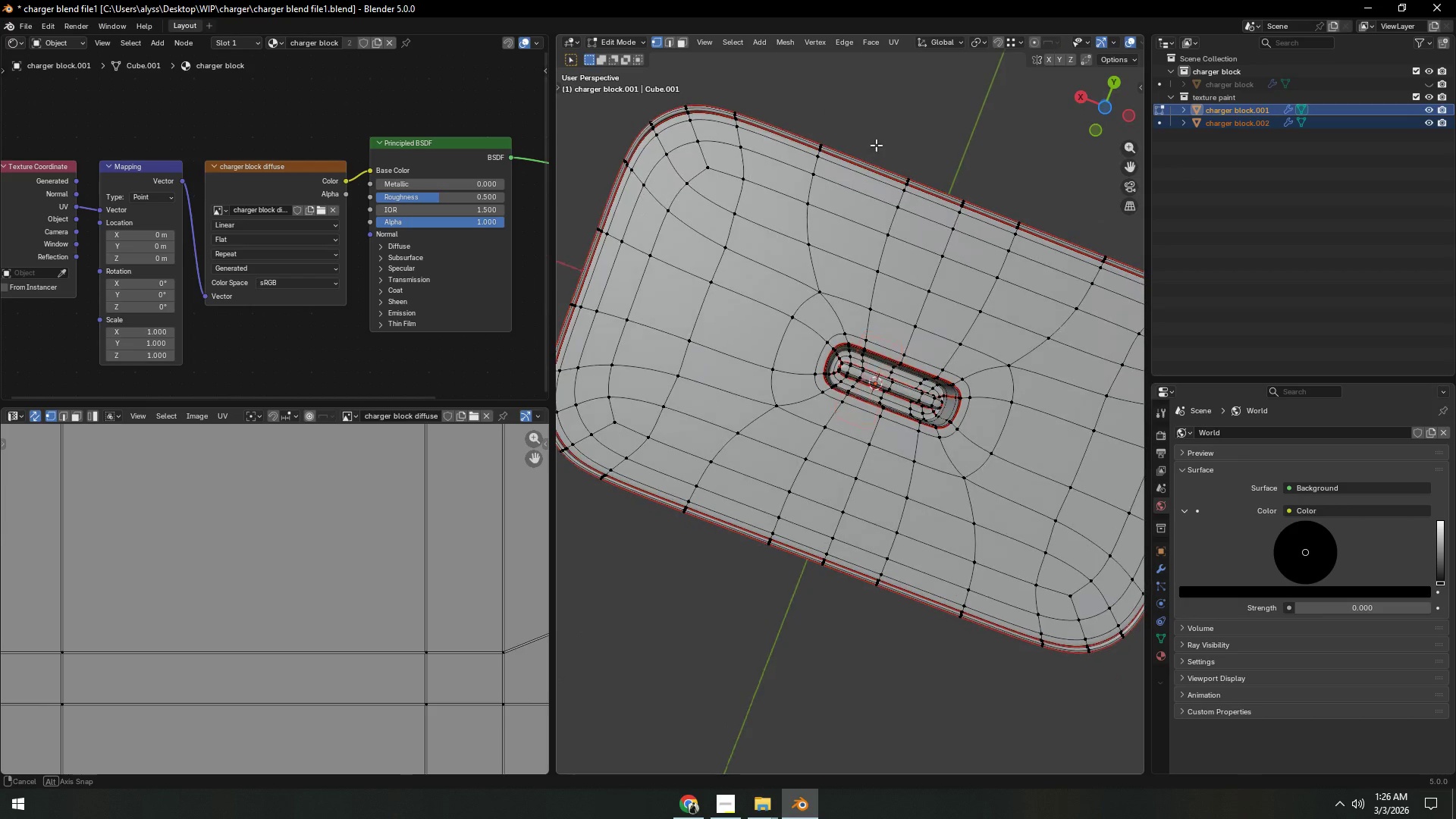 
key(Shift+ShiftLeft)
 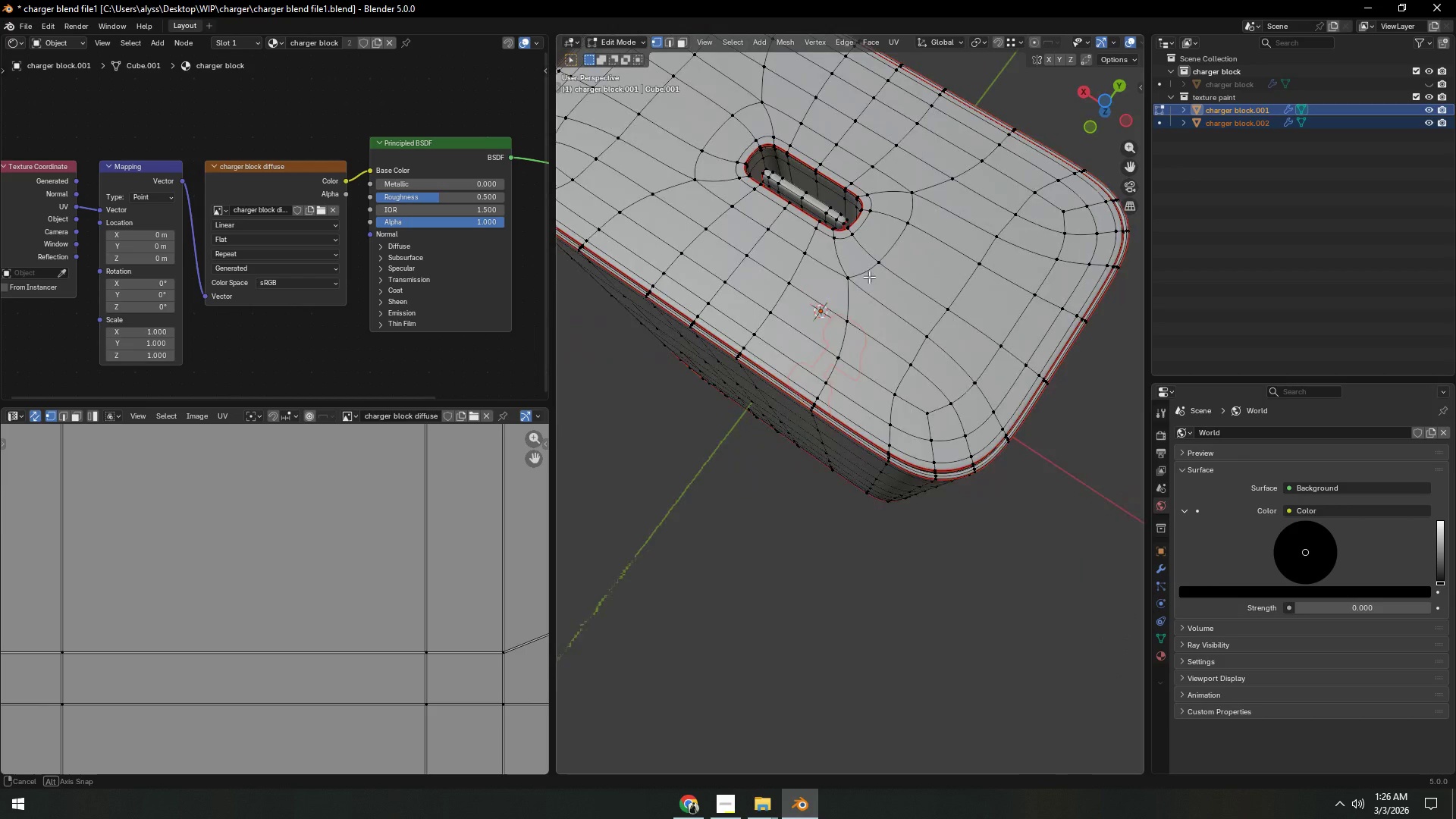 
hold_key(key=ShiftLeft, duration=0.44)
 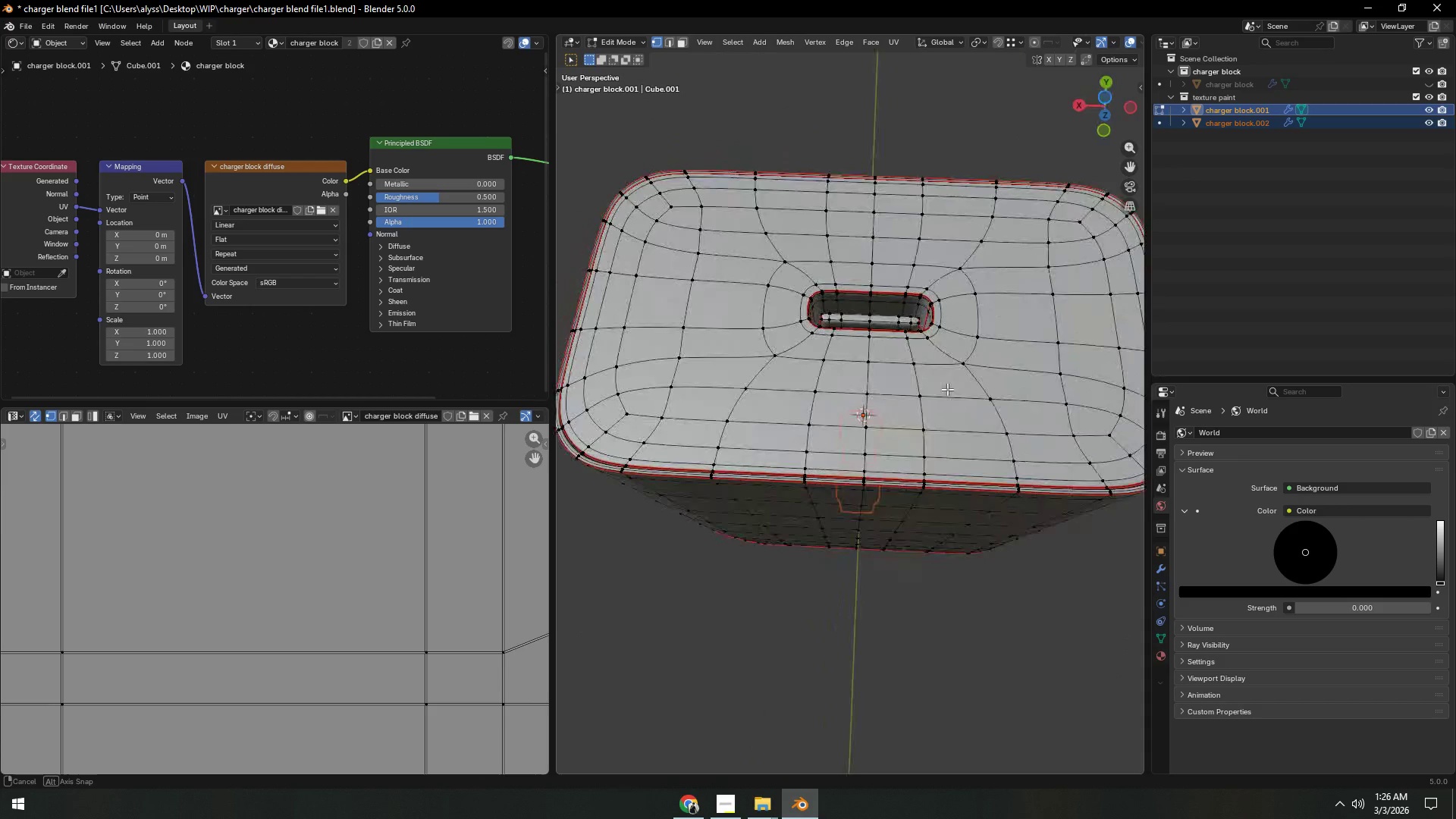 
hold_key(key=ShiftLeft, duration=0.52)
 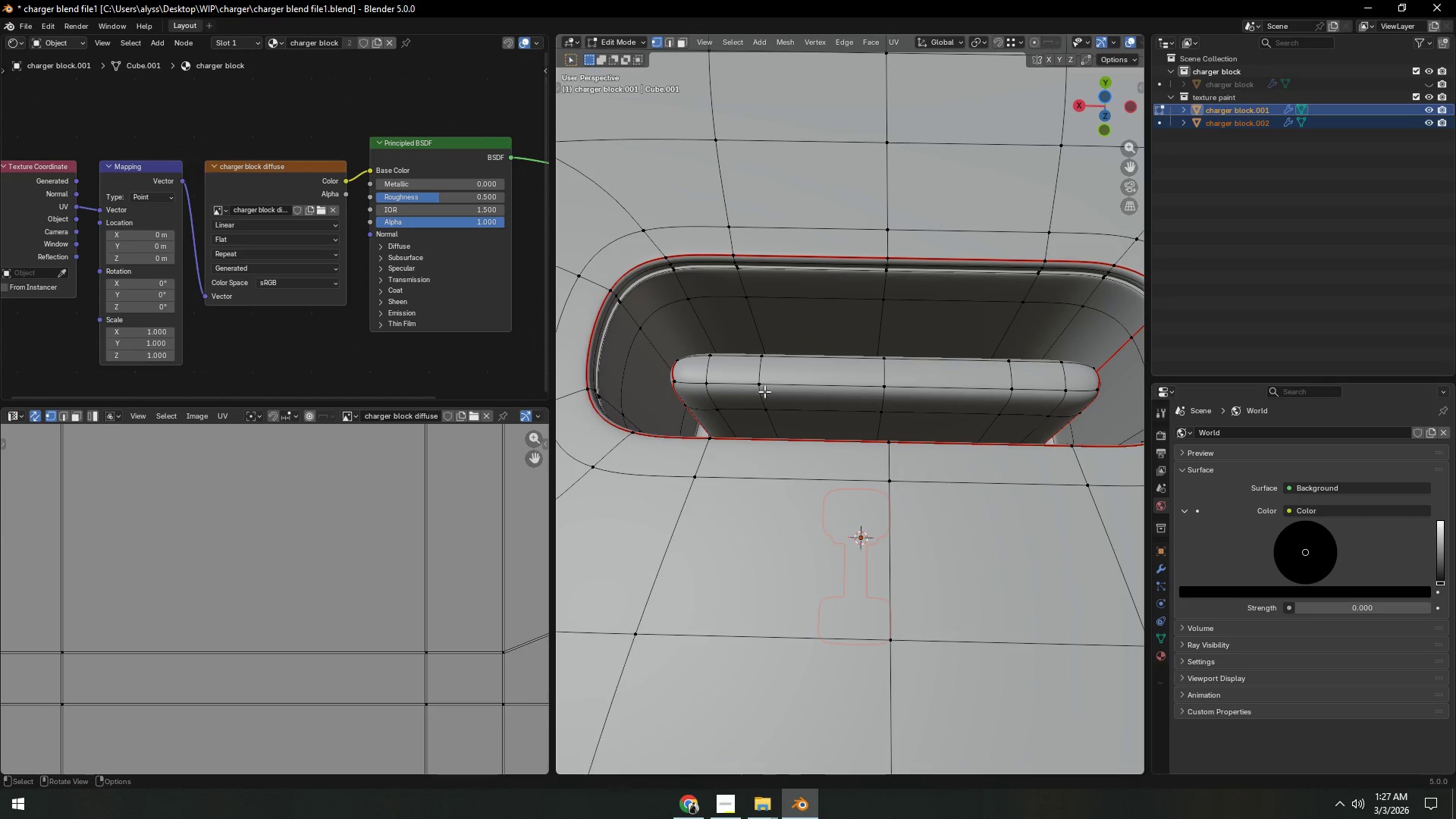 
scroll: coordinate [943, 382], scroll_direction: up, amount: 3.0
 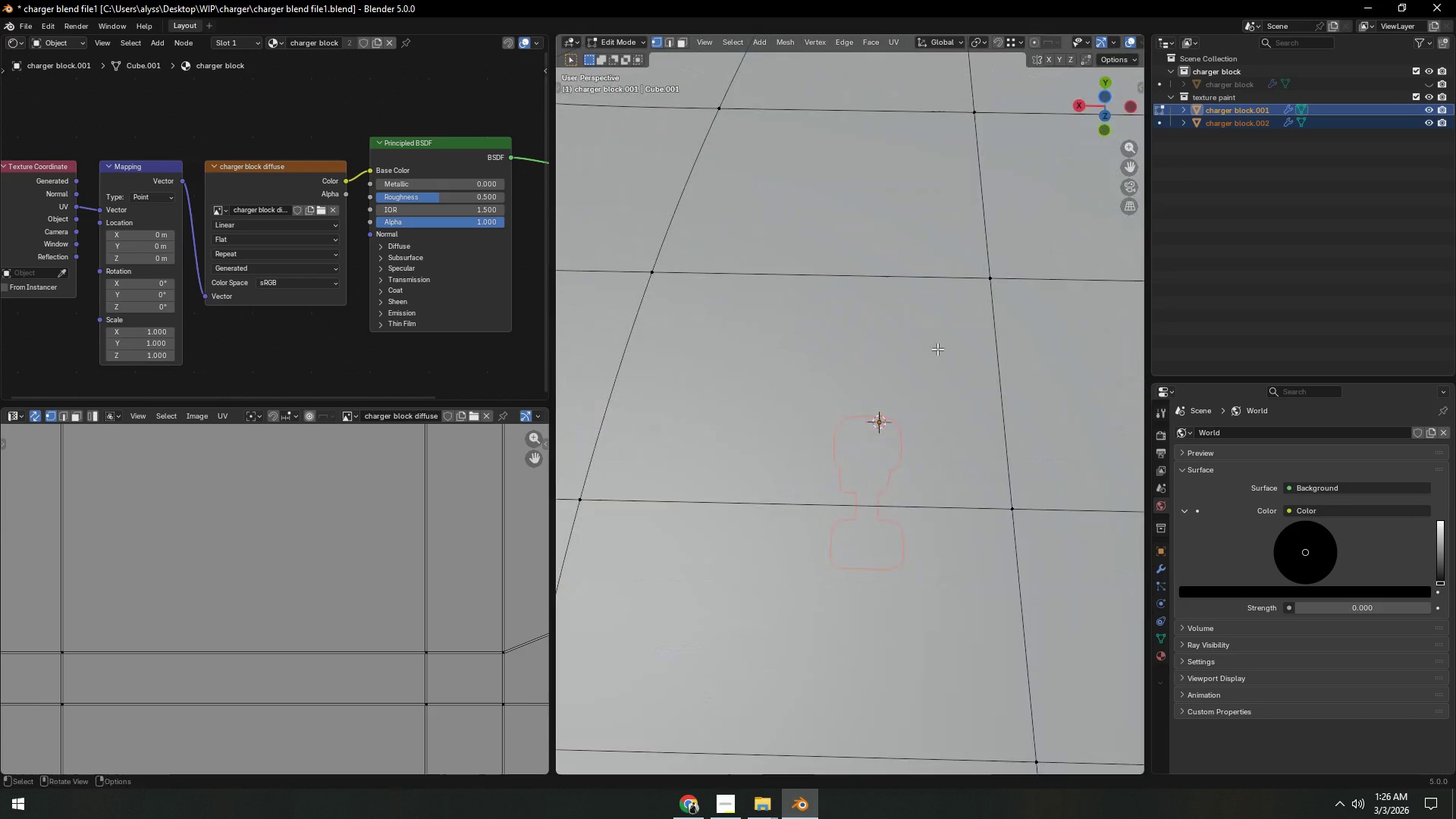 
key(3)
 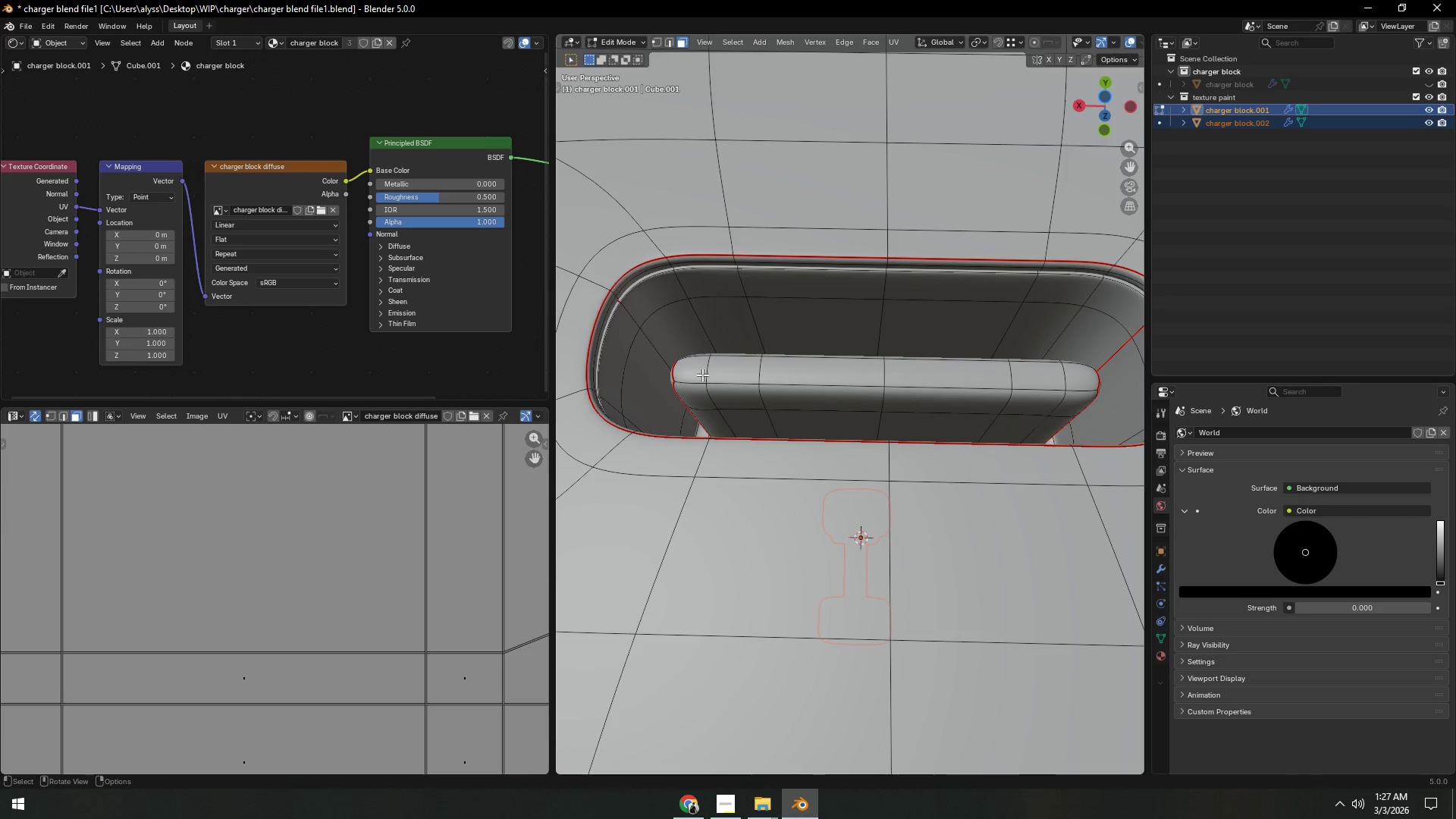 
left_click([702, 374])
 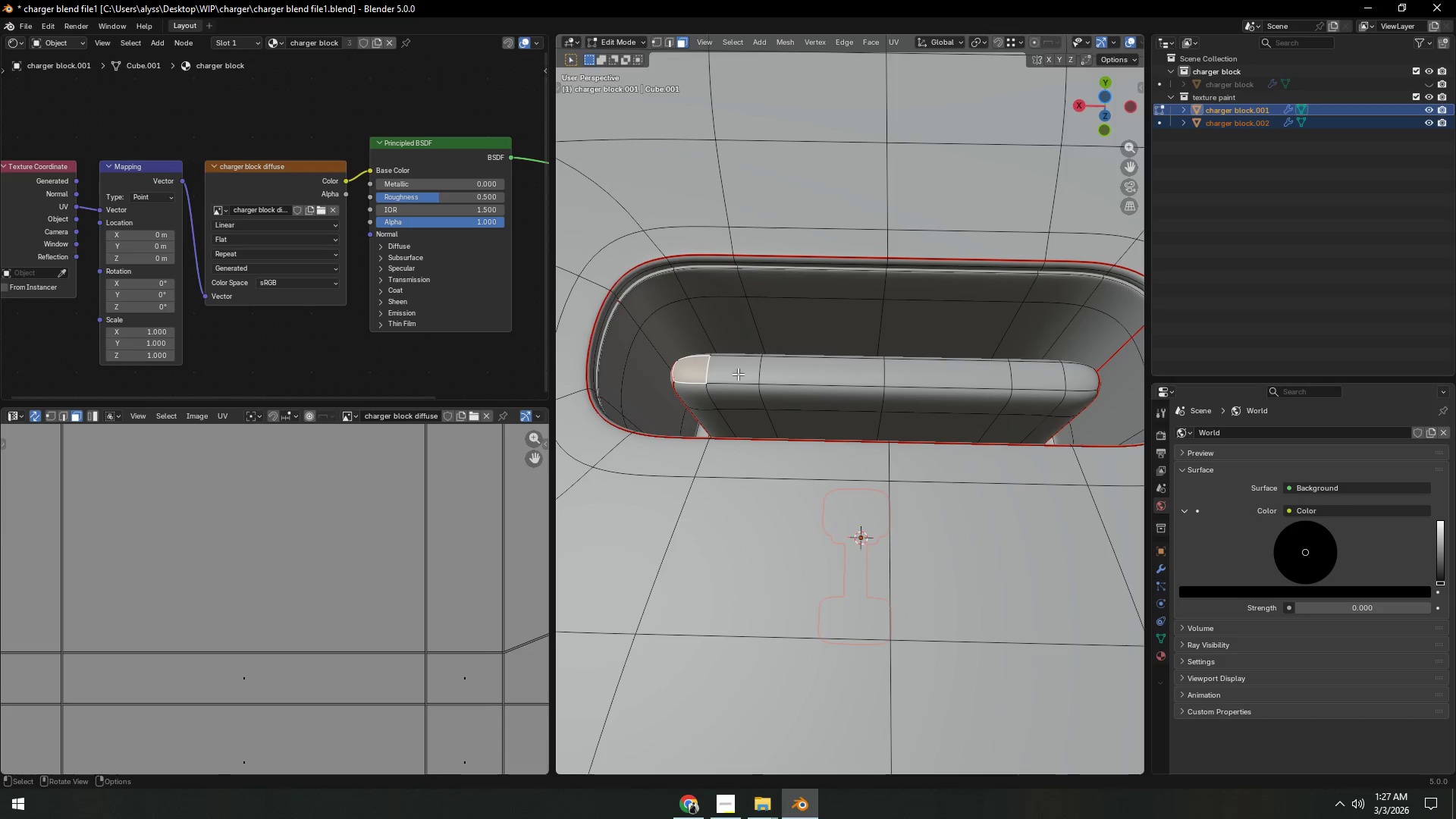 
hold_key(key=ShiftLeft, duration=0.48)
 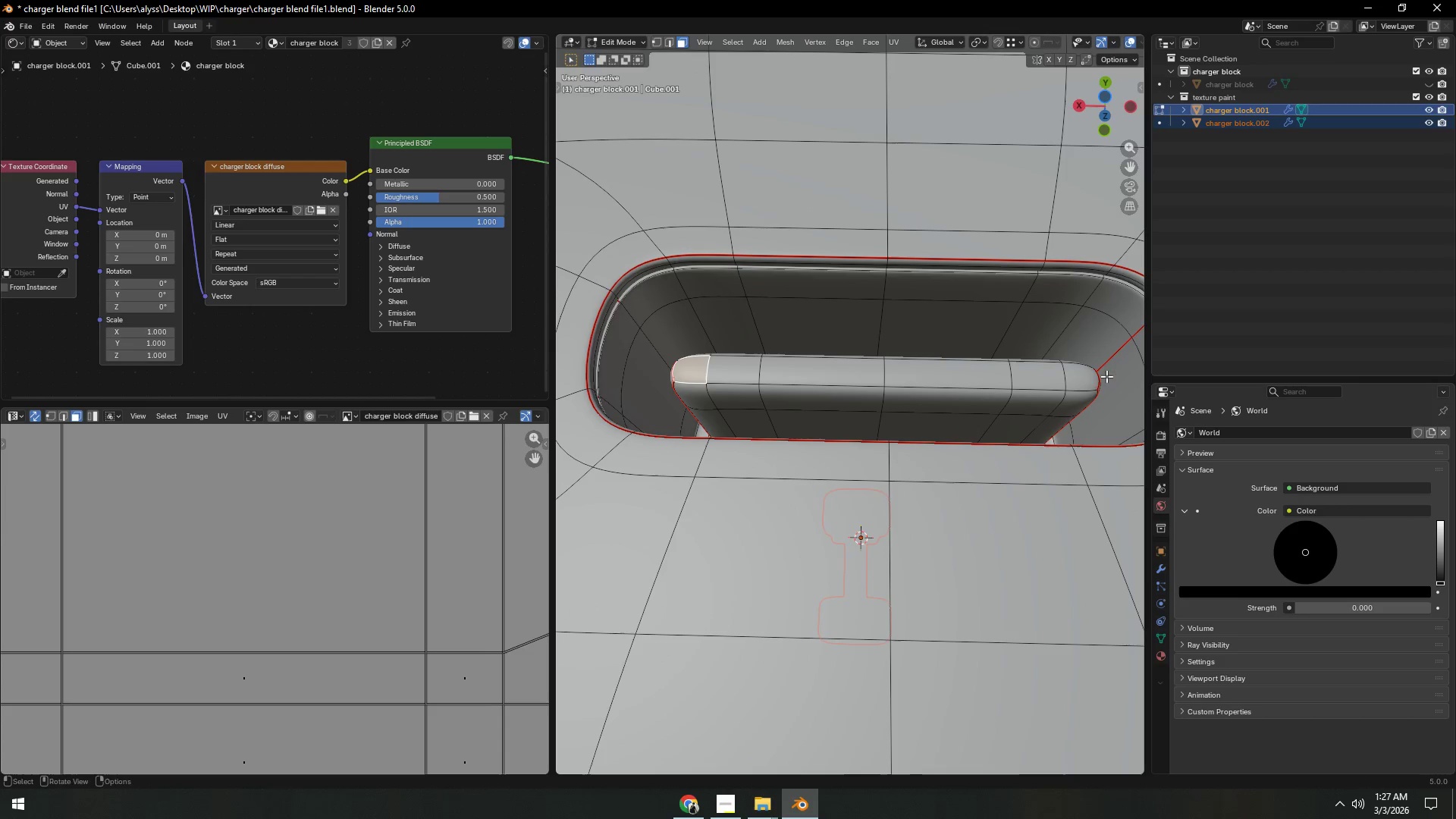 
hold_key(key=ControlLeft, duration=0.31)
left_click([1080, 377])
 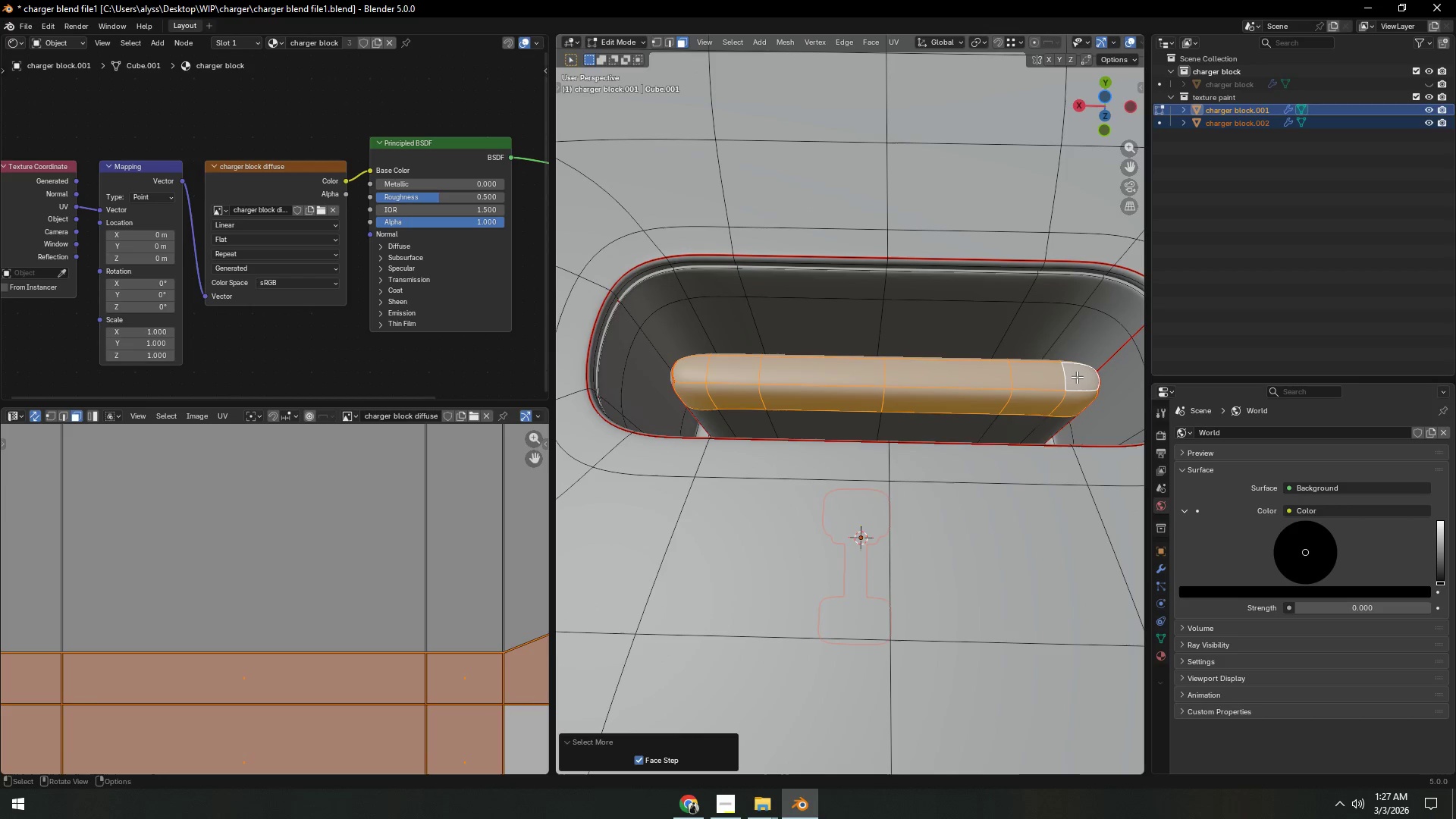 
double_click([1077, 377])
 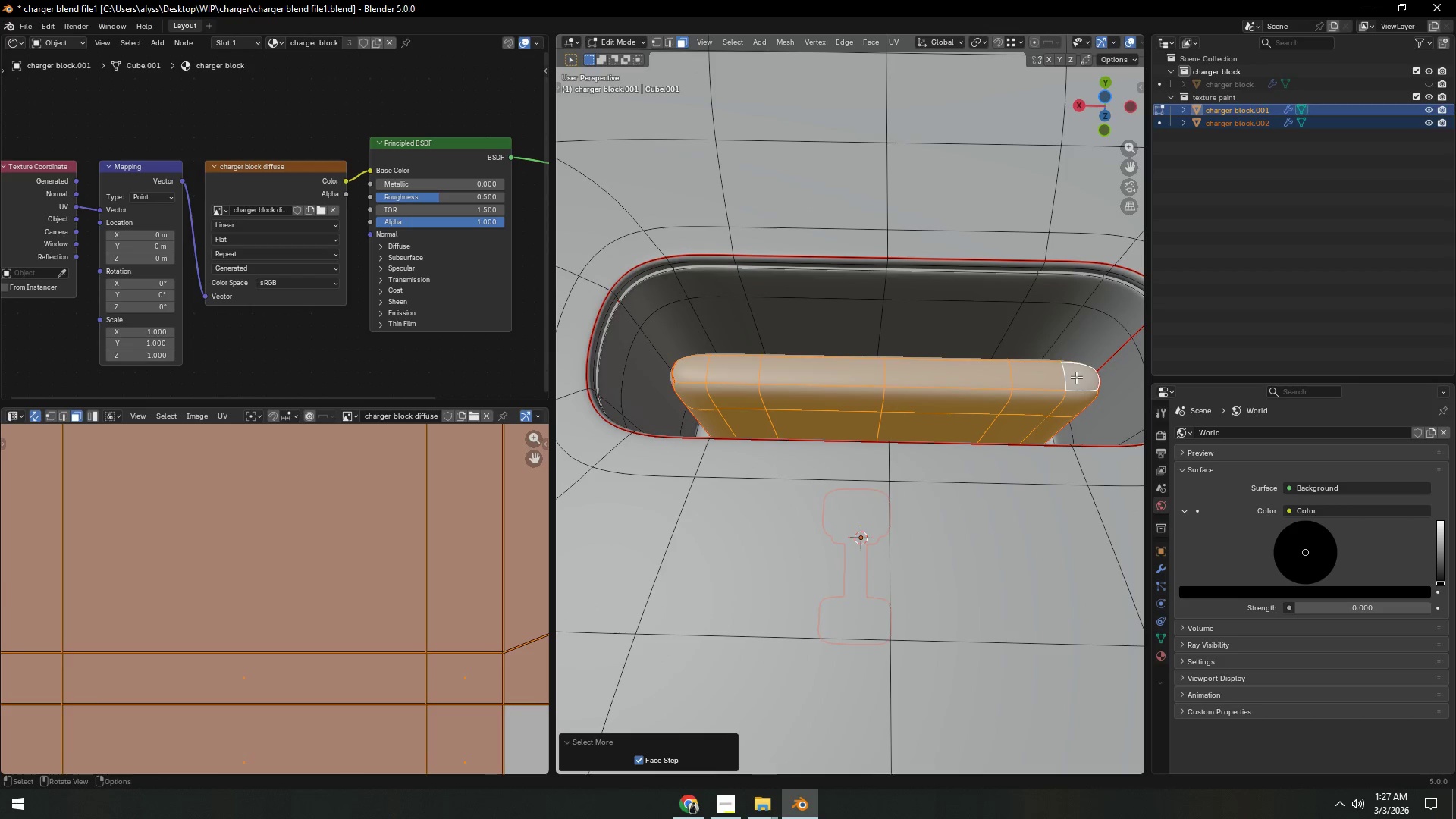 
triple_click([1075, 377])
 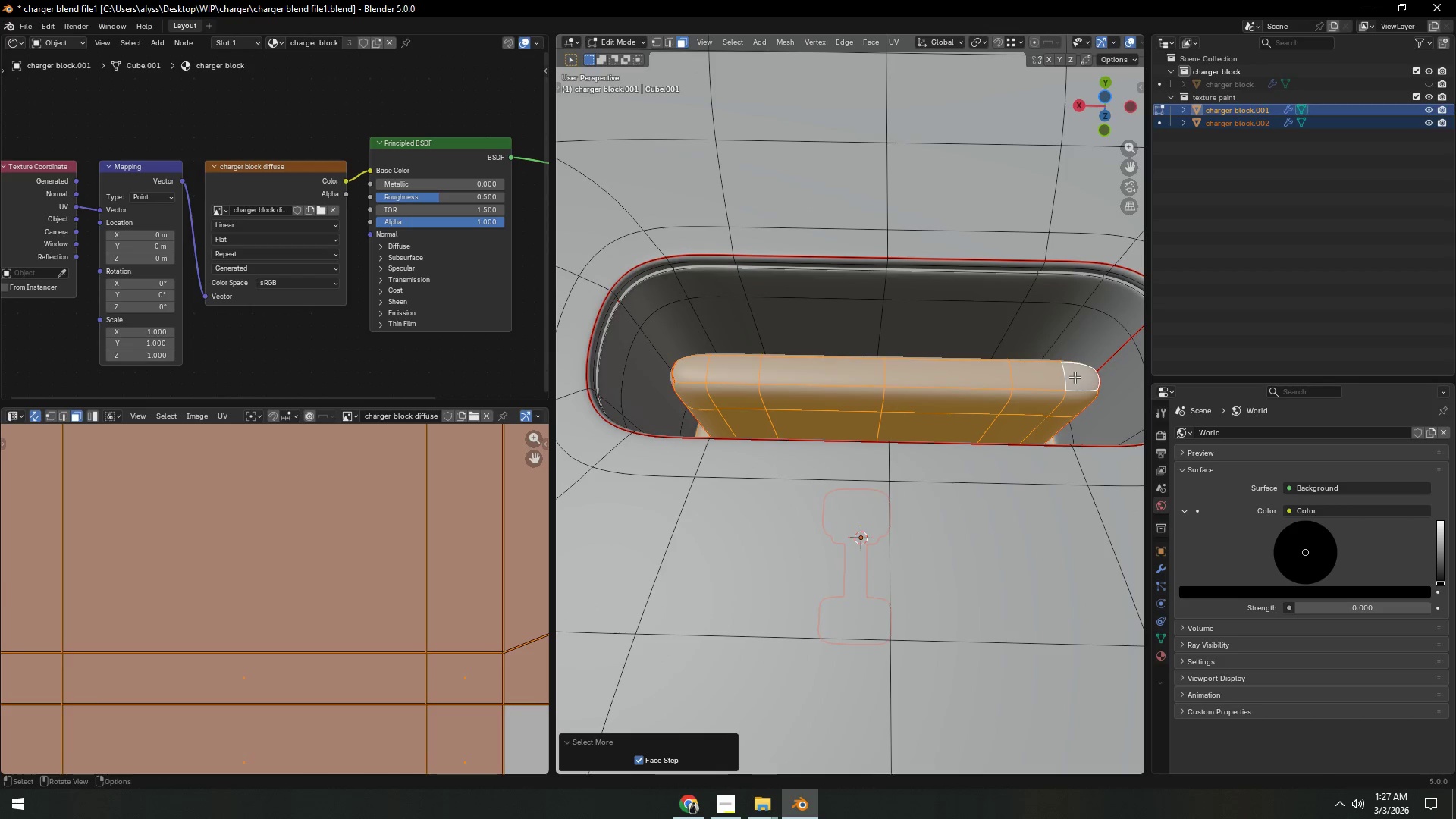 
triple_click([1075, 377])
 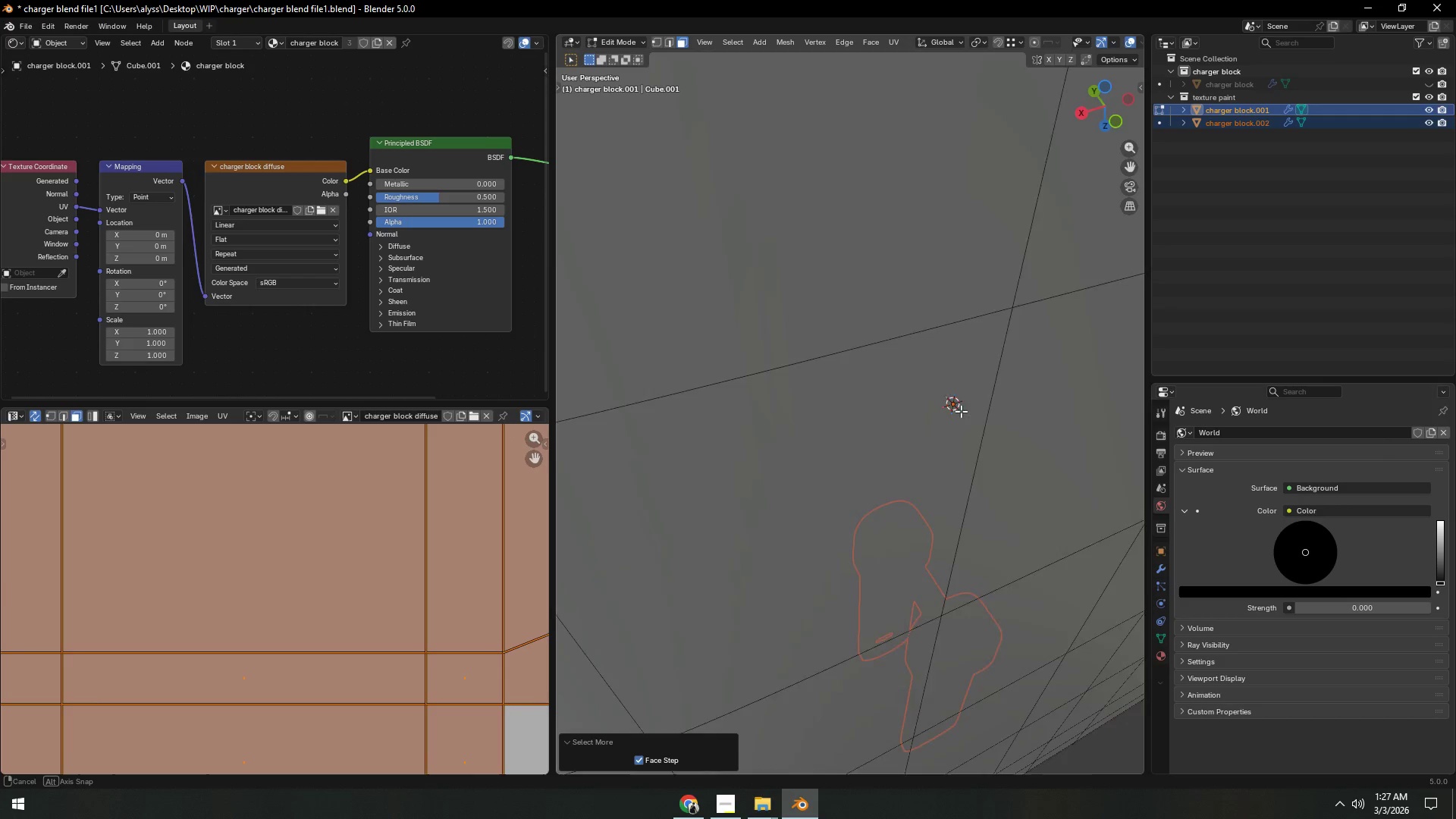 
hold_key(key=ShiftLeft, duration=0.58)
 